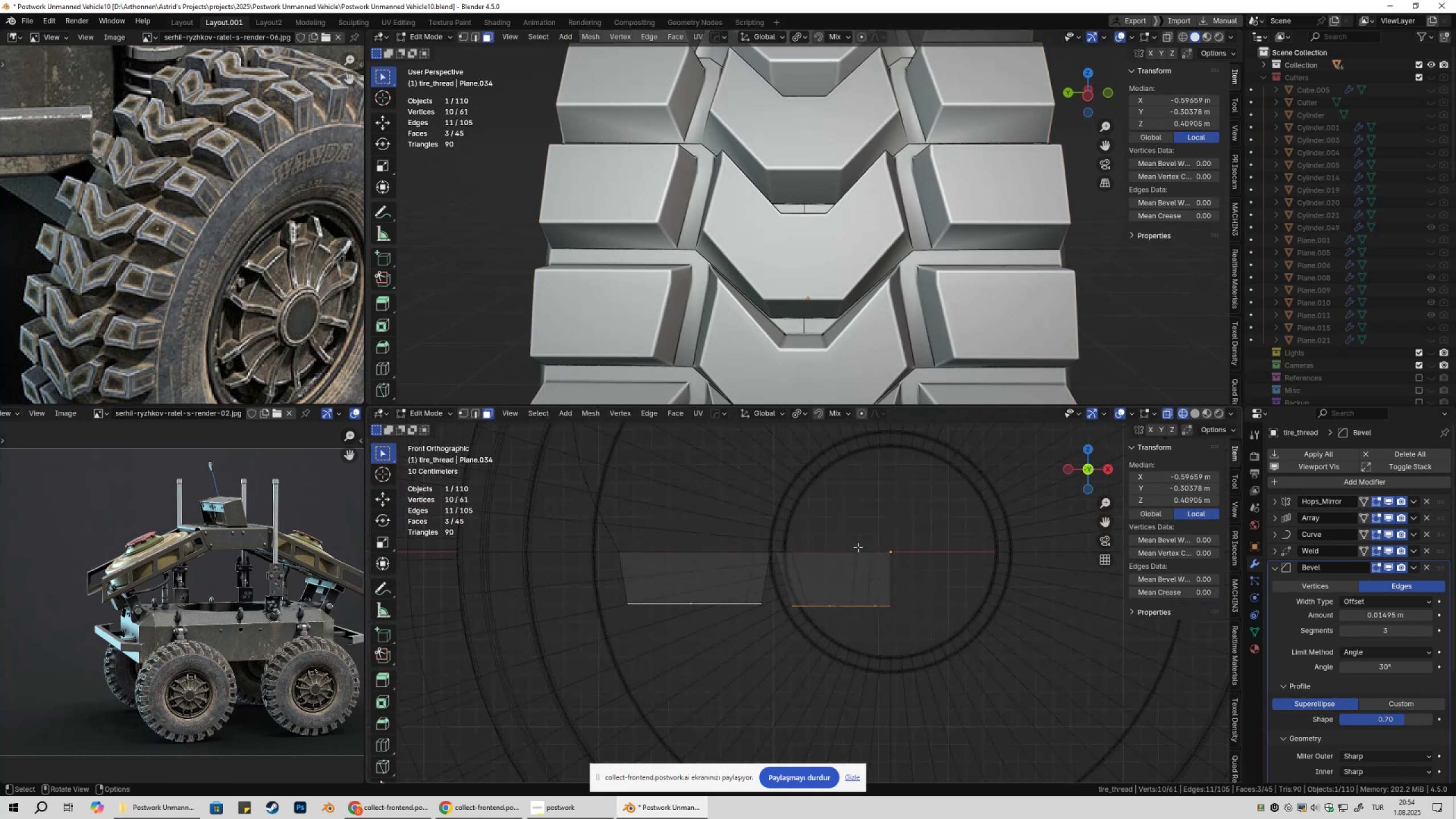 
key(Numpad7)
 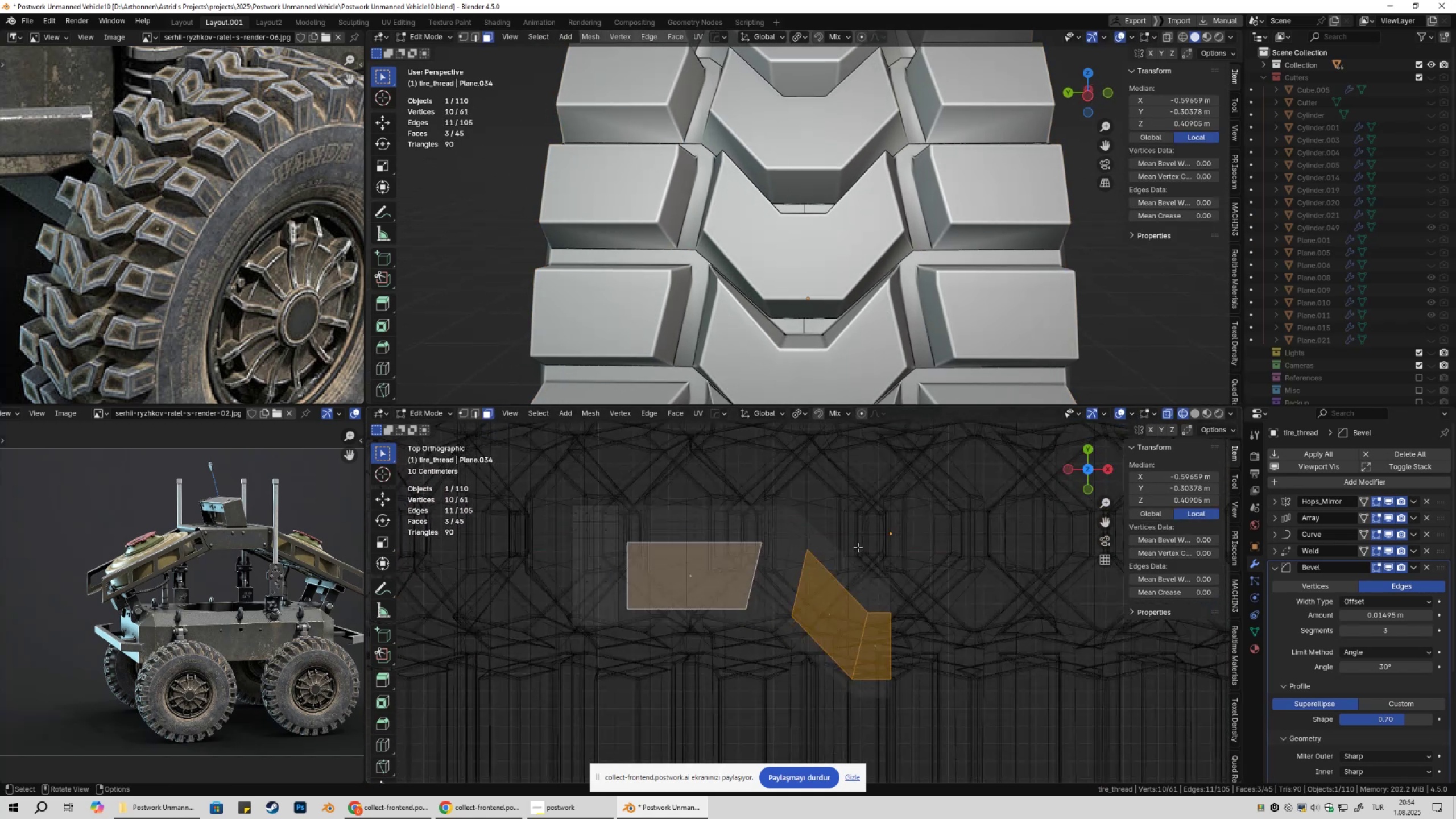 
key(Numpad9)
 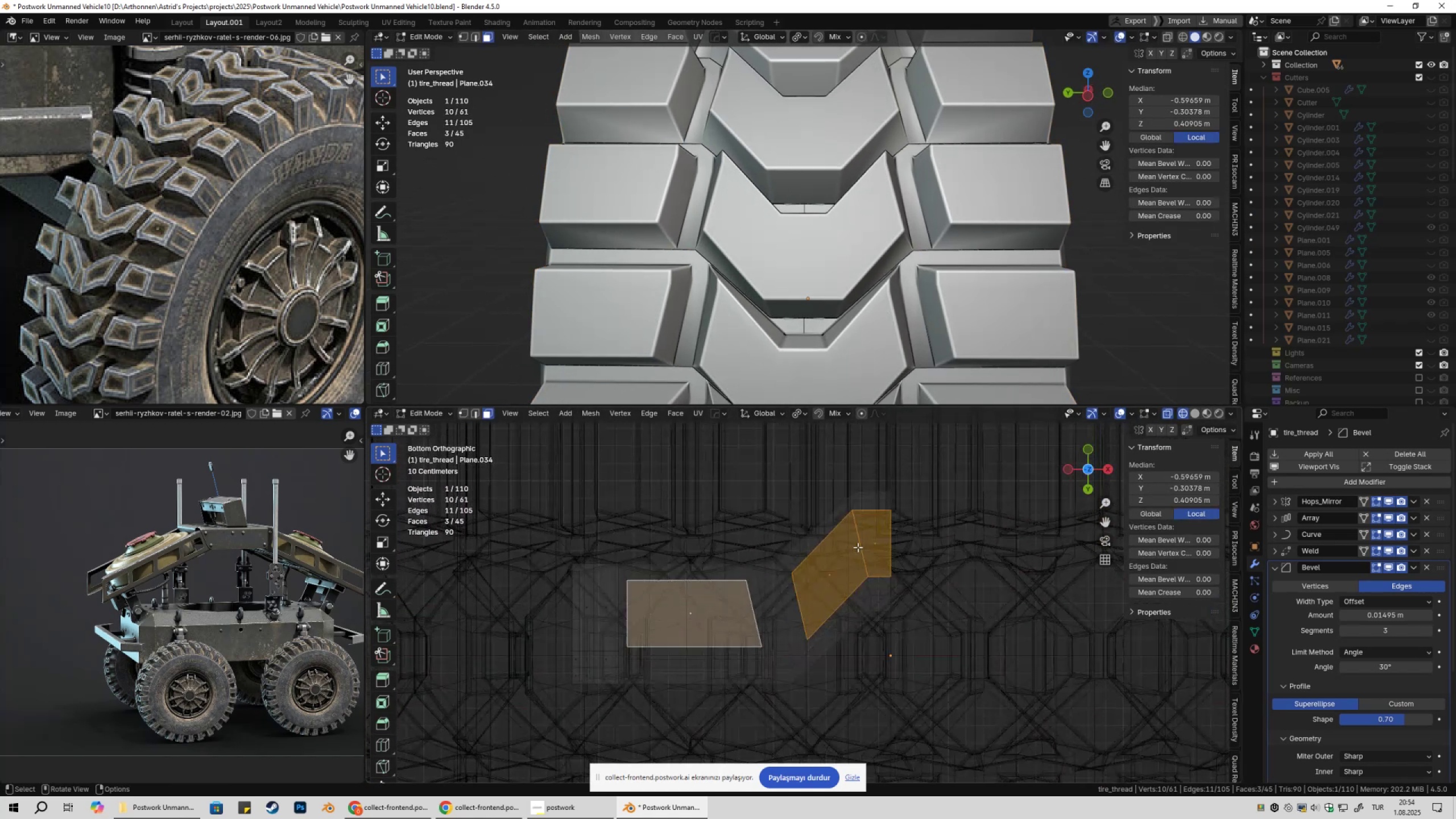 
hold_key(key=ShiftLeft, duration=0.32)
 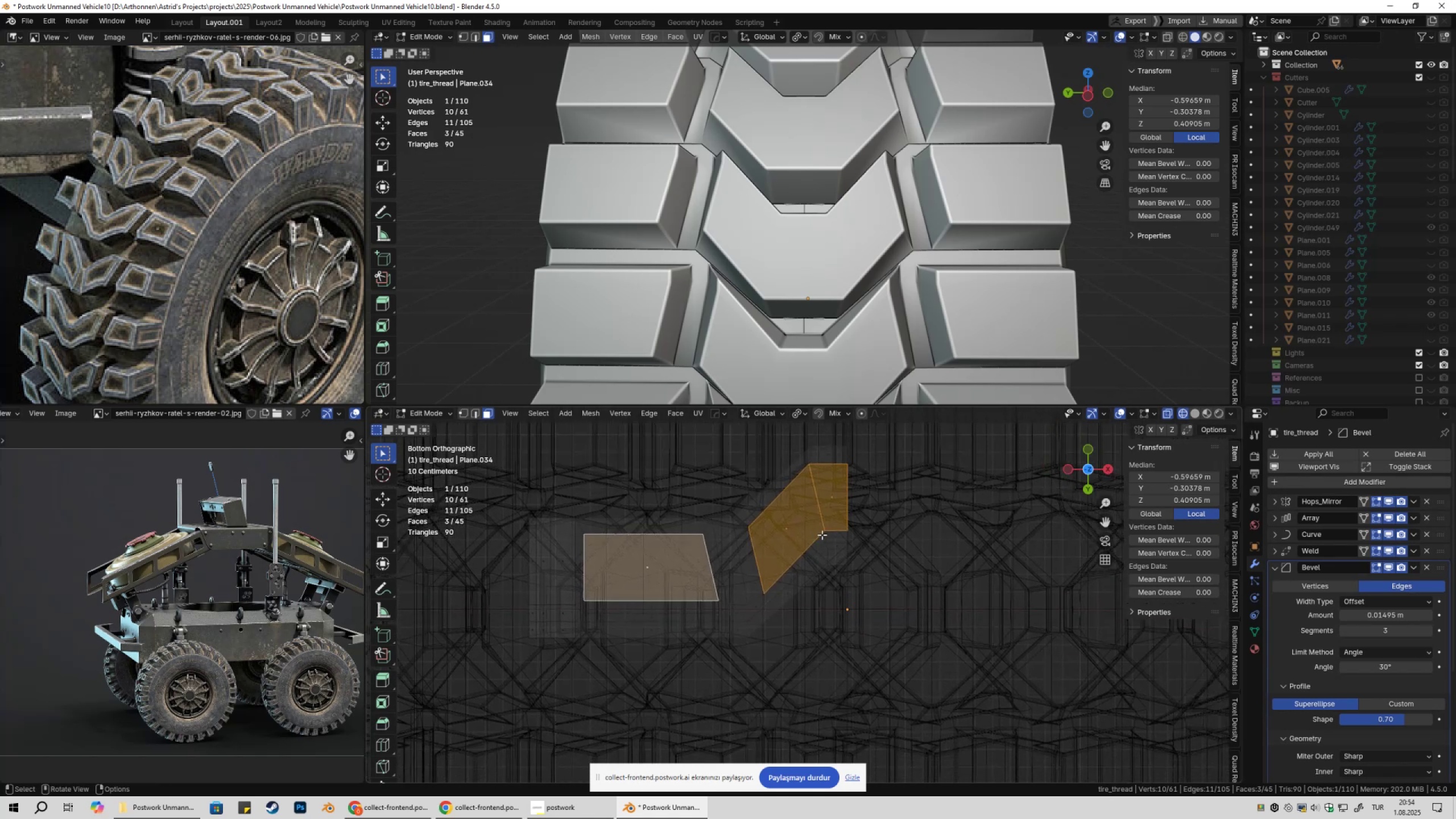 
scroll: coordinate [824, 533], scroll_direction: up, amount: 3.0
 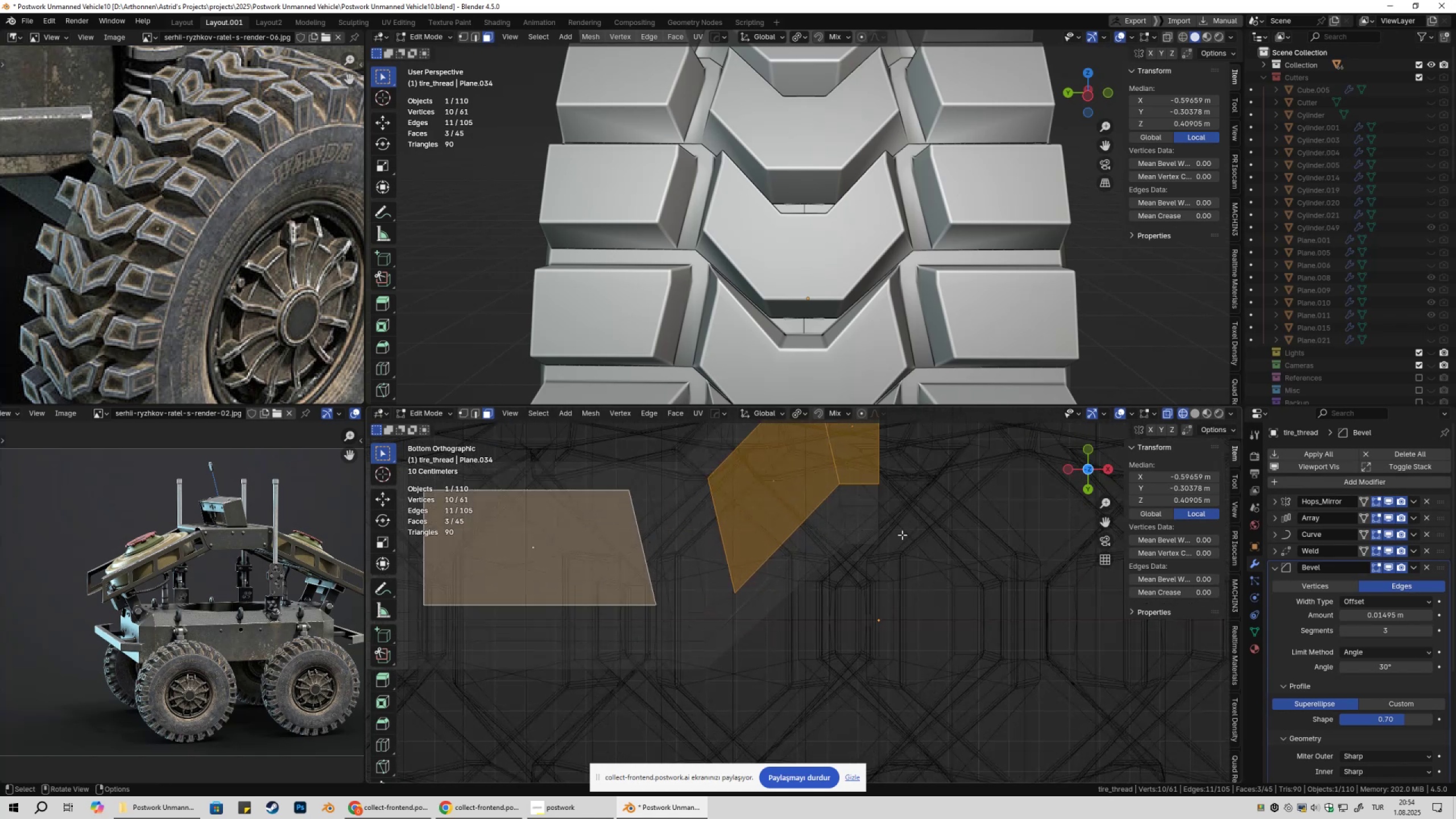 
key(Shift+ShiftLeft)
 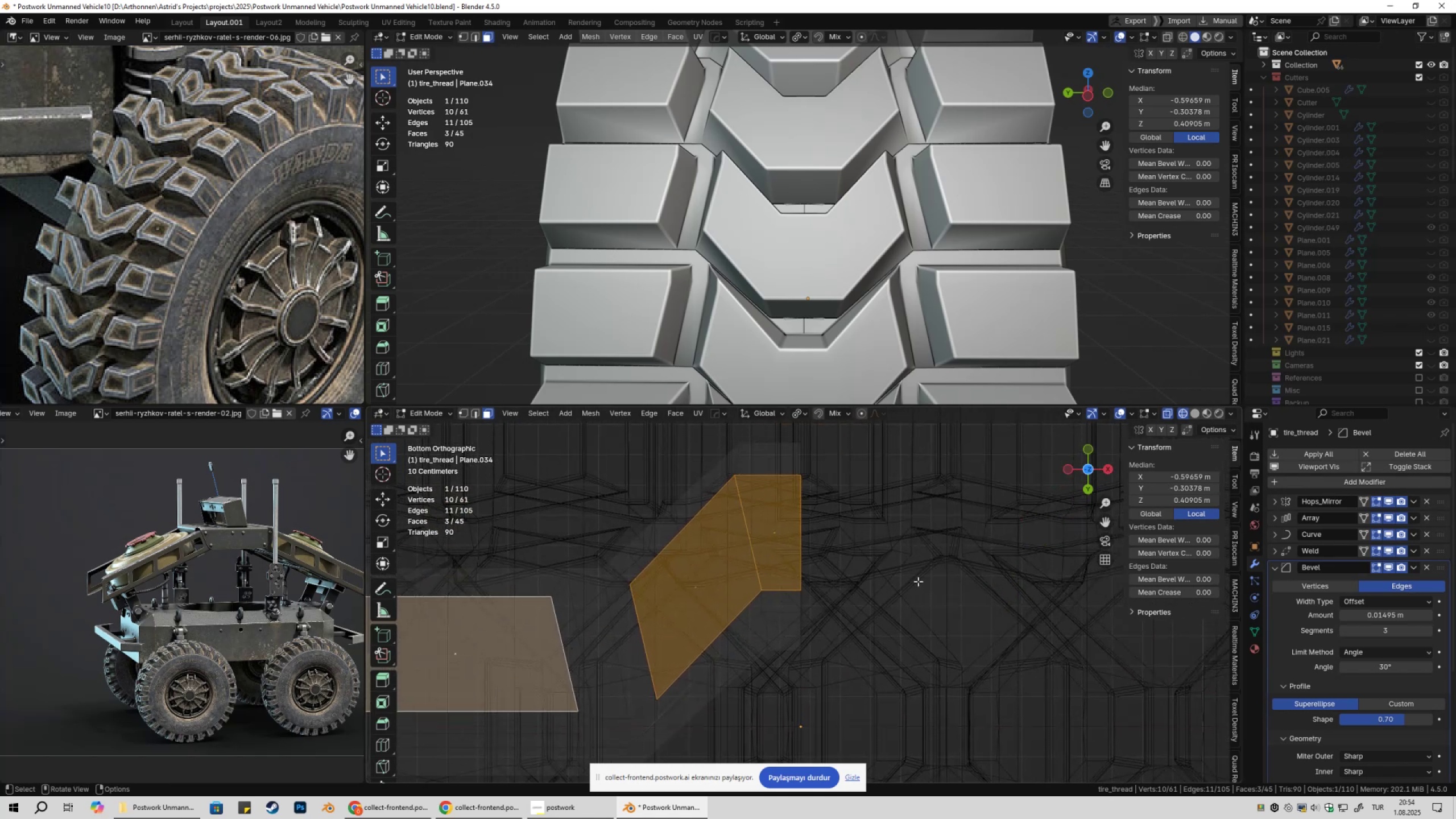 
scroll: coordinate [949, 573], scroll_direction: up, amount: 1.0
 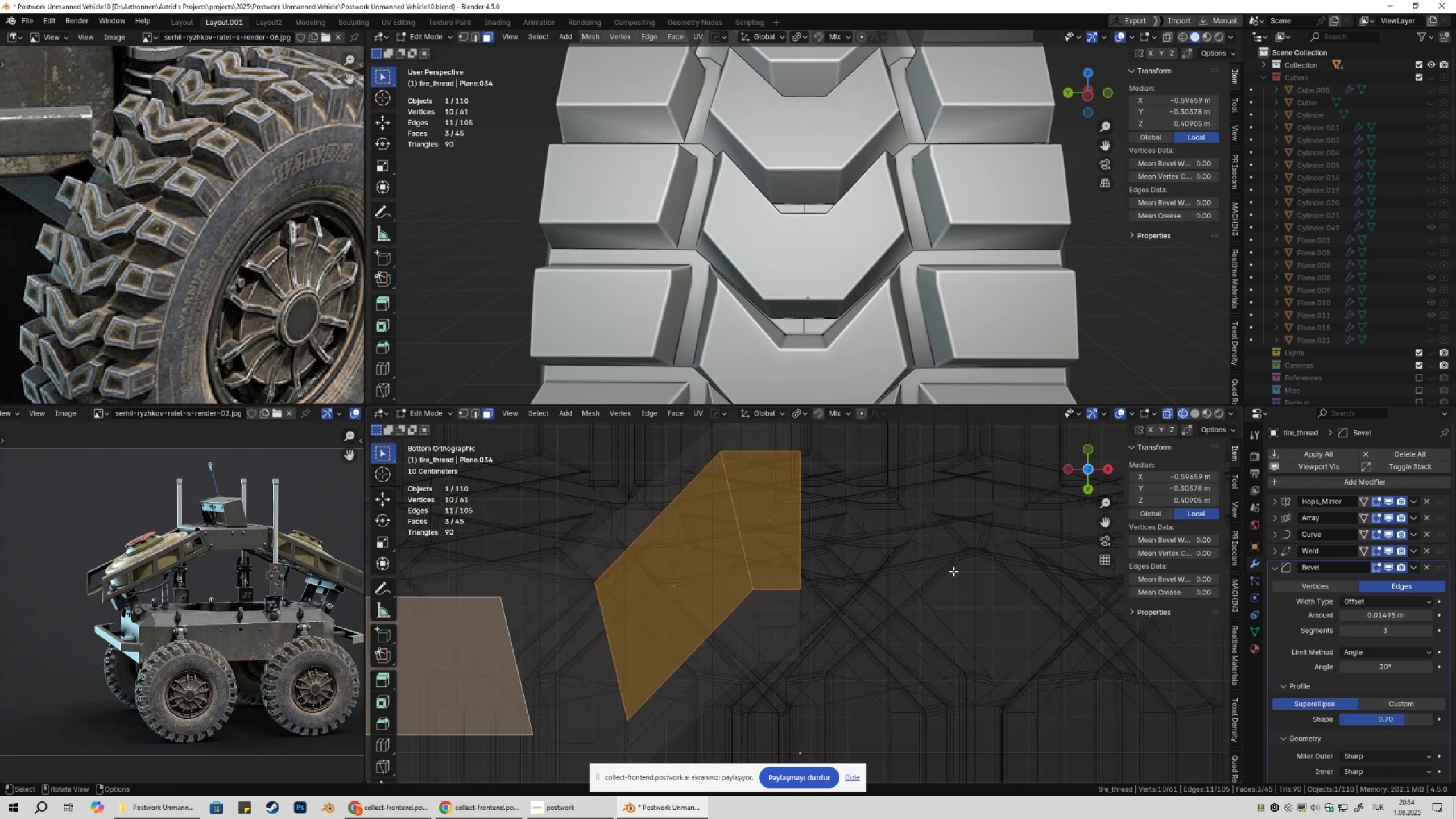 
key(I)
 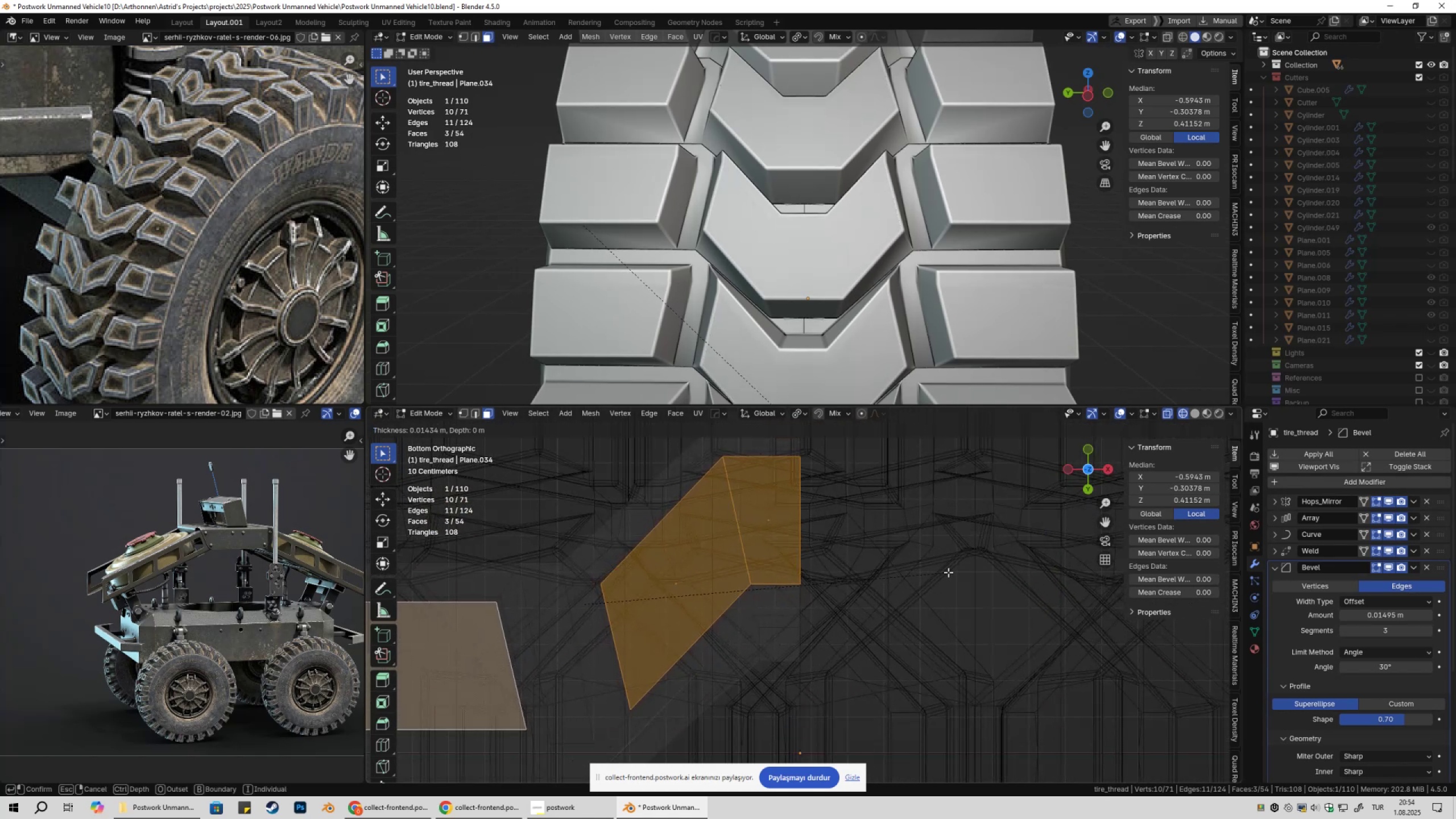 
hold_key(key=ShiftLeft, duration=0.8)
left_click([946, 572])
 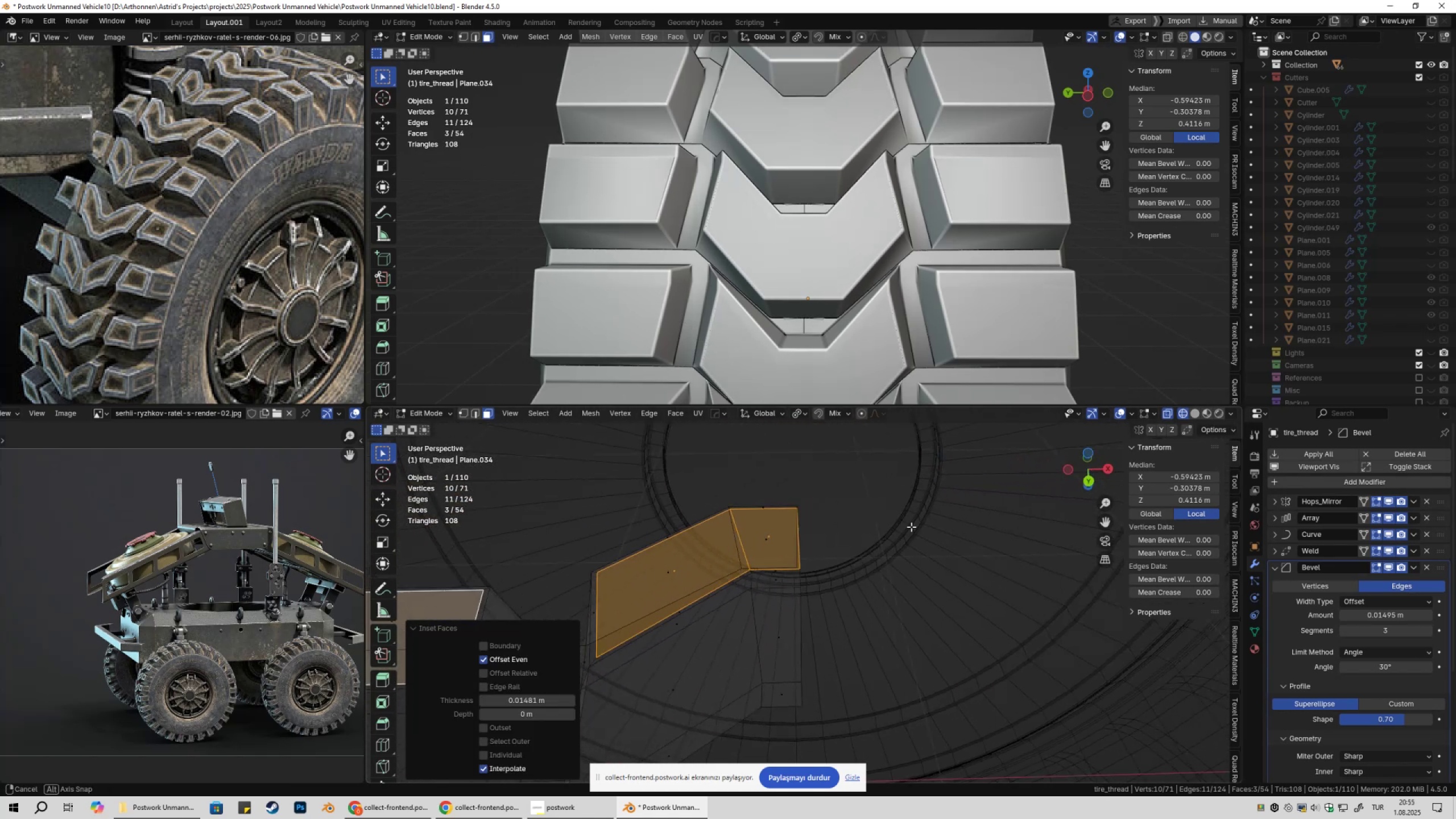 
key(Alt+AltLeft)
 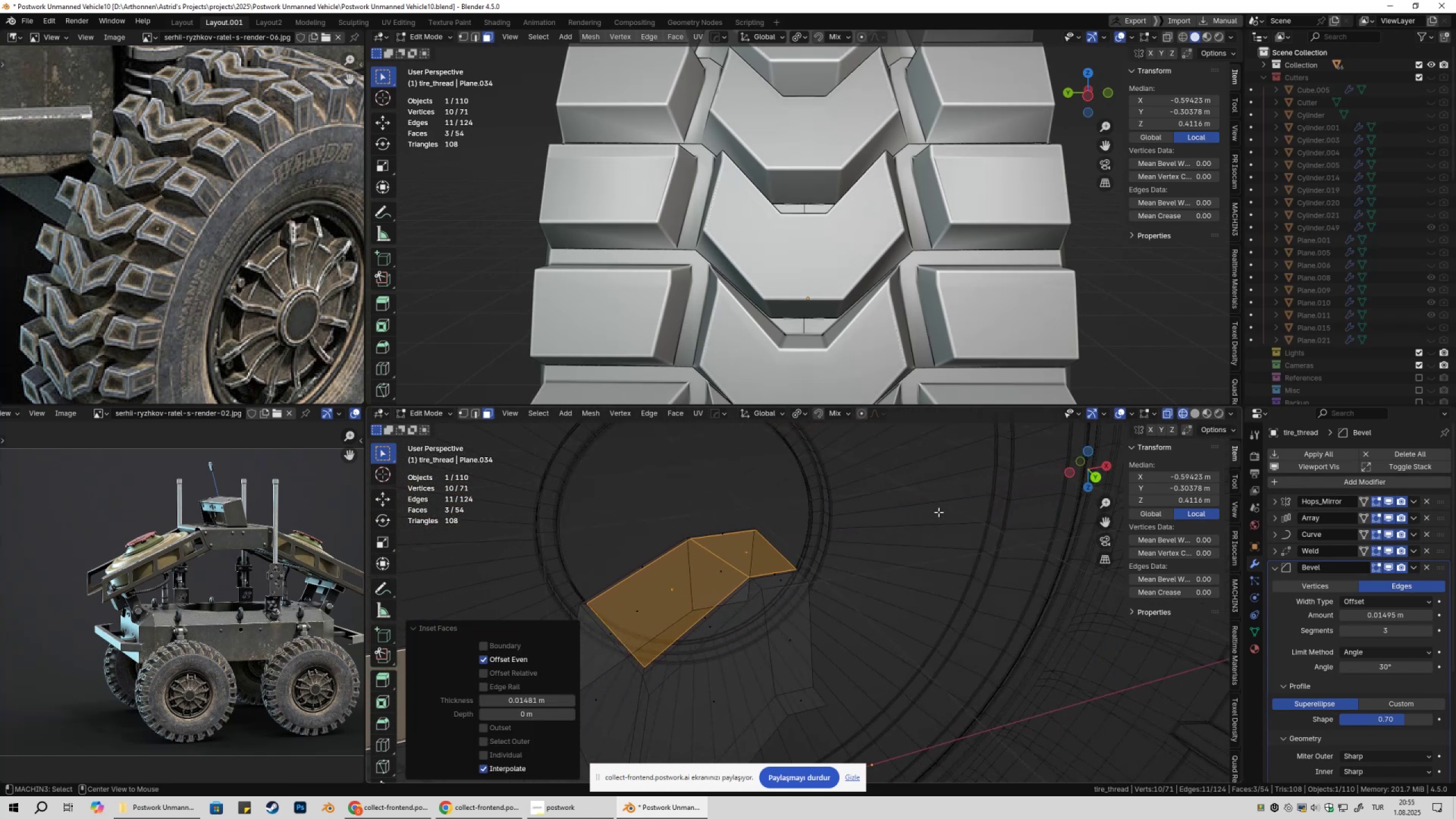 
key(Alt+E)
 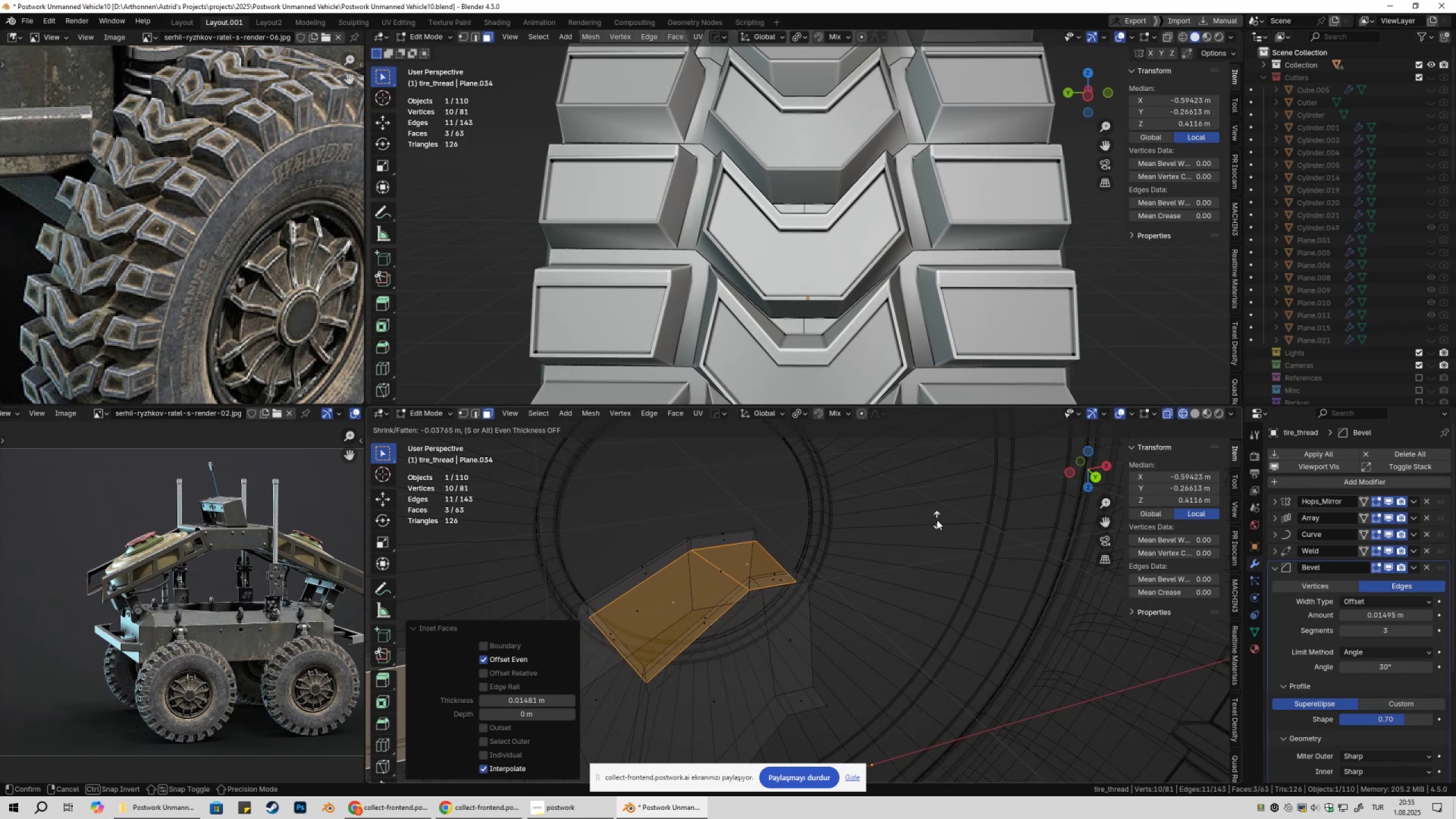 
wait(9.6)
 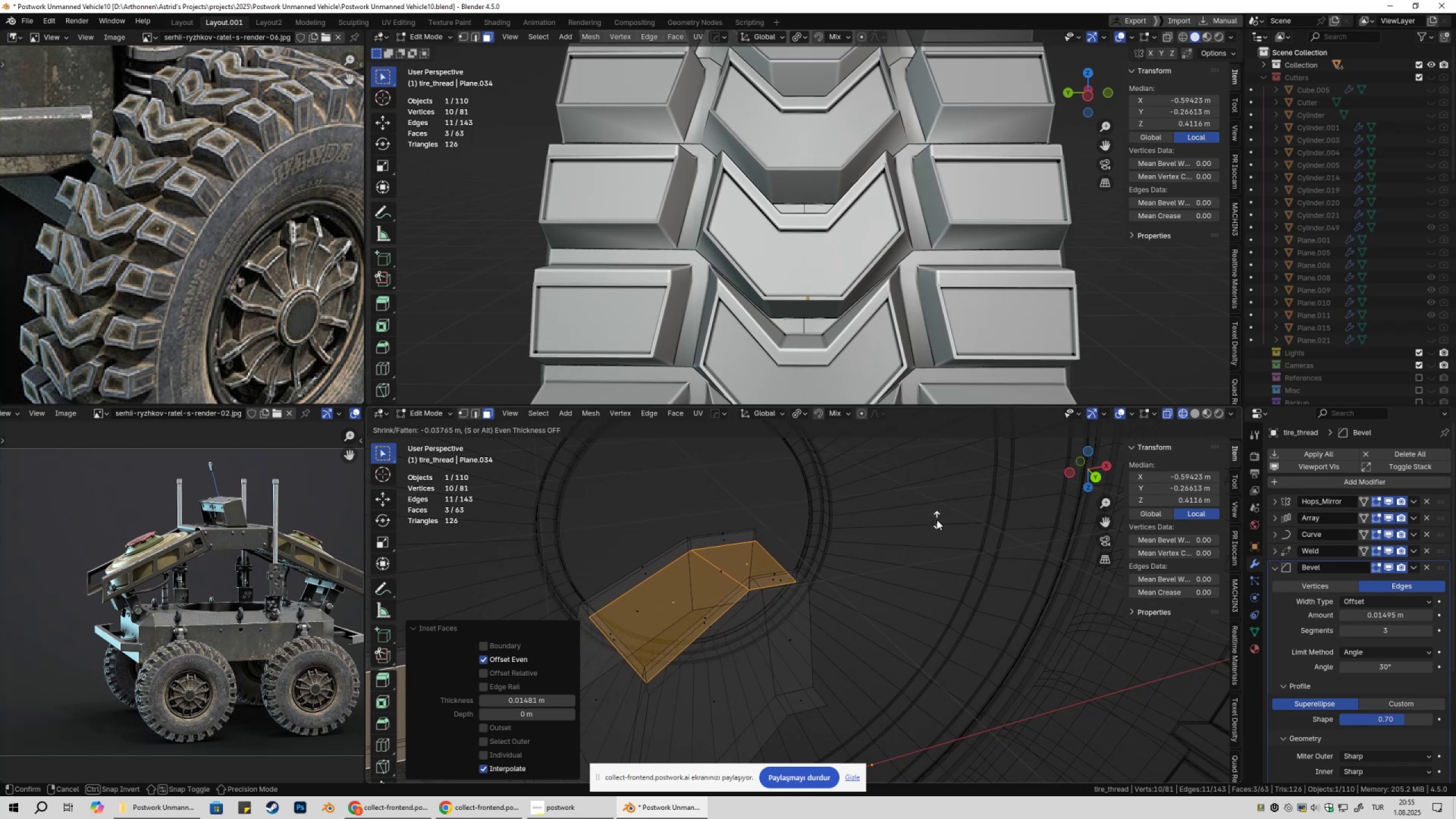 
hold_key(key=ShiftLeft, duration=0.35)
 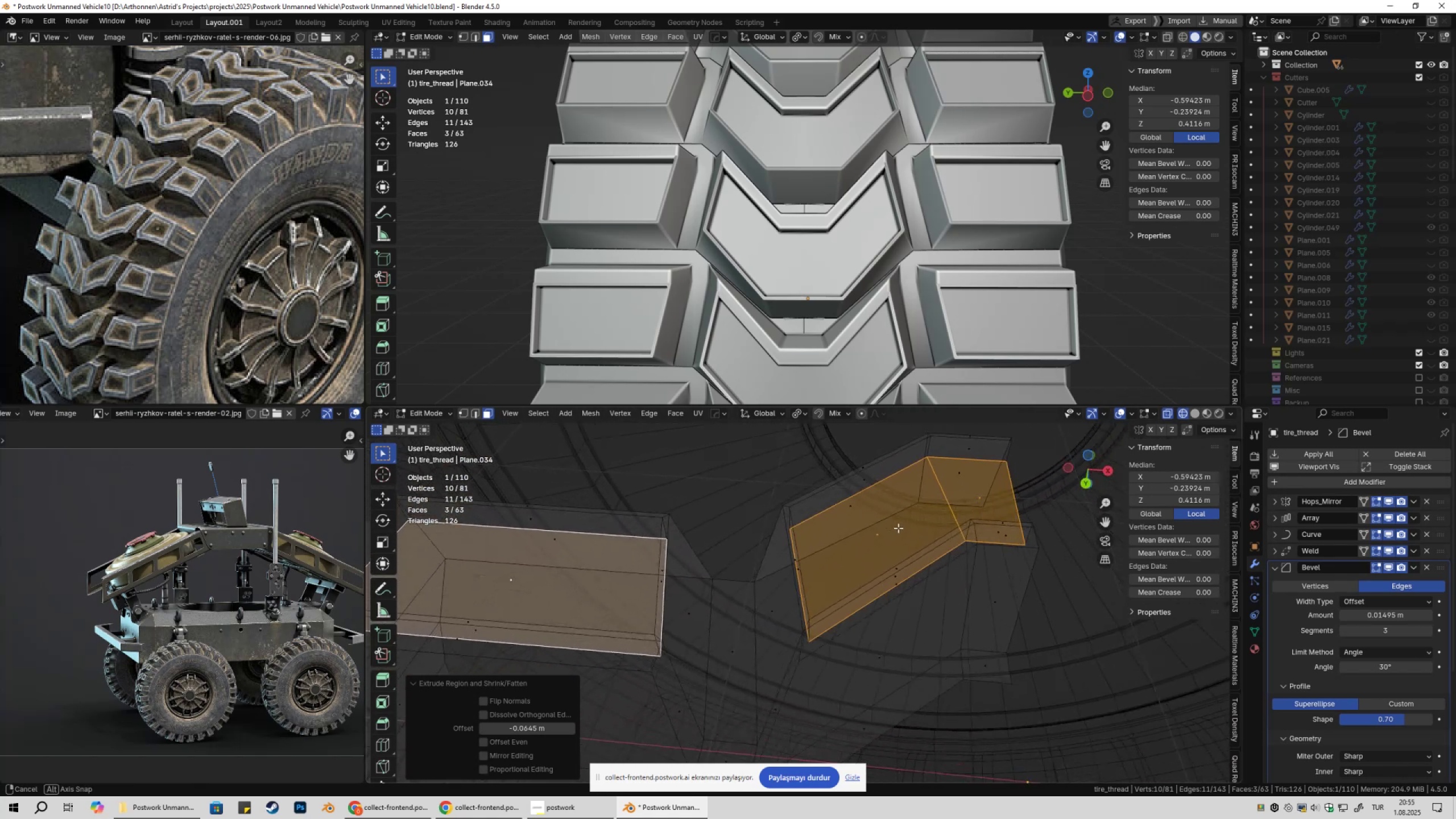 
wait(5.47)
 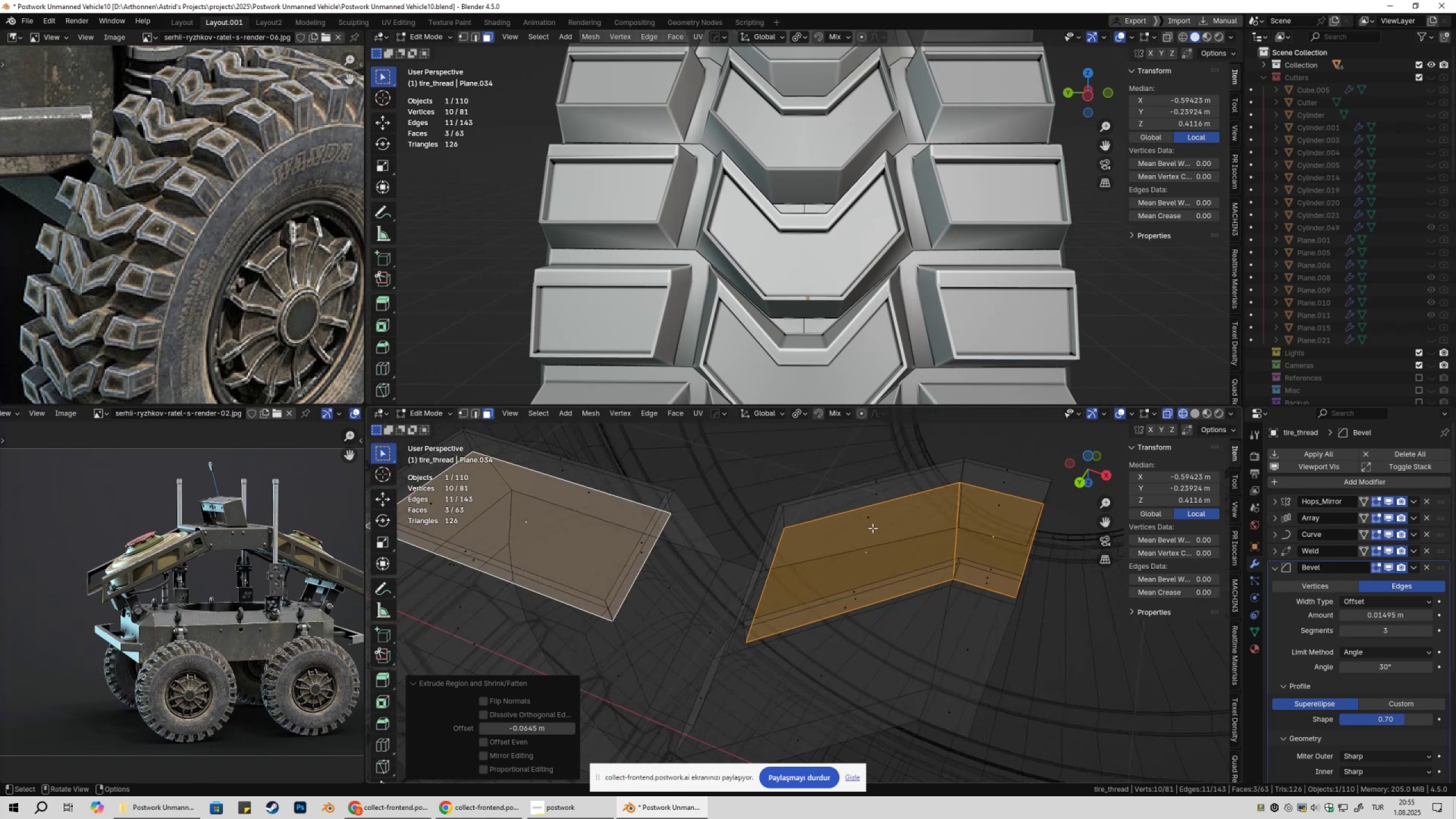 
hold_key(key=ShiftLeft, duration=0.62)
 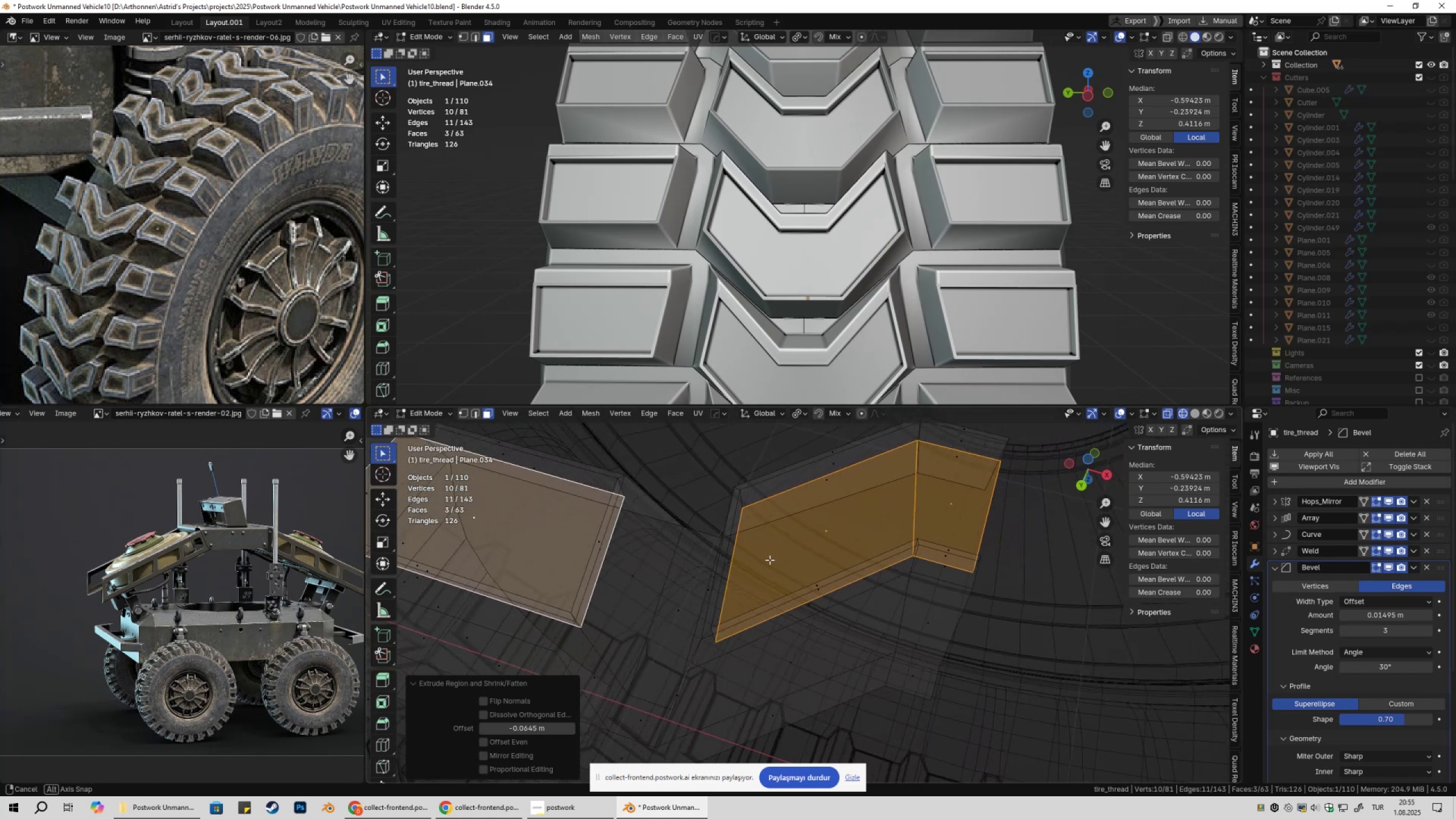 
key(3)
 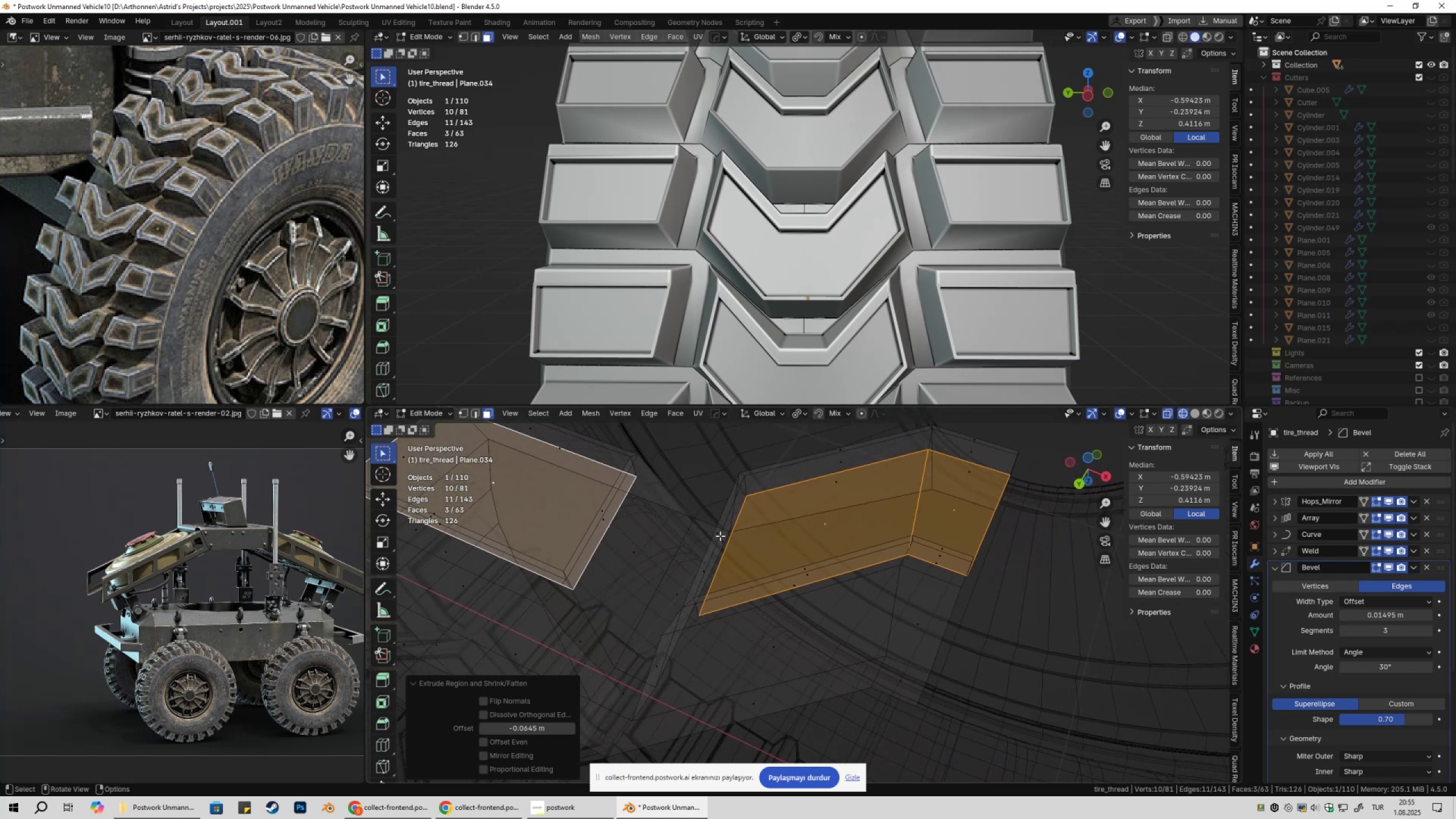 
left_click([720, 536])
 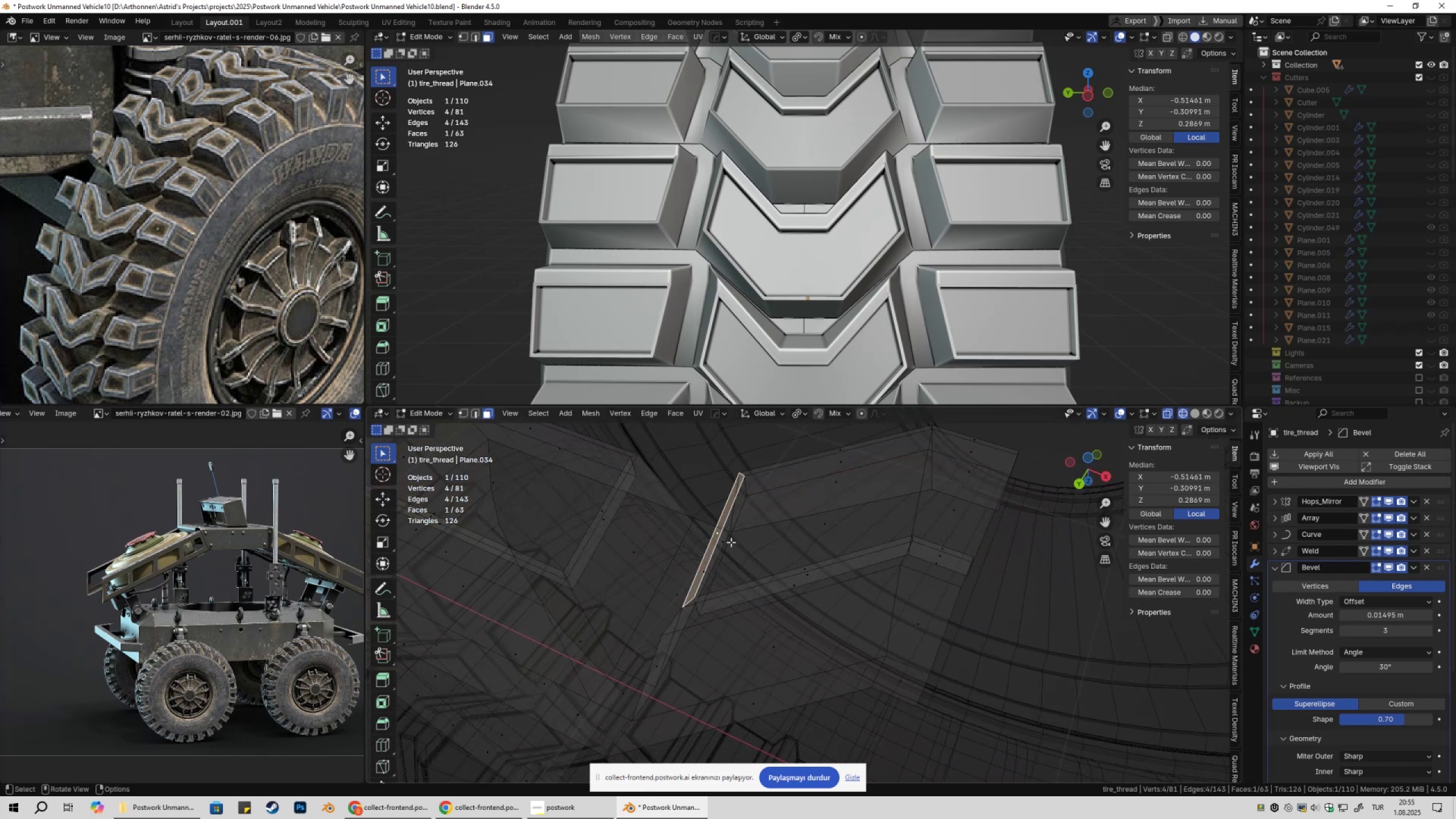 
left_click([731, 542])
 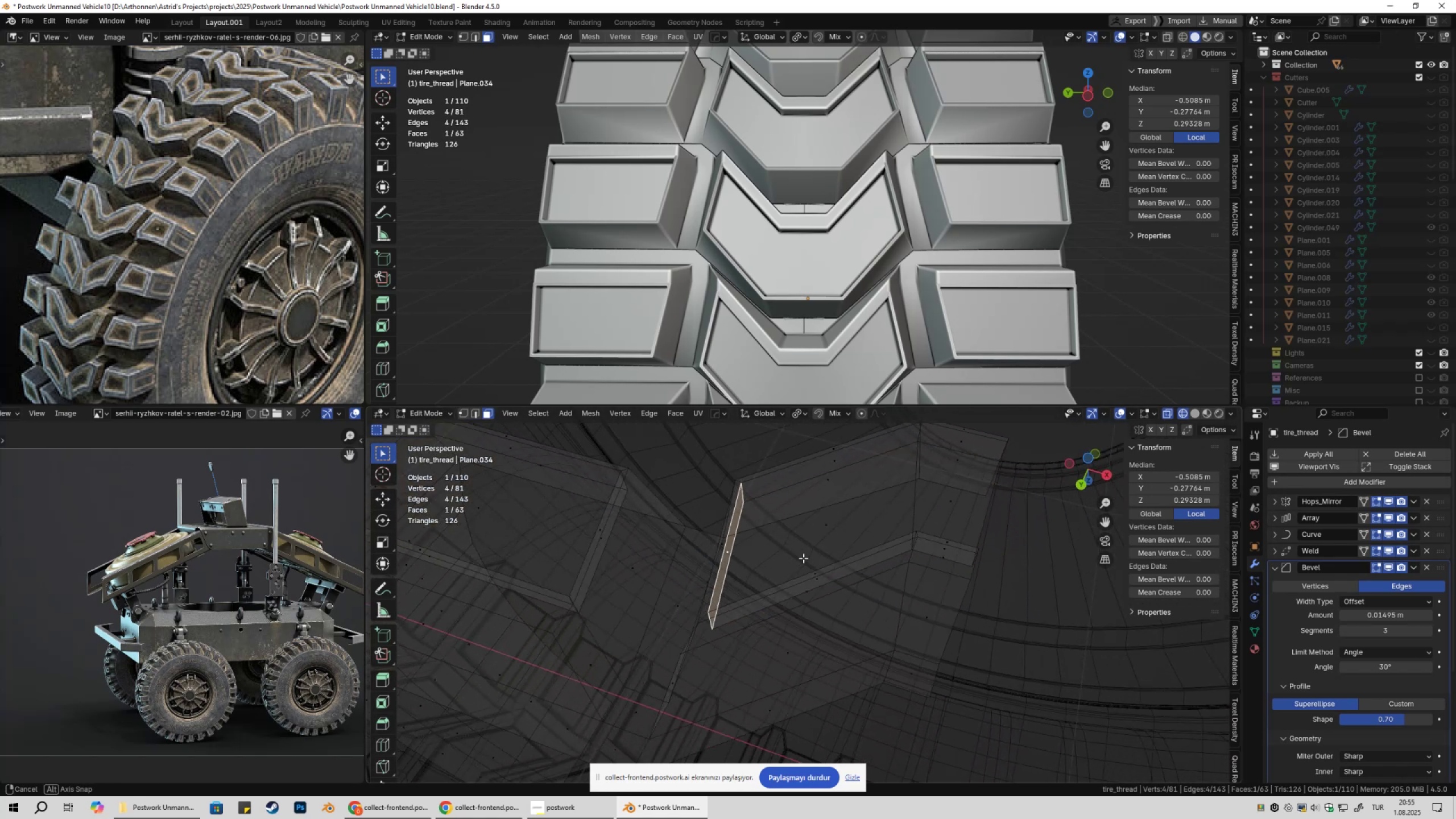 
type(gy)
key(Escape)
type(gx)
 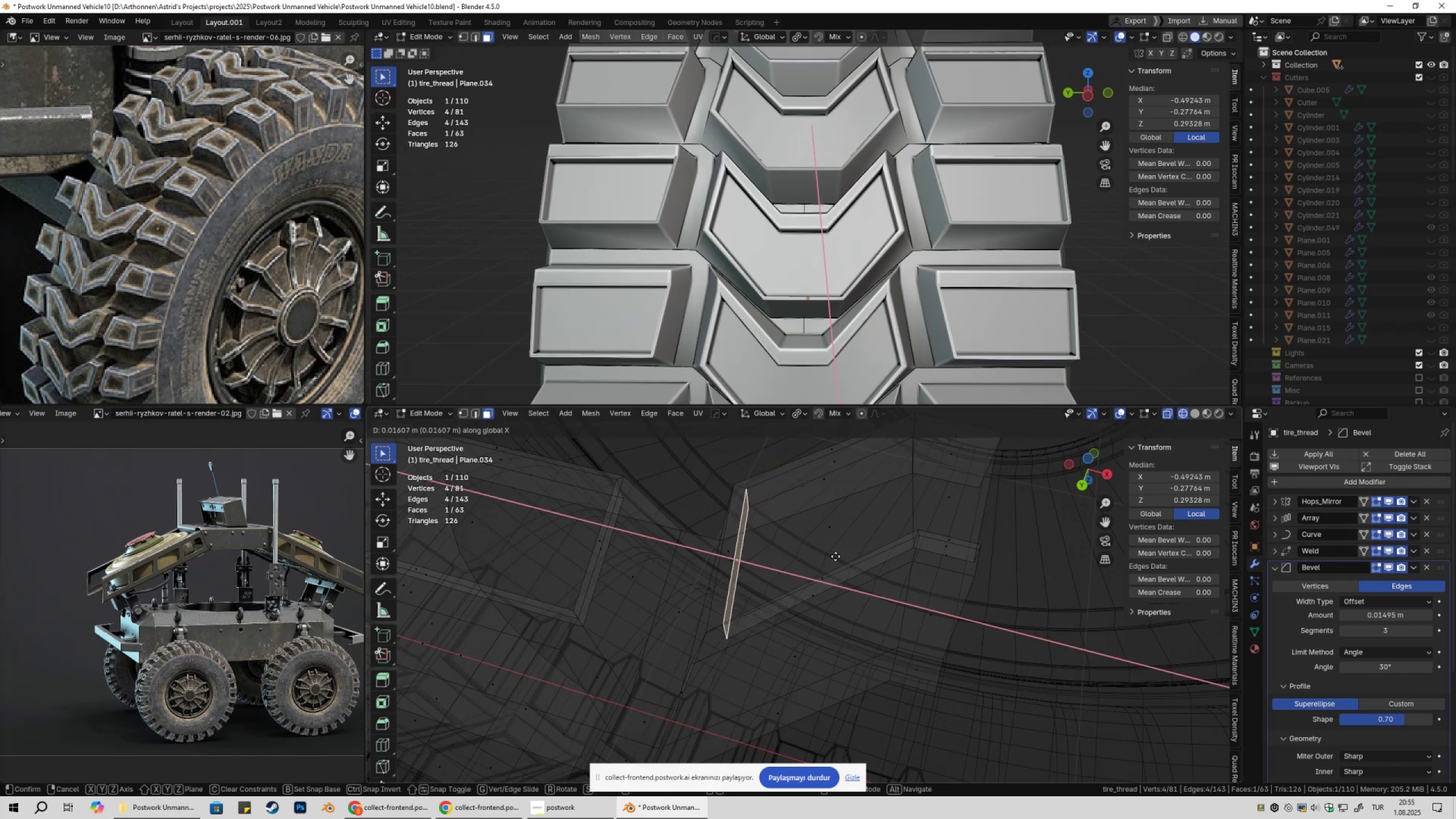 
left_click([836, 556])
 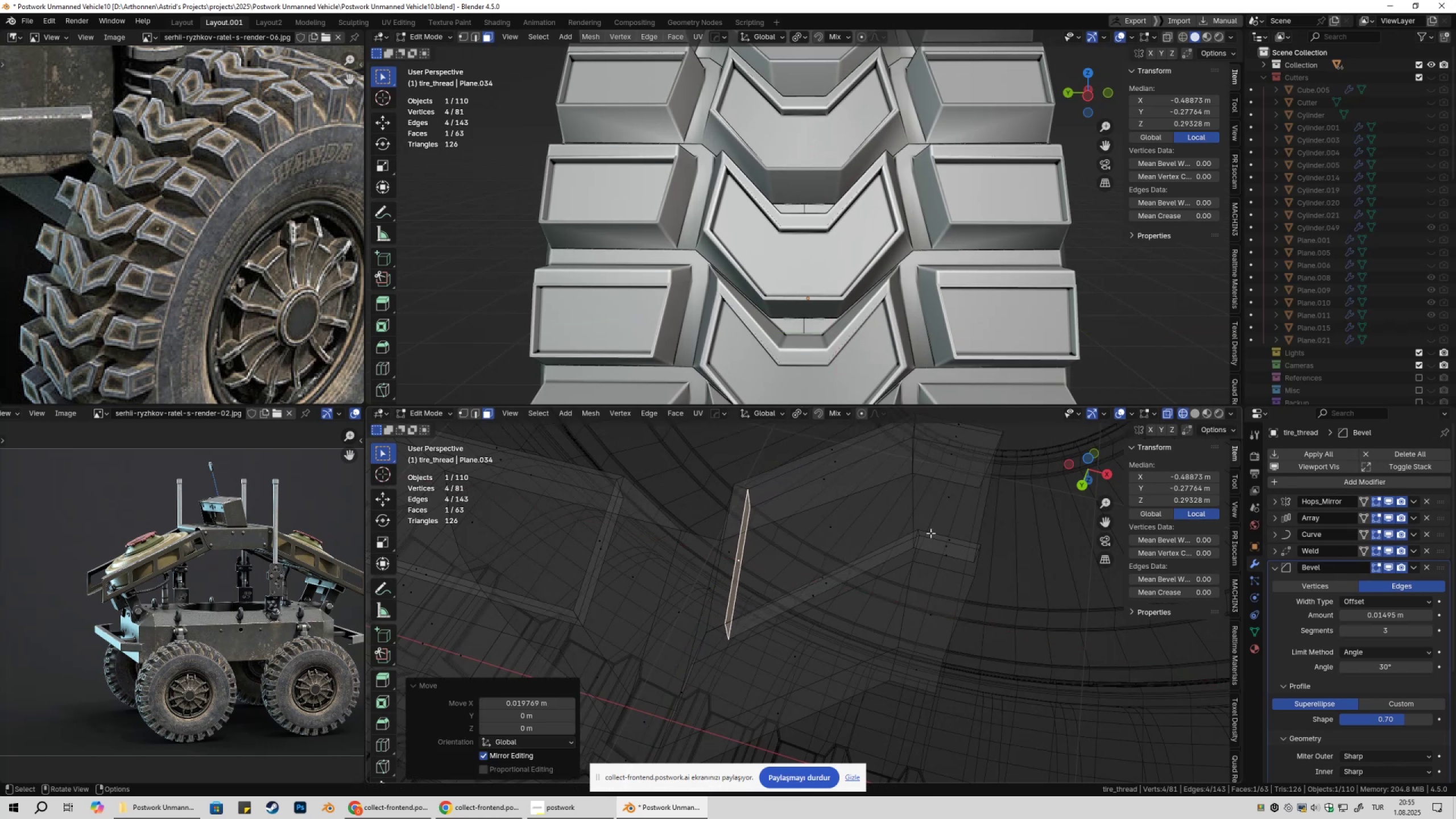 
hold_key(key=ShiftLeft, duration=0.31)
 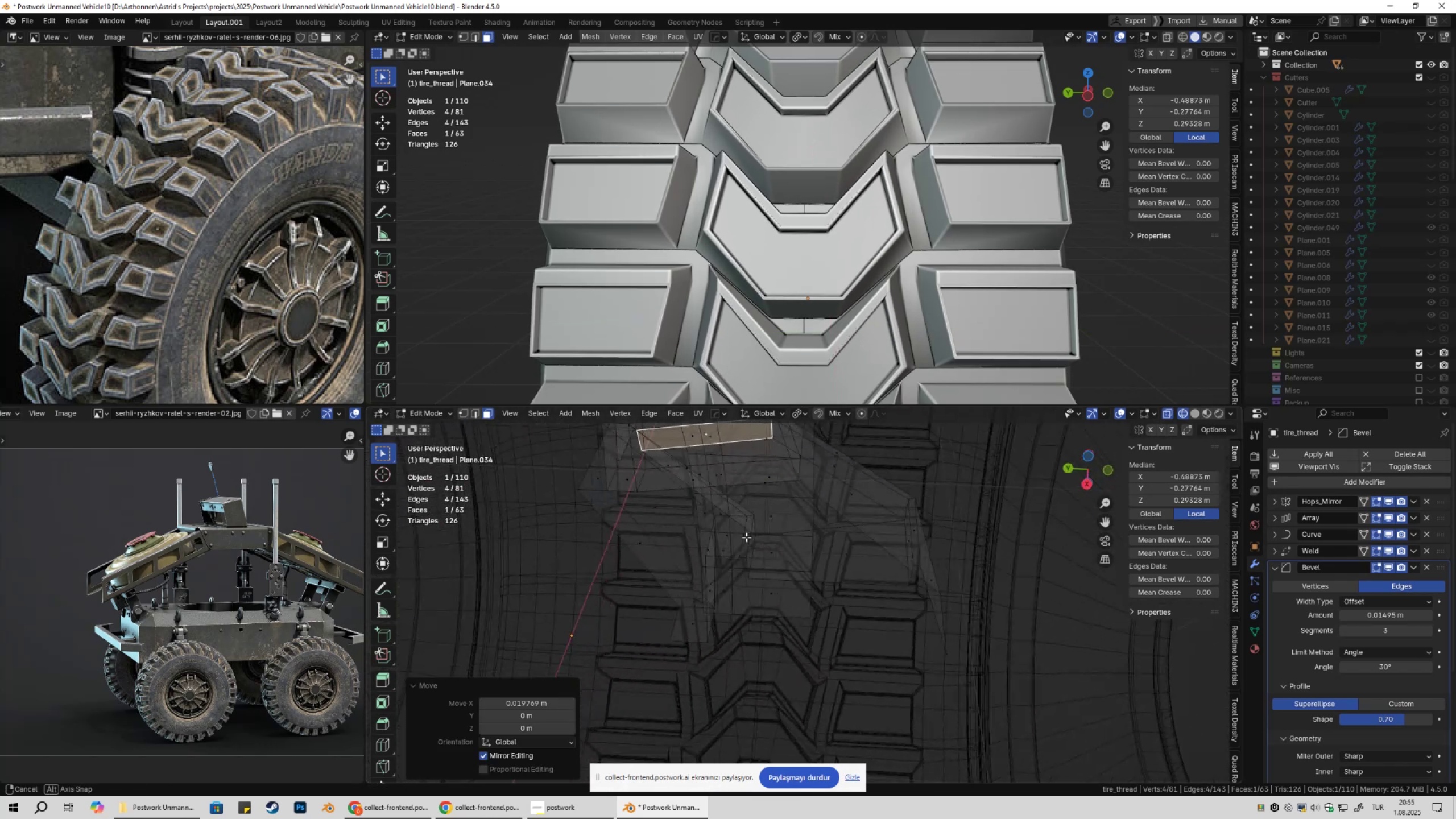 
left_click([736, 539])
 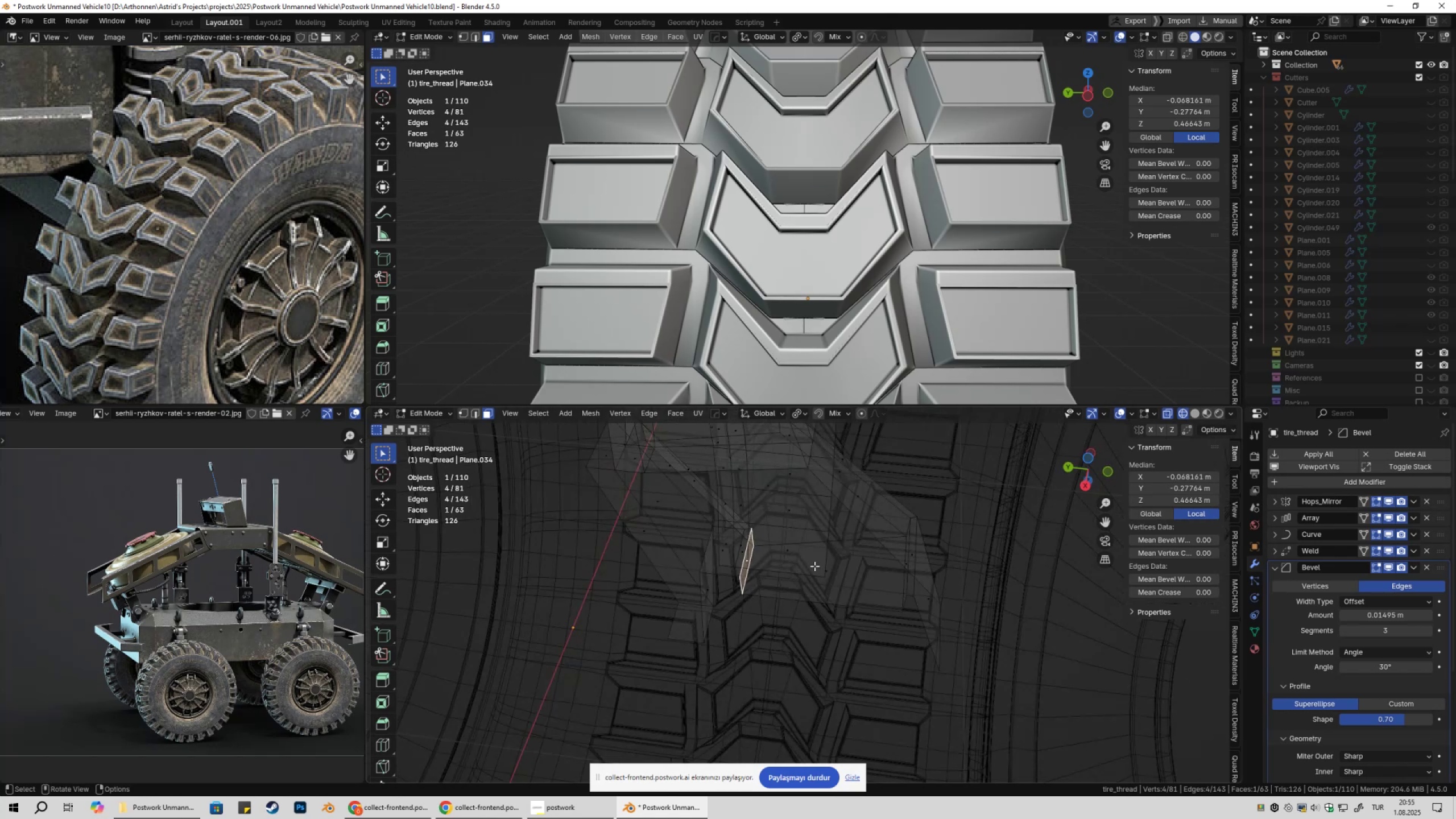 
type(gy)
 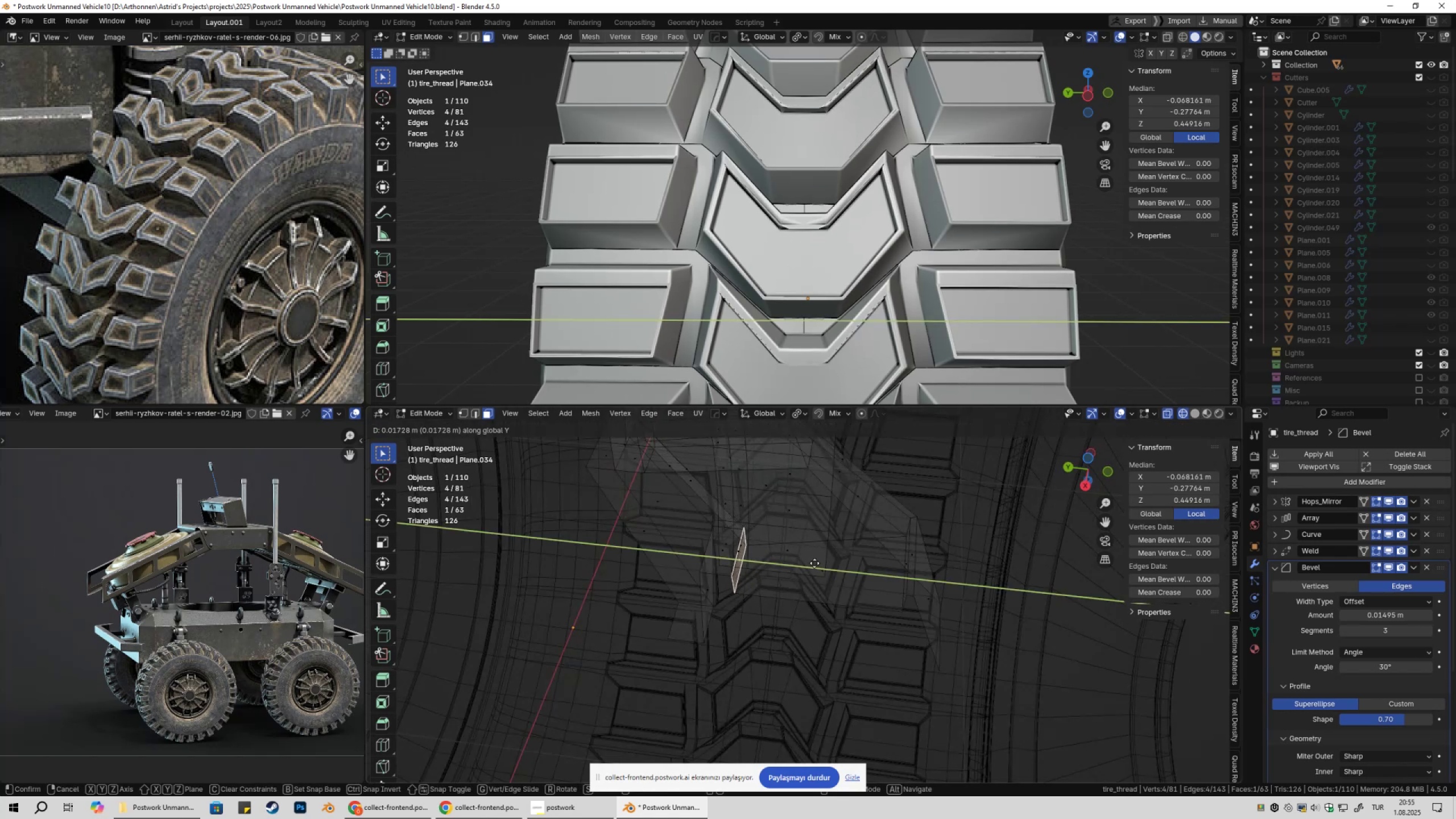 
key(Escape)
type(gx)
key(Escape)
type(gy)
key(Escape)
 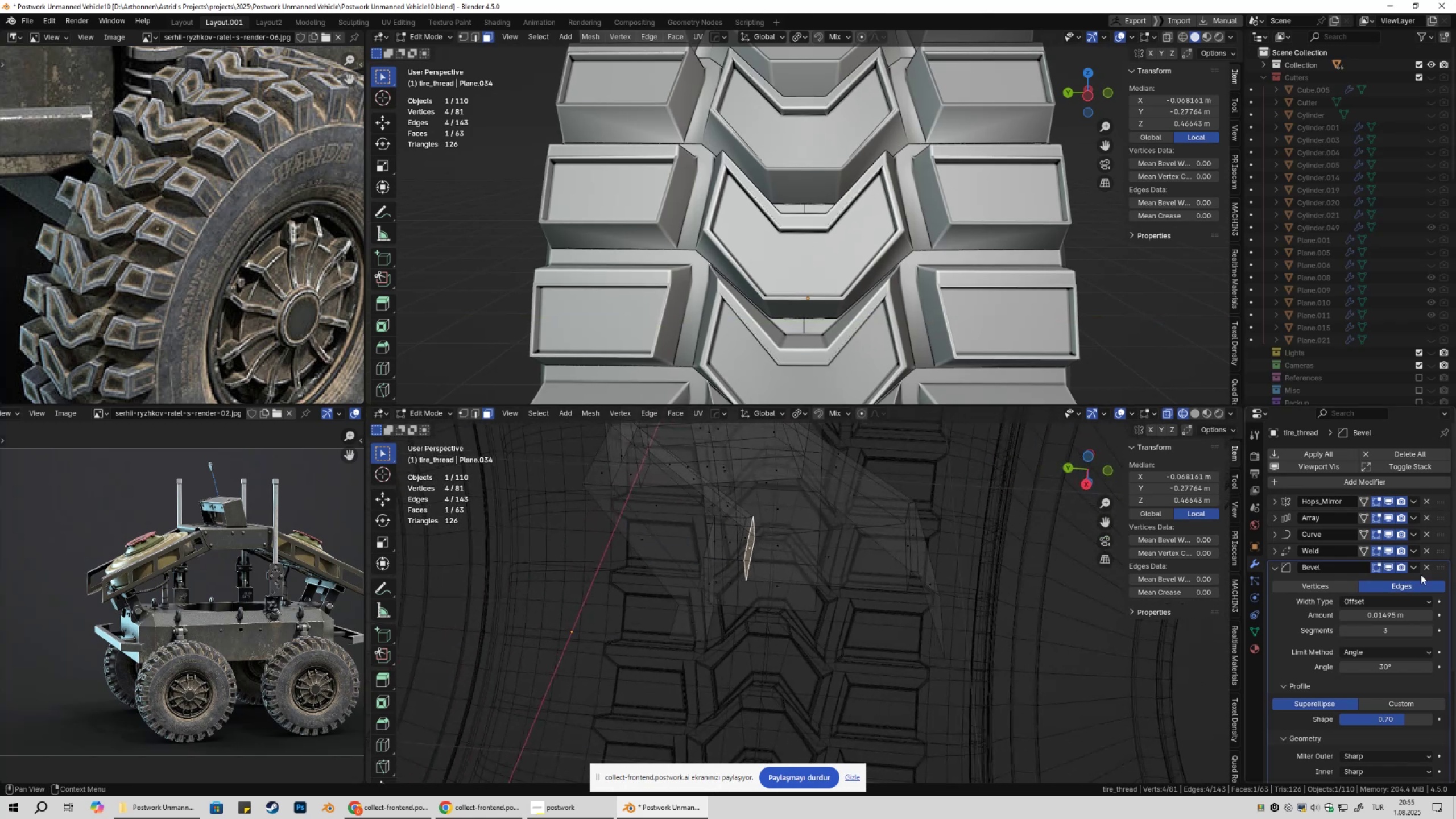 
left_click([1428, 569])
 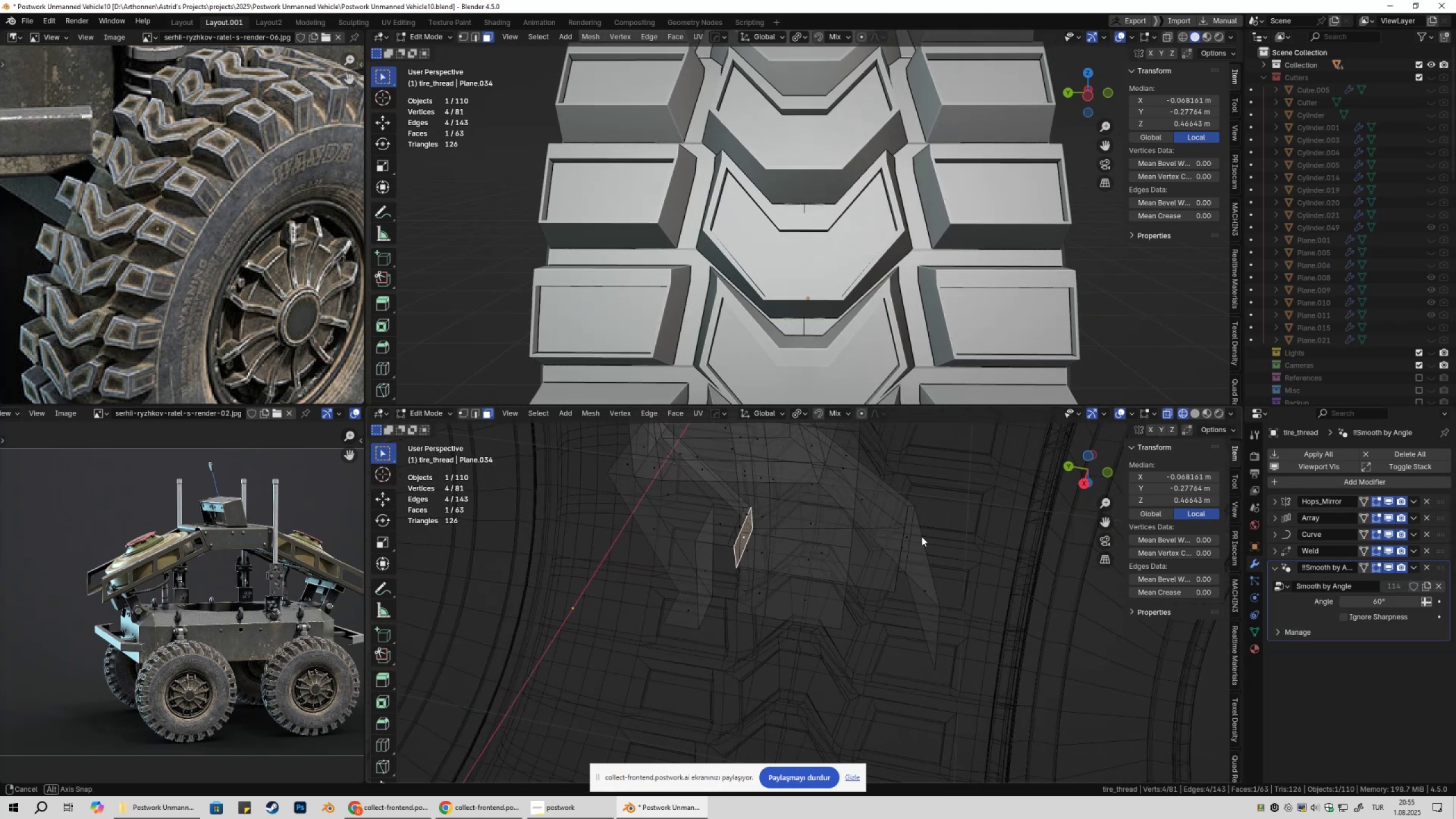 
type(gy)
key(Escape)
type(gy)
 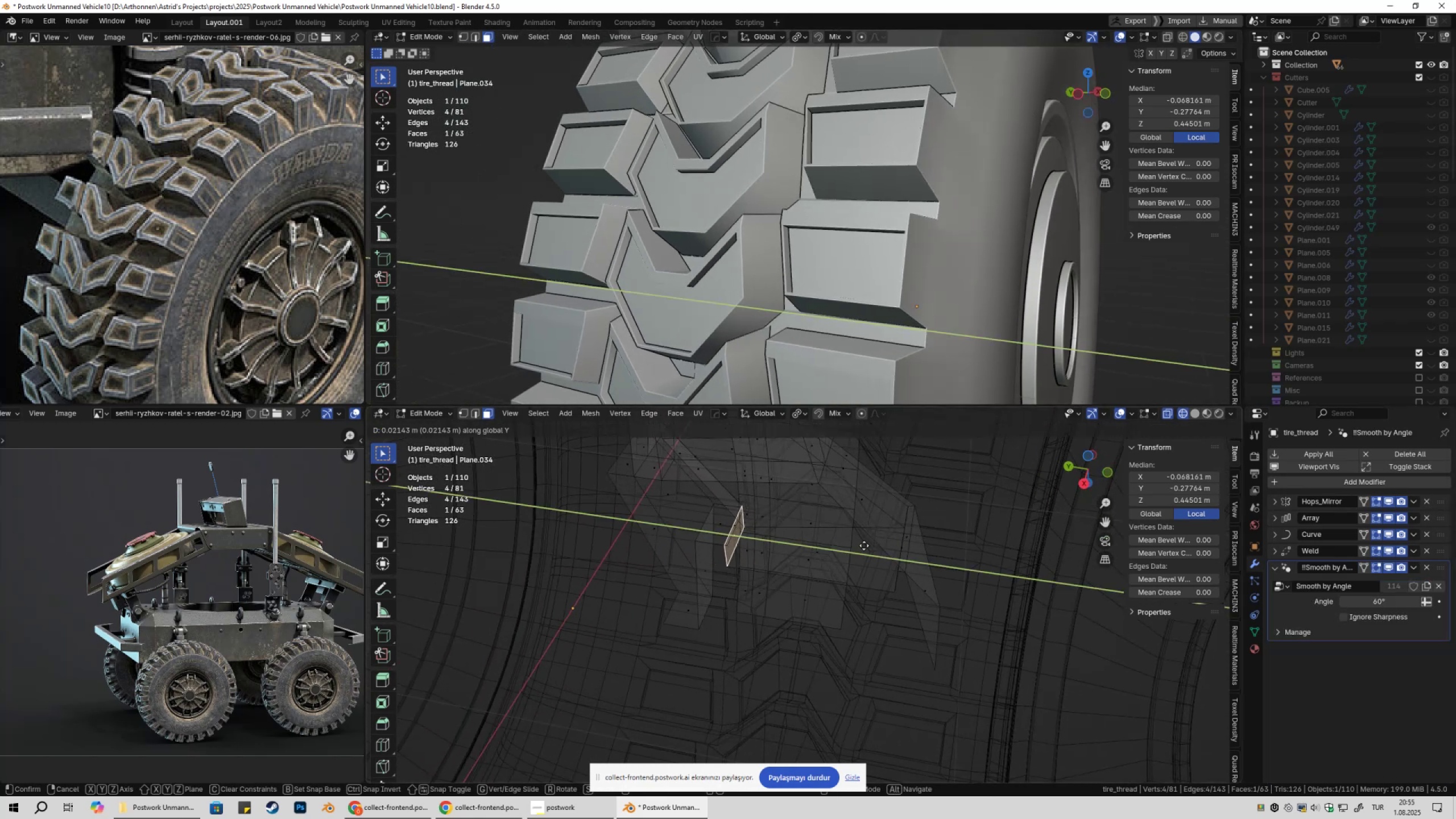 
key(Escape)
 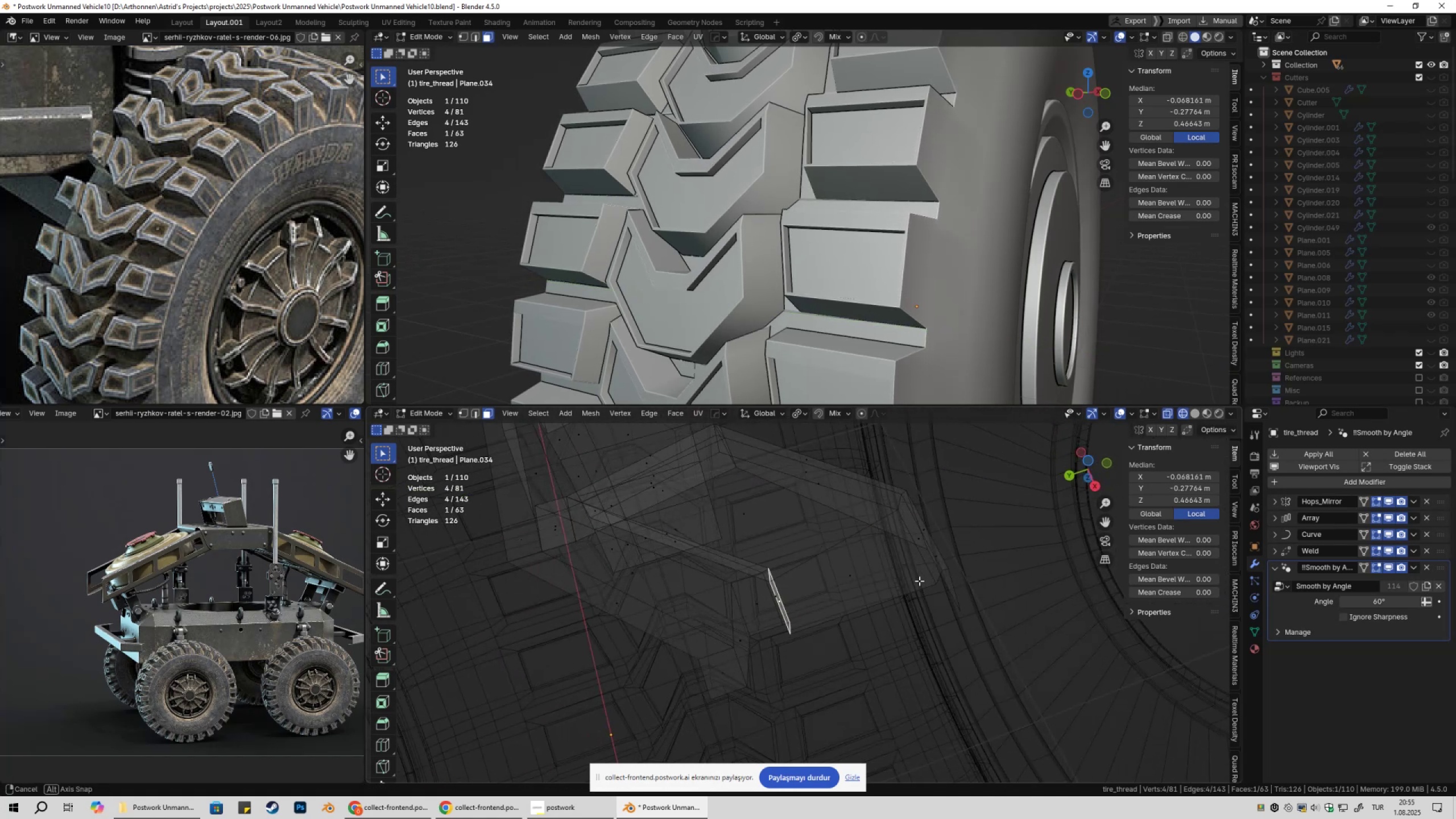 
key(Tab)
 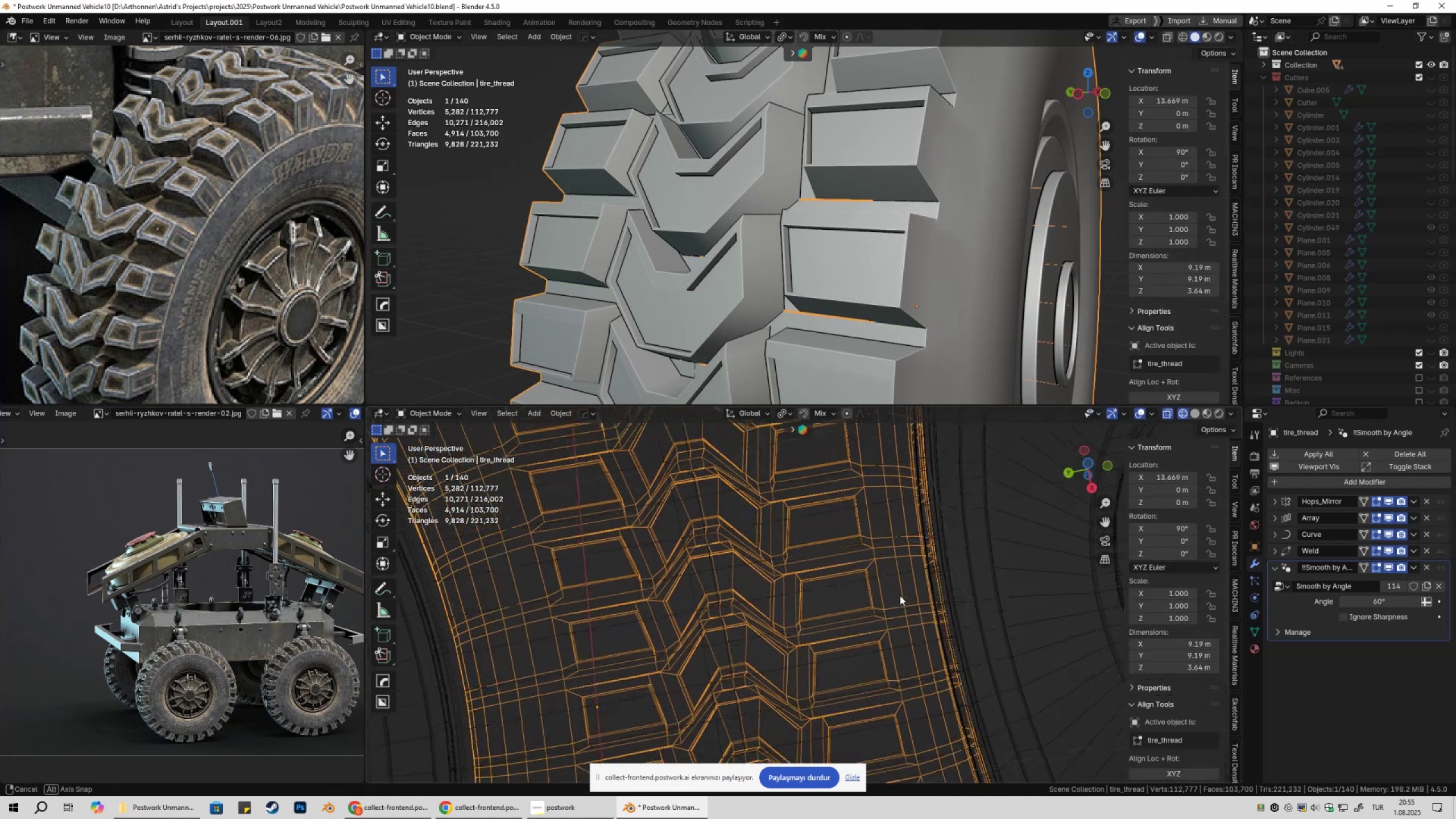 
scroll: coordinate [780, 283], scroll_direction: down, amount: 8.0
 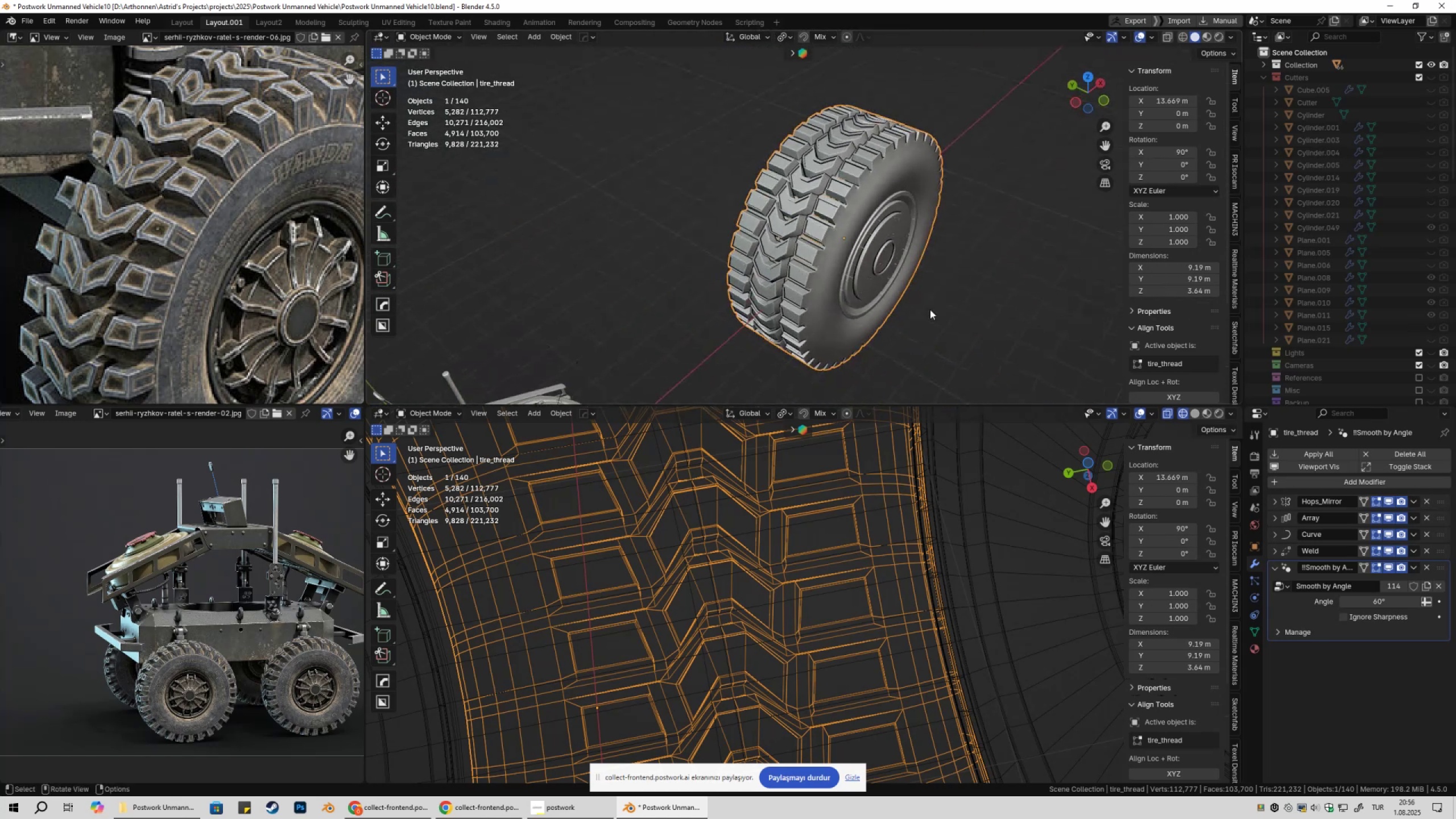 
left_click([958, 304])
 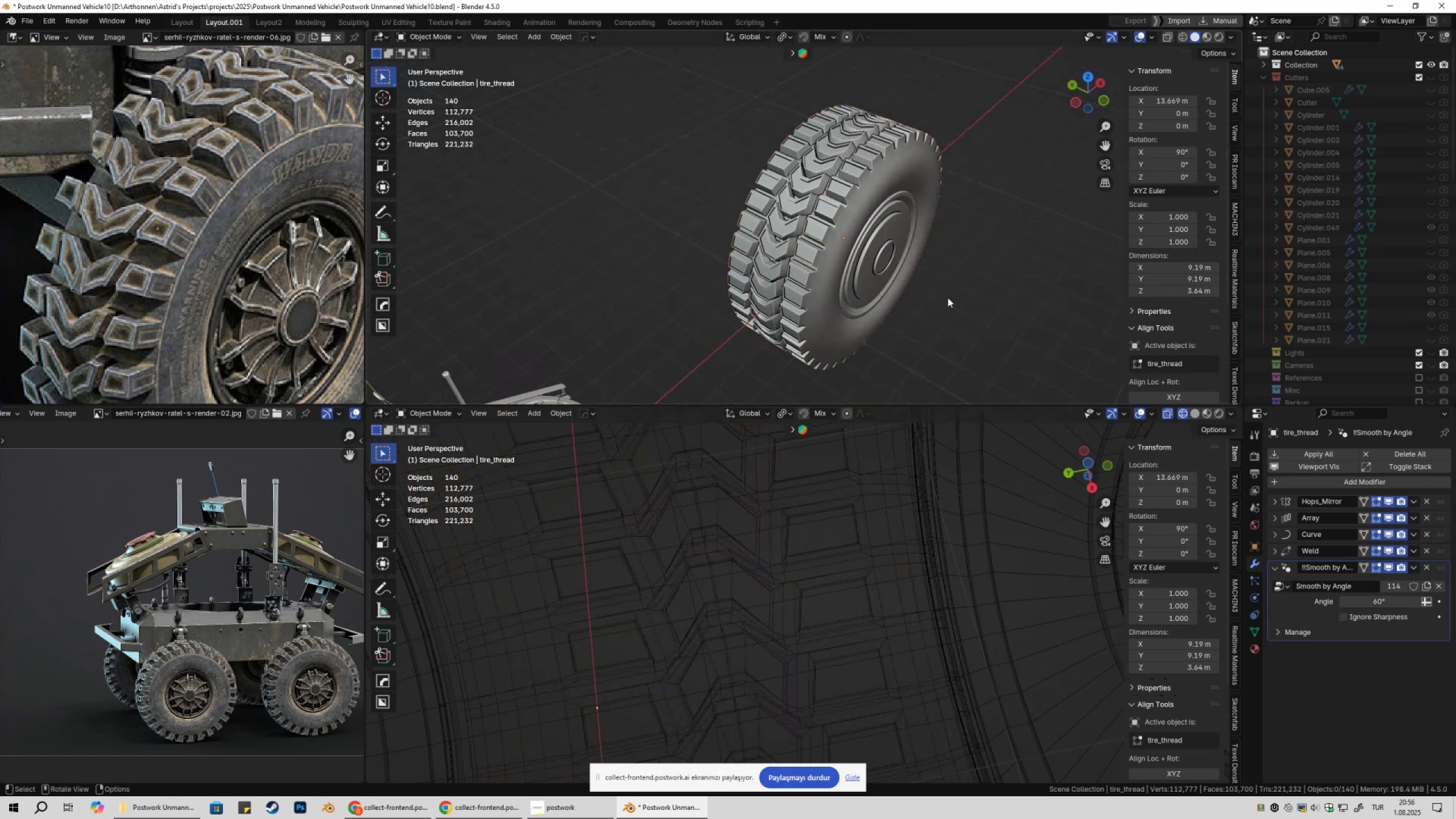 
key(Shift+ShiftLeft)
 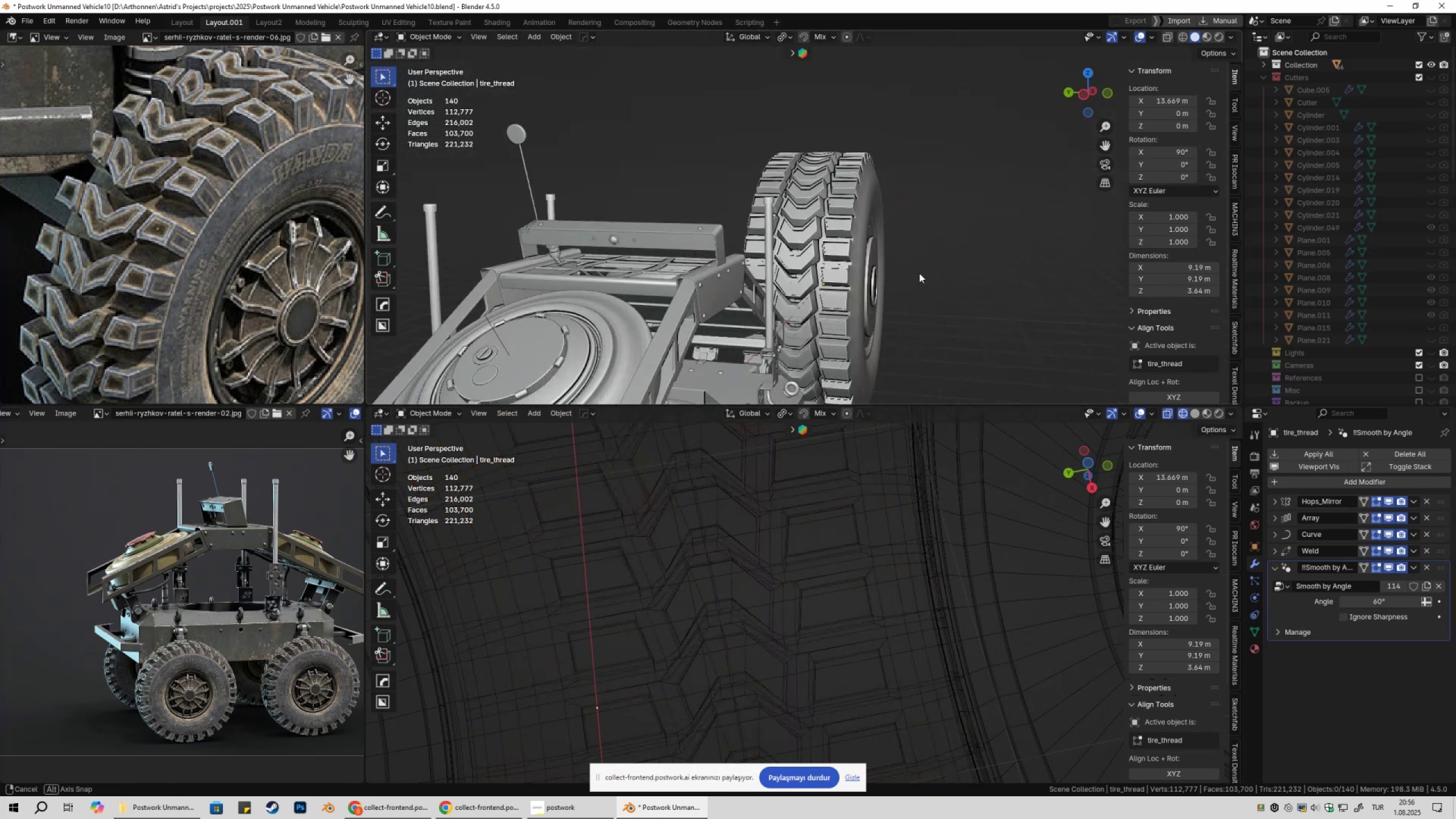 
scroll: coordinate [875, 289], scroll_direction: down, amount: 2.0
 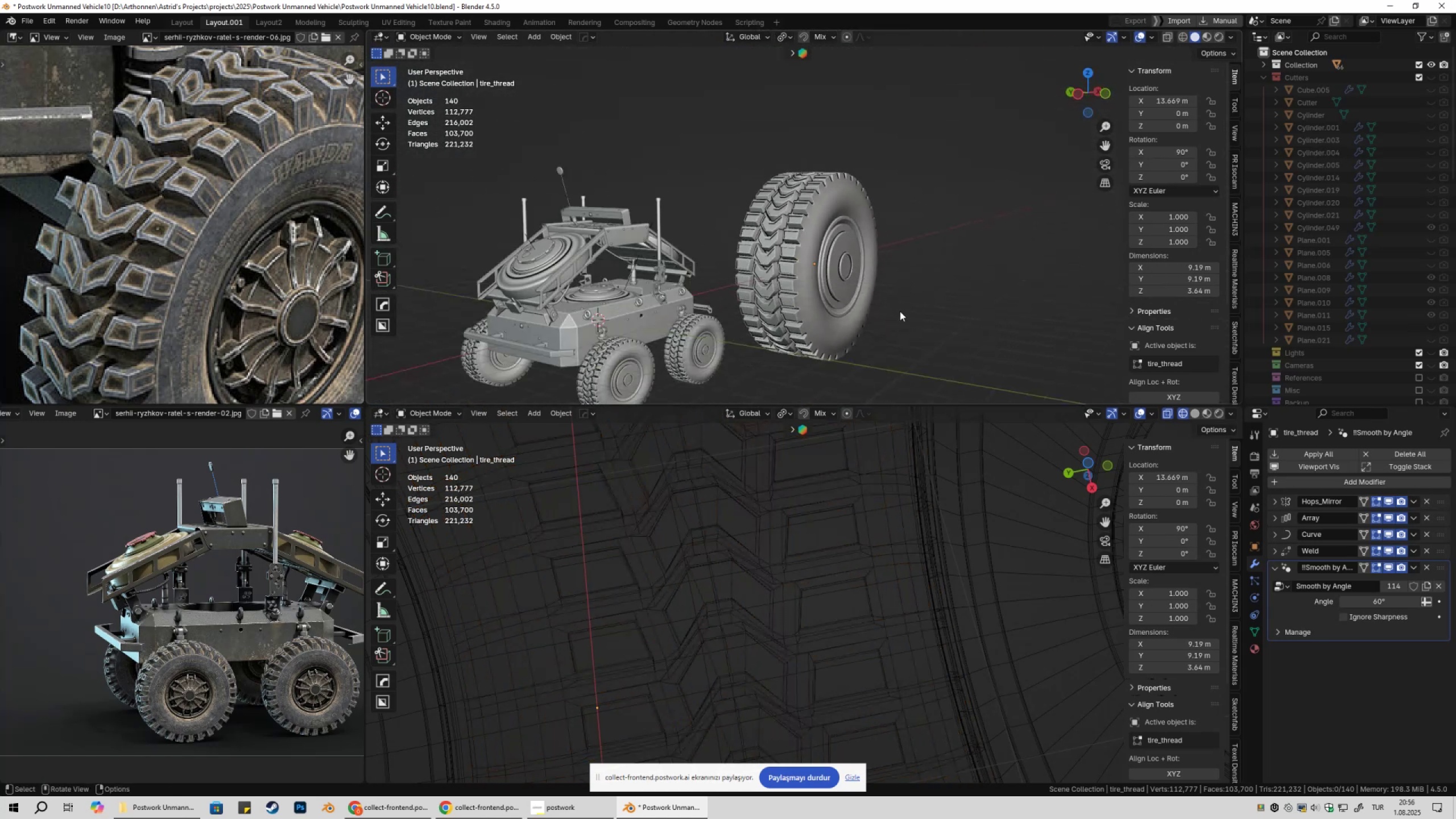 
hold_key(key=ShiftLeft, duration=0.37)
 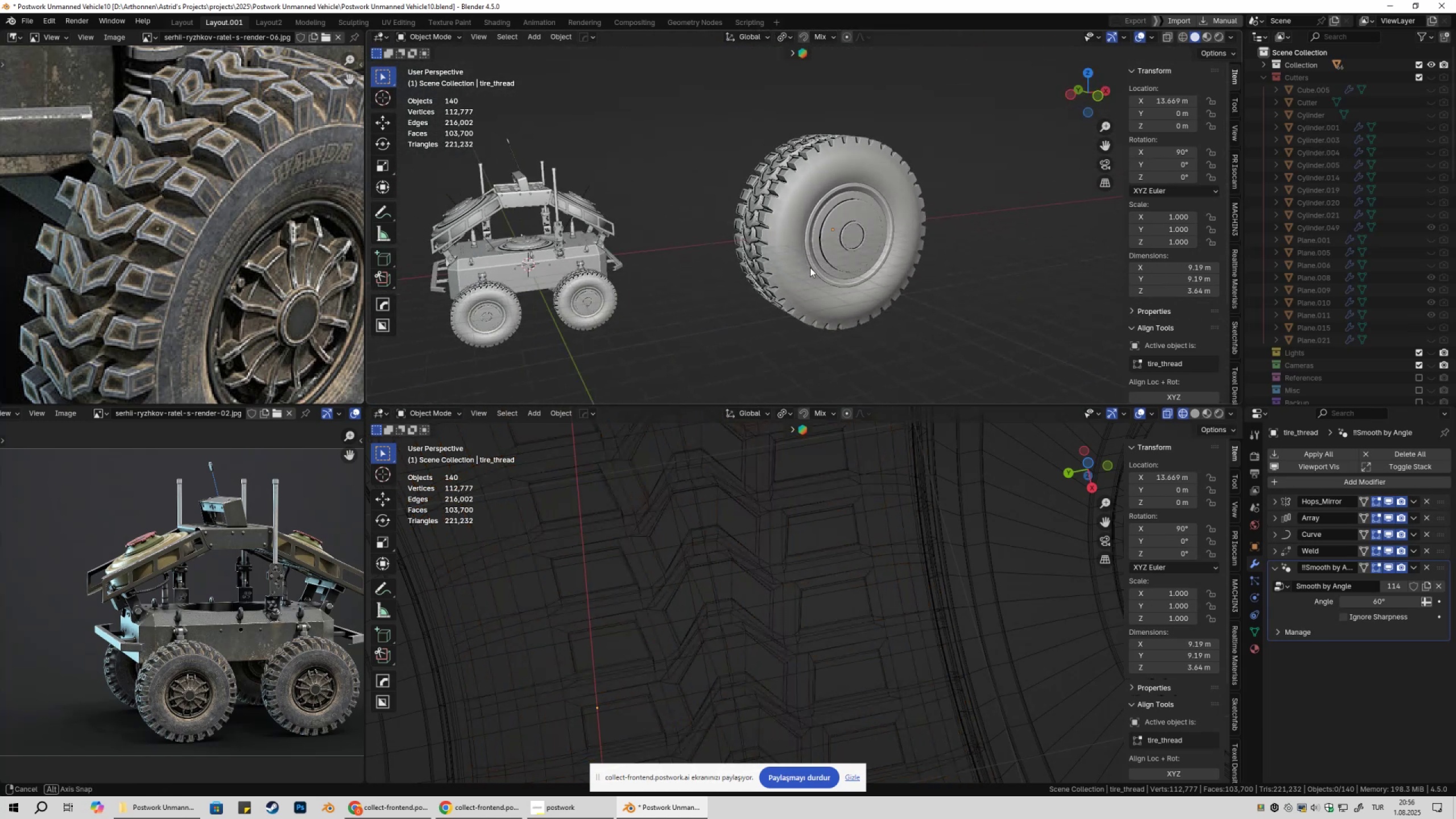 
key(Shift+ShiftLeft)
 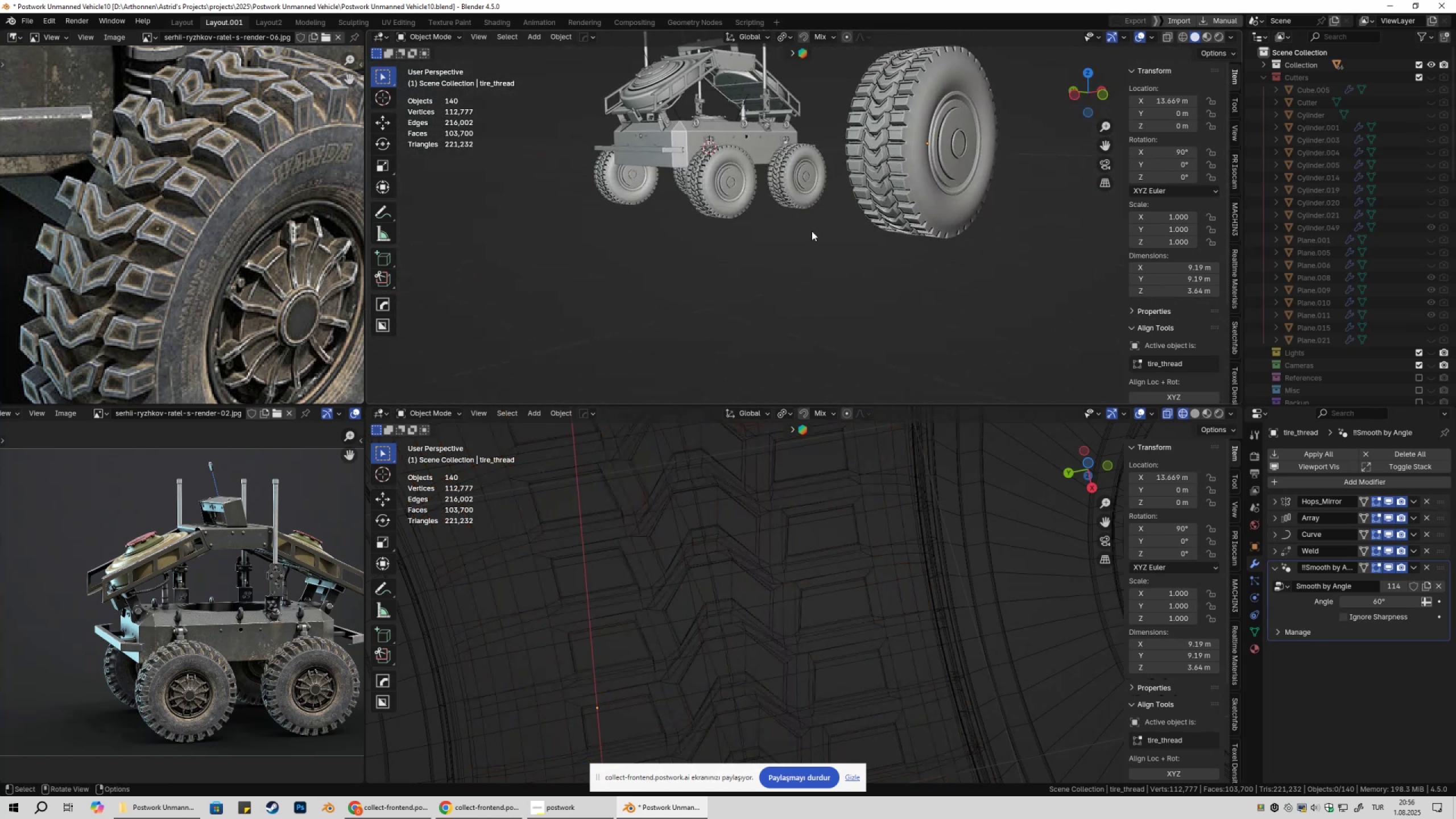 
scroll: coordinate [813, 234], scroll_direction: up, amount: 2.0
 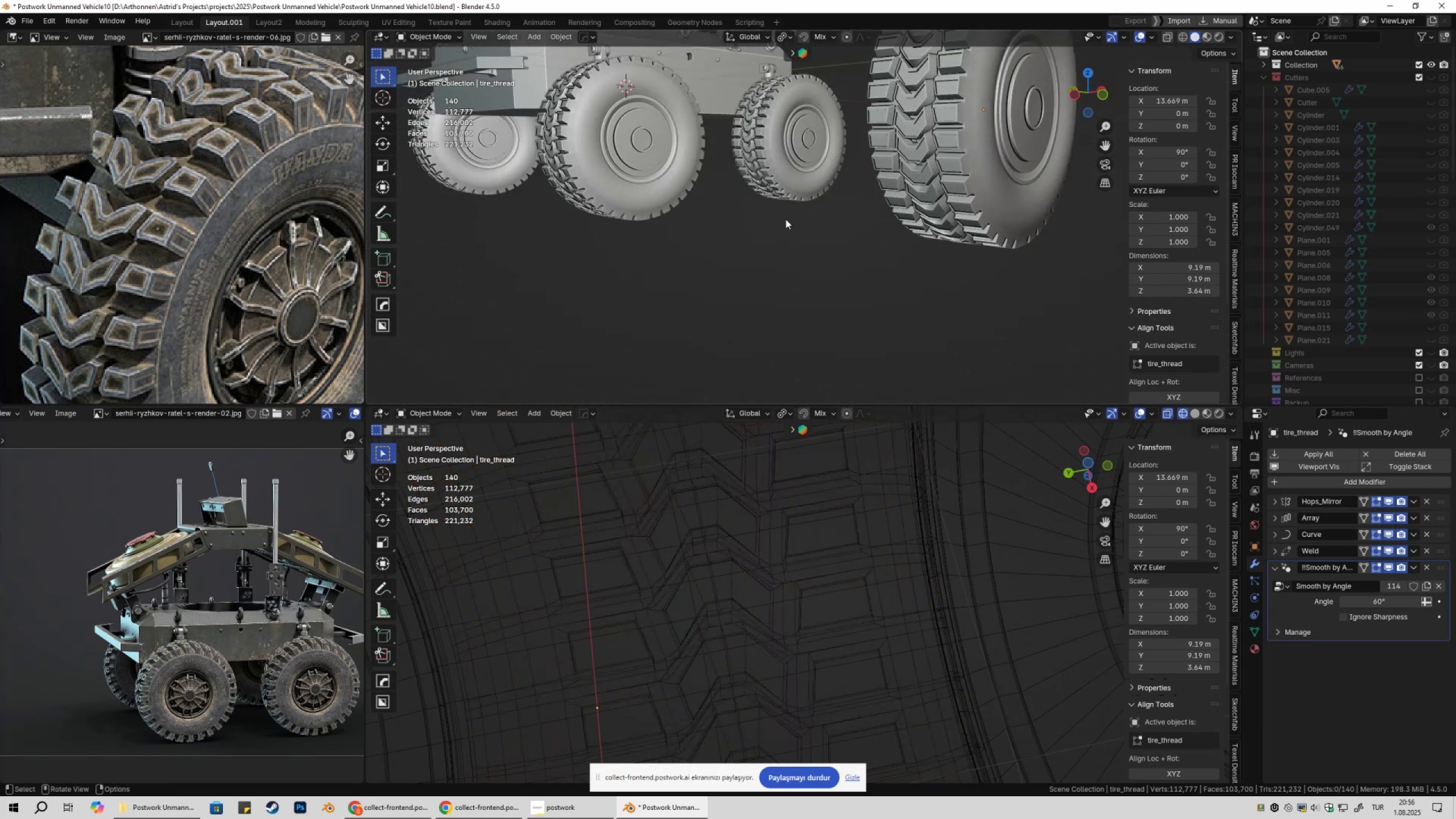 
key(Shift+ShiftLeft)
 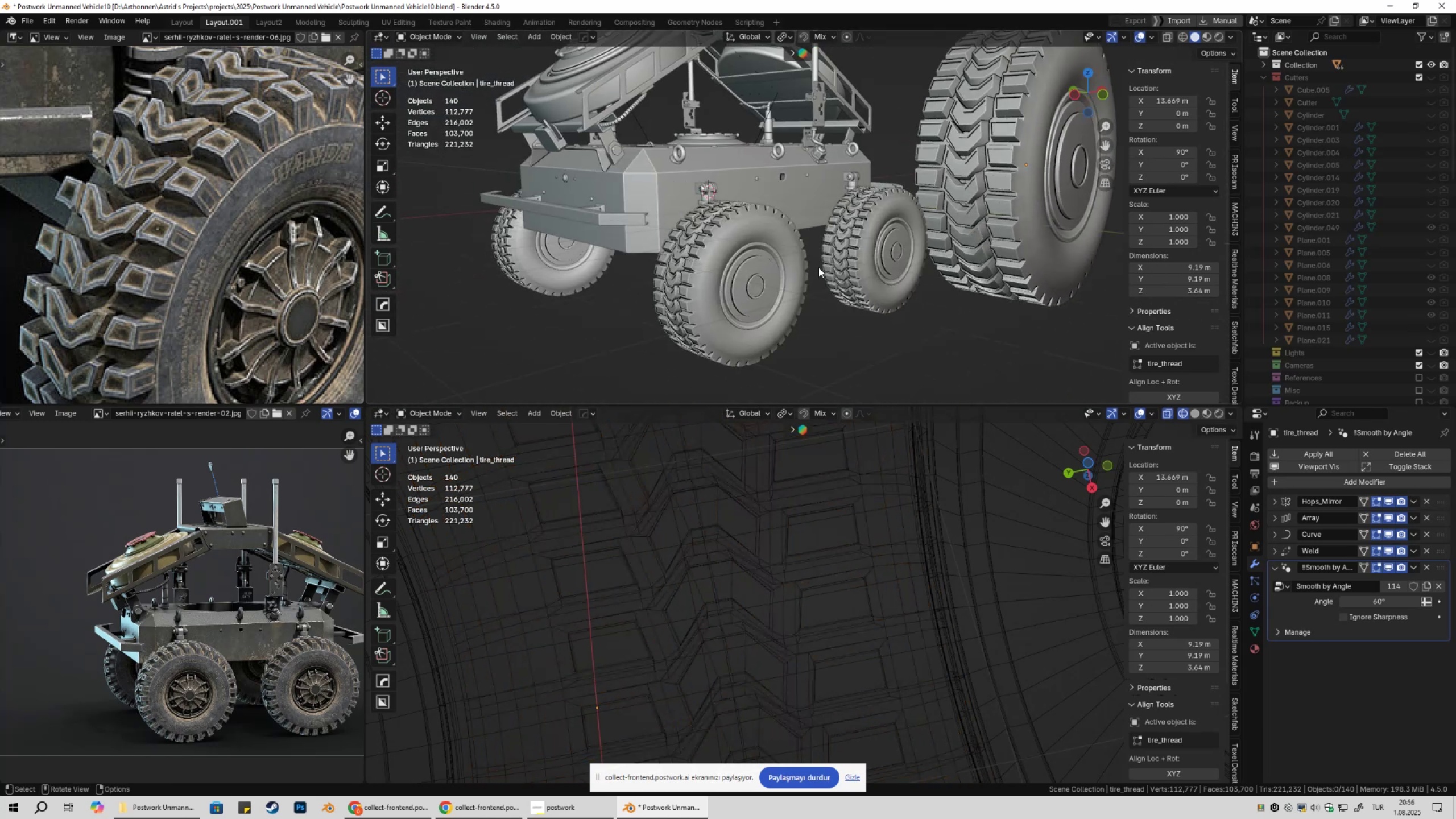 
scroll: coordinate [819, 267], scroll_direction: up, amount: 1.0
 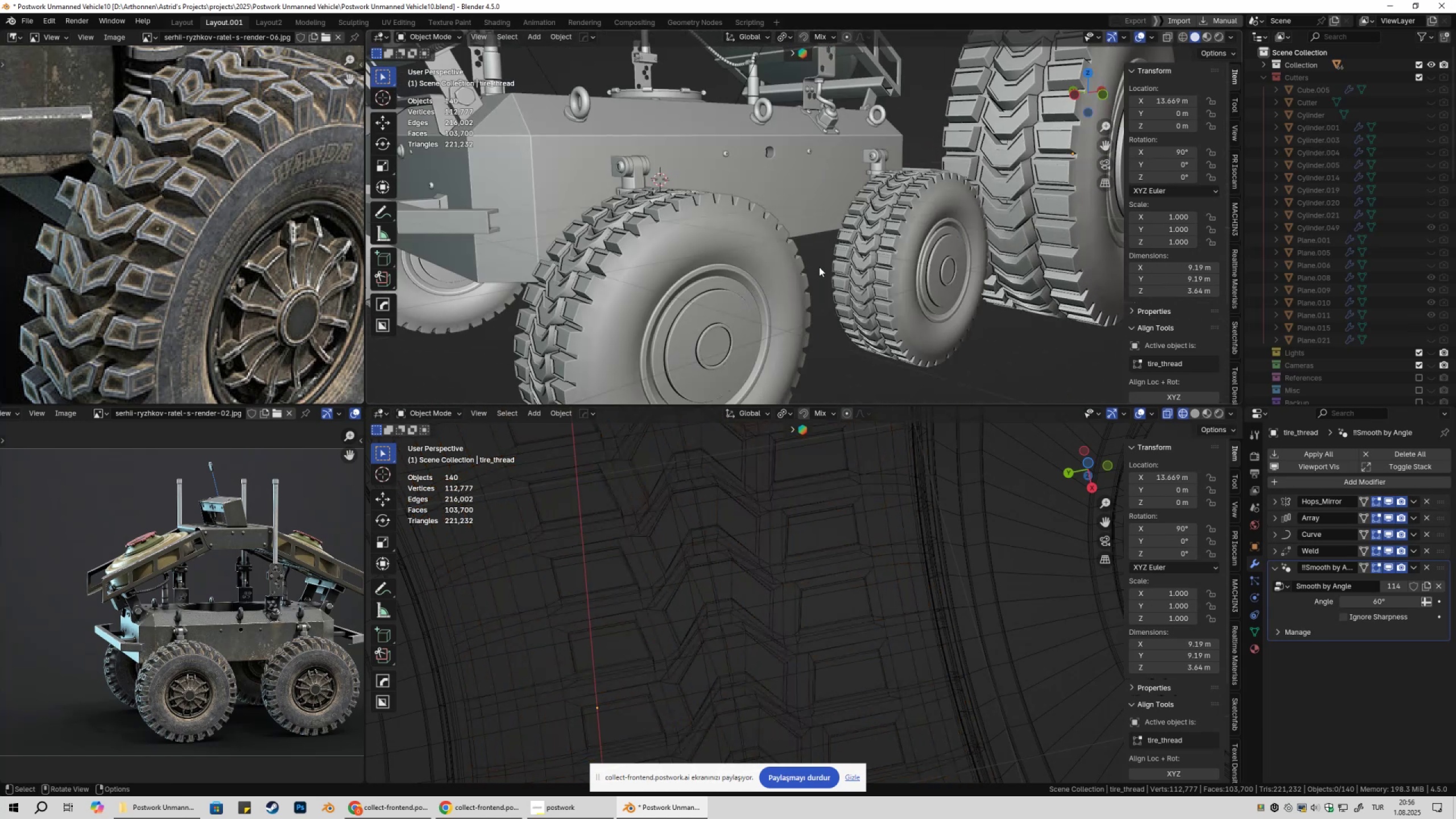 
scroll: coordinate [824, 263], scroll_direction: down, amount: 2.0
 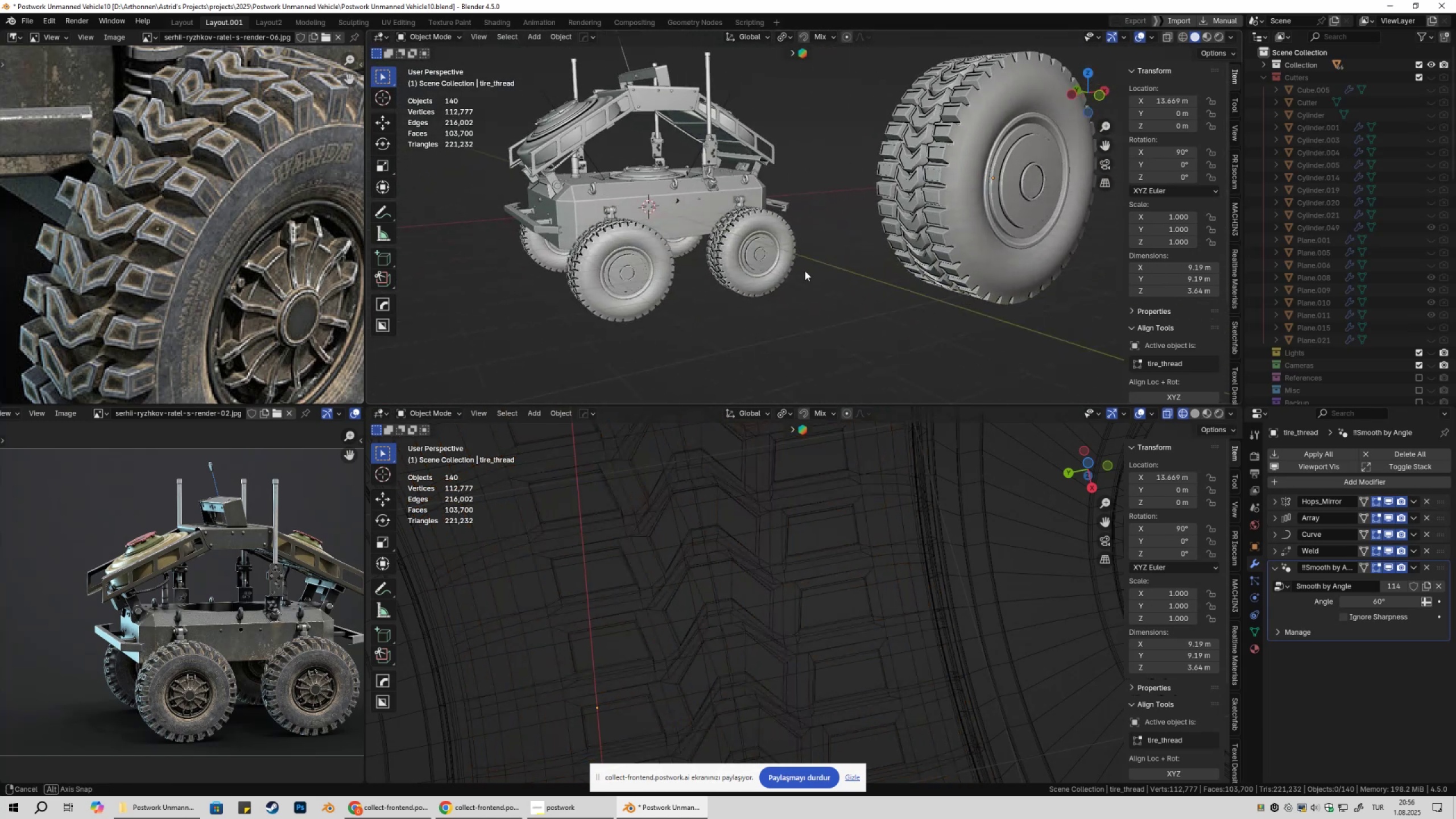 
hold_key(key=ShiftLeft, duration=0.32)
 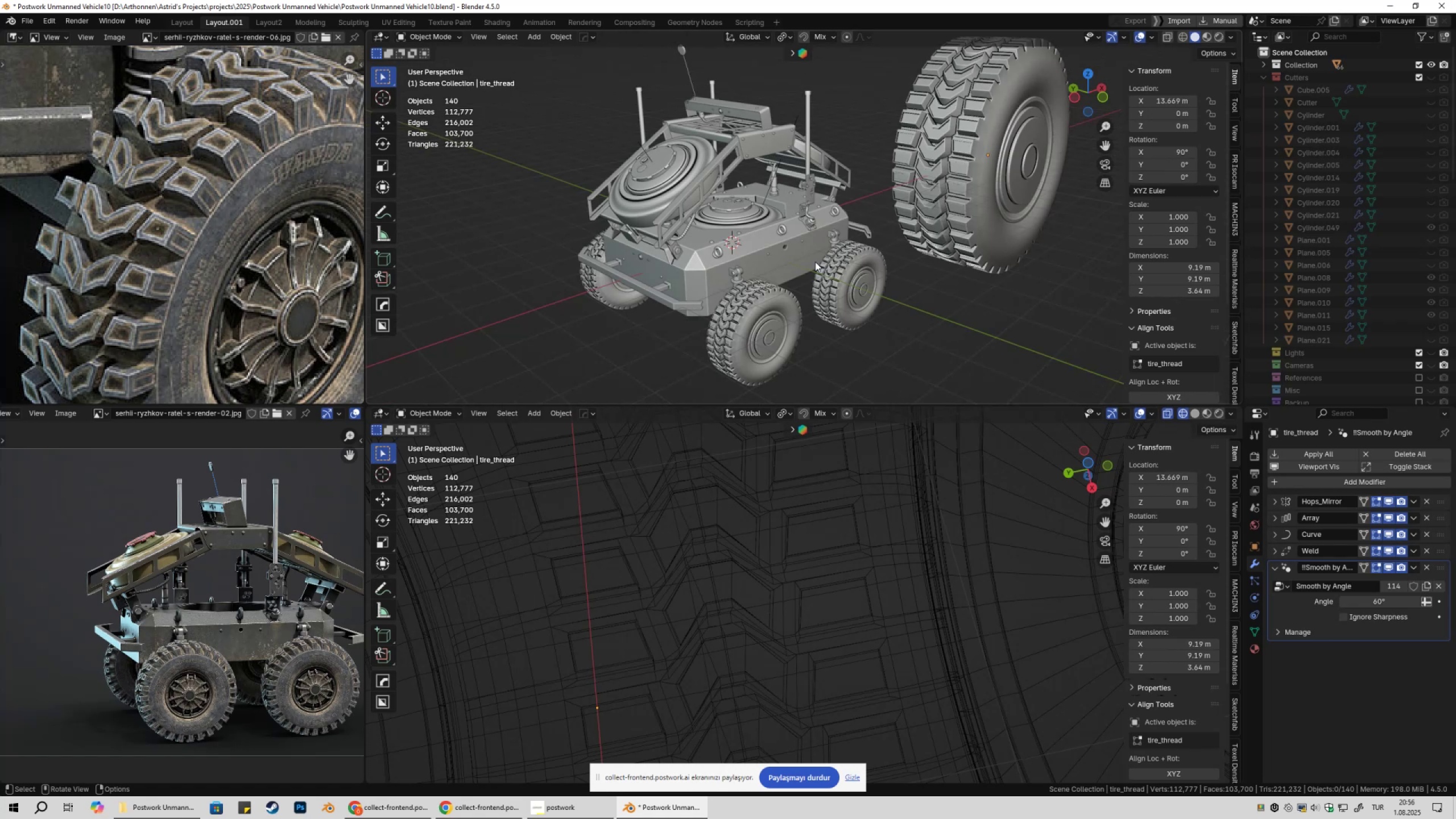 
wait(15.59)
 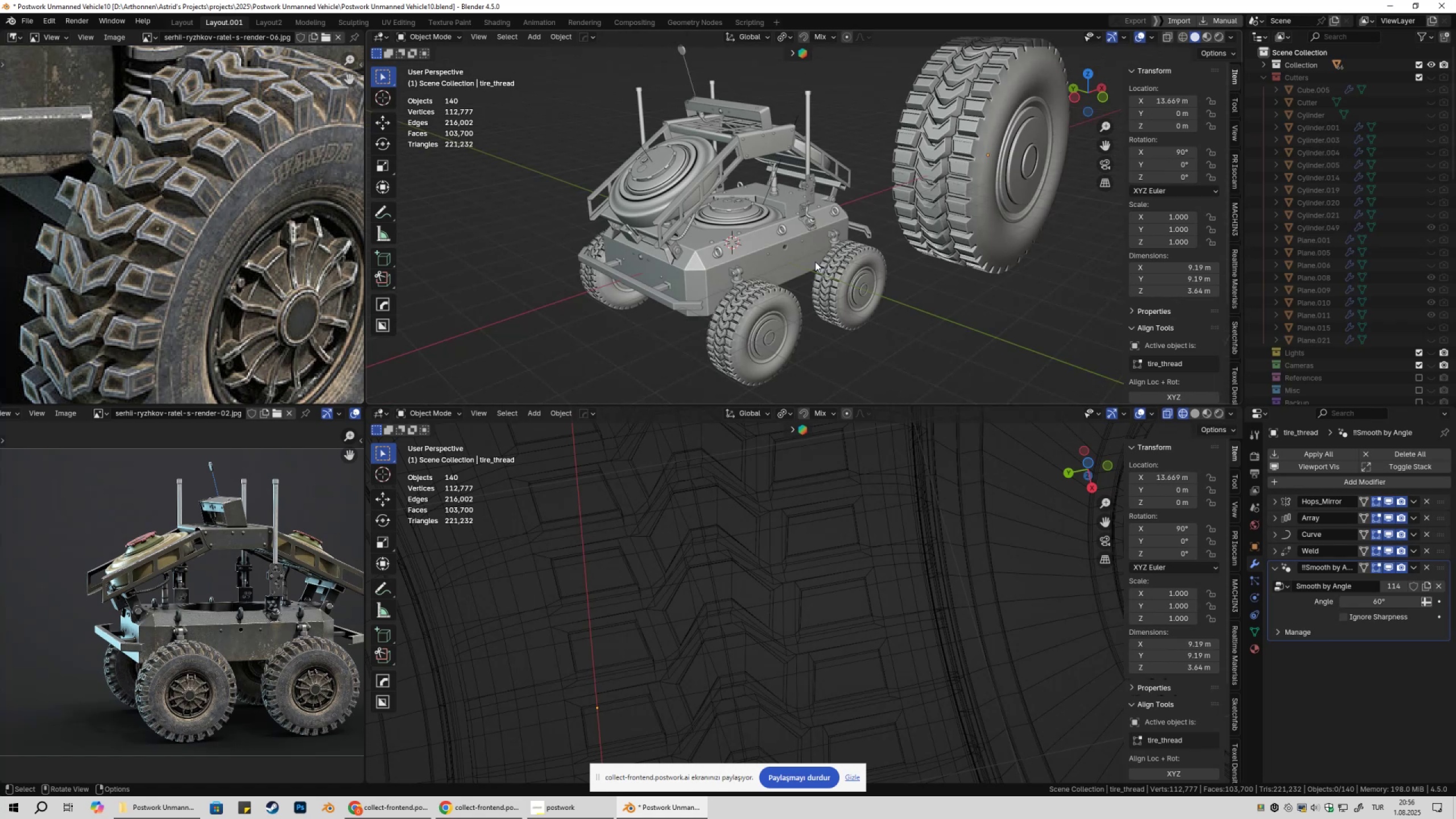 
key(Shift+ShiftLeft)
 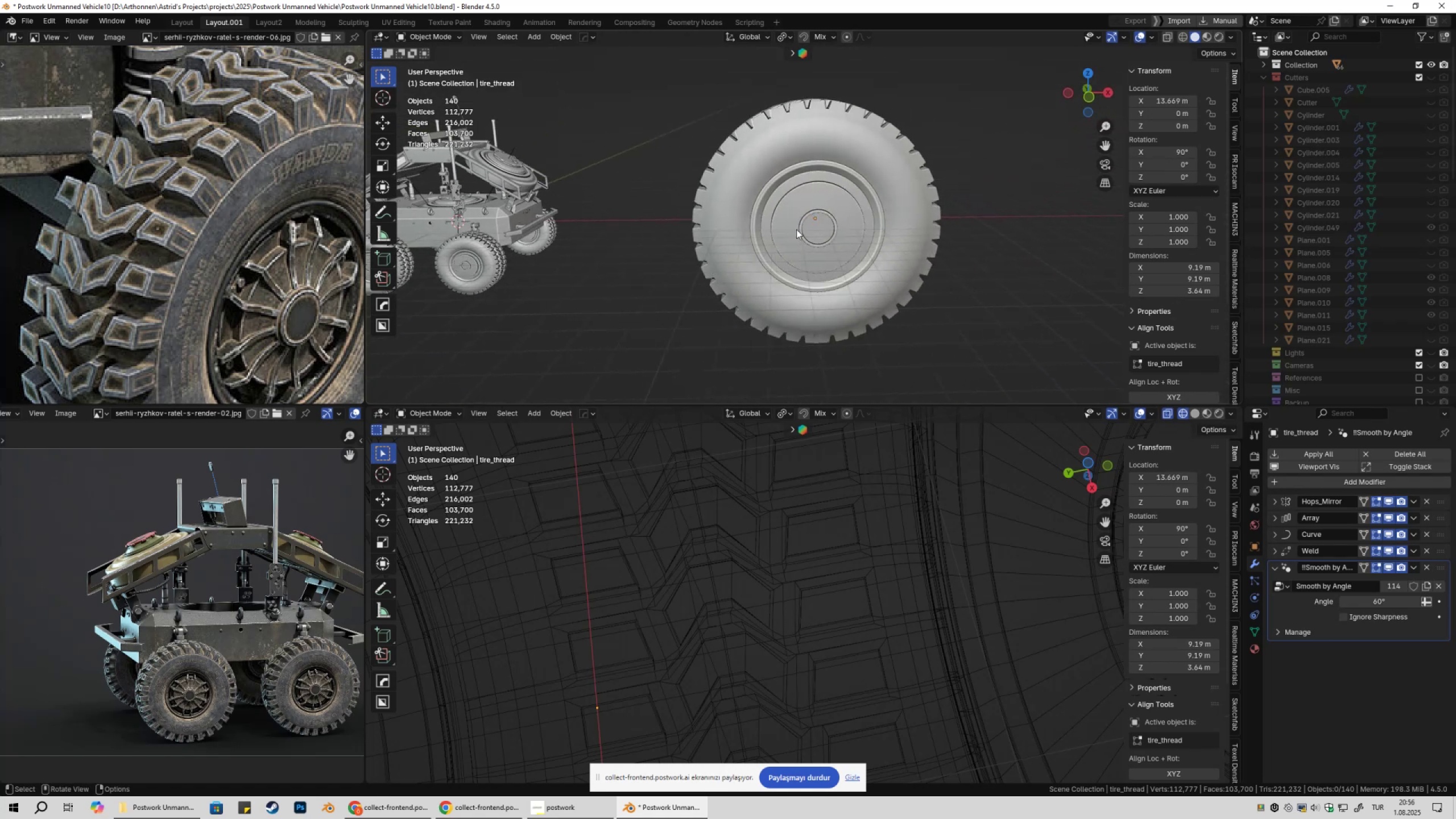 
left_click([838, 209])
 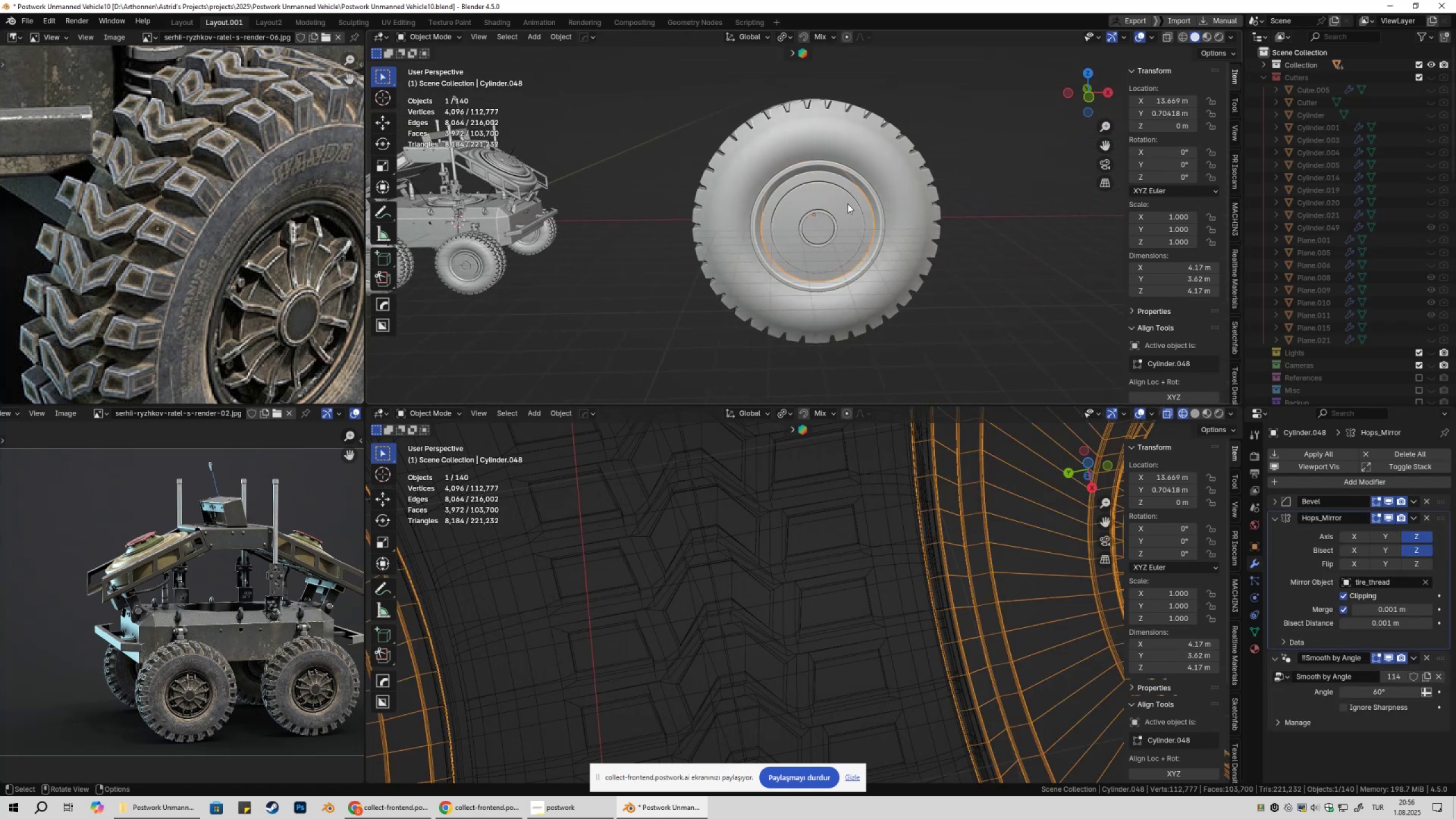 
left_click([848, 203])
 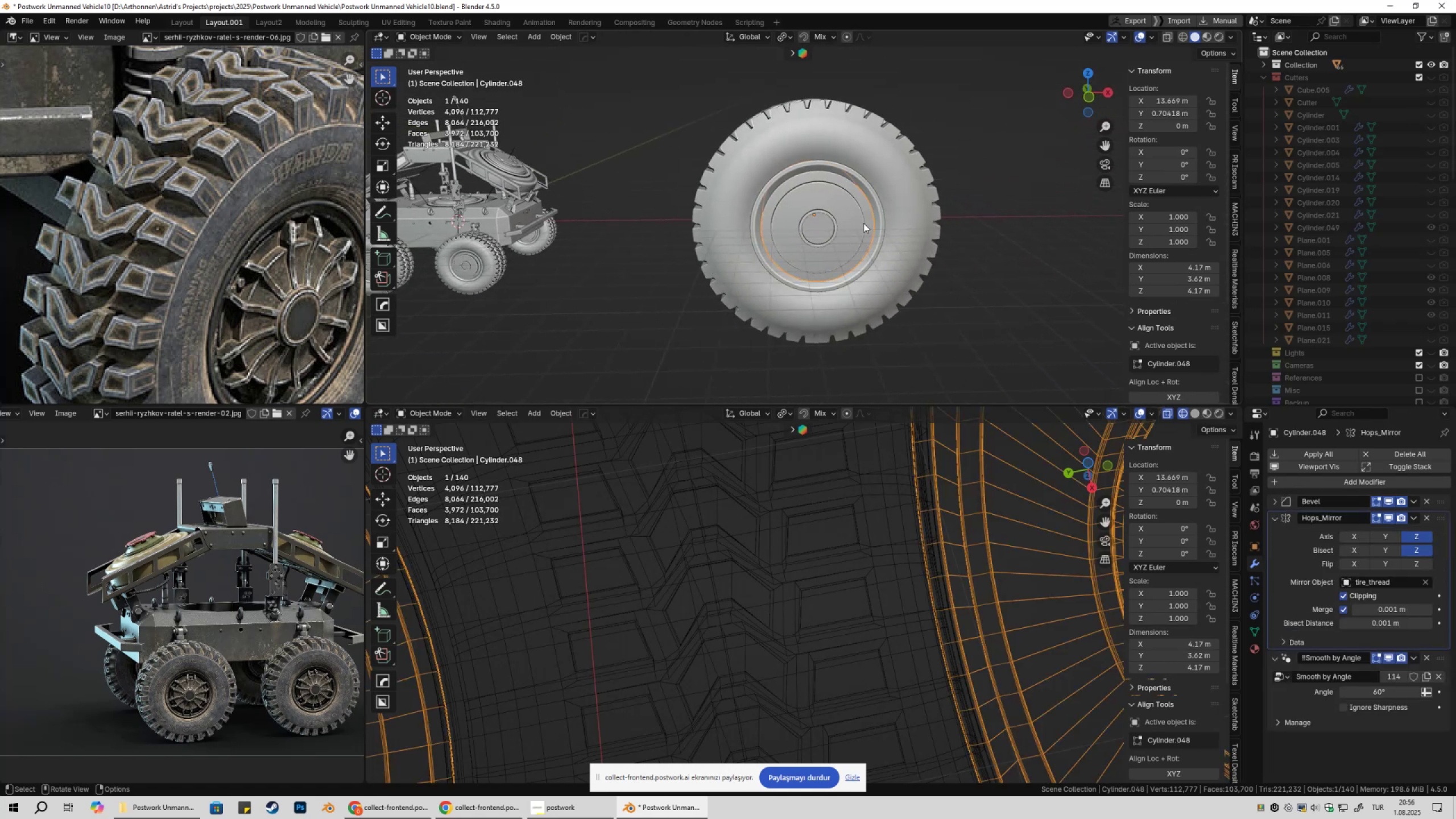 
key(Shift+ShiftLeft)
 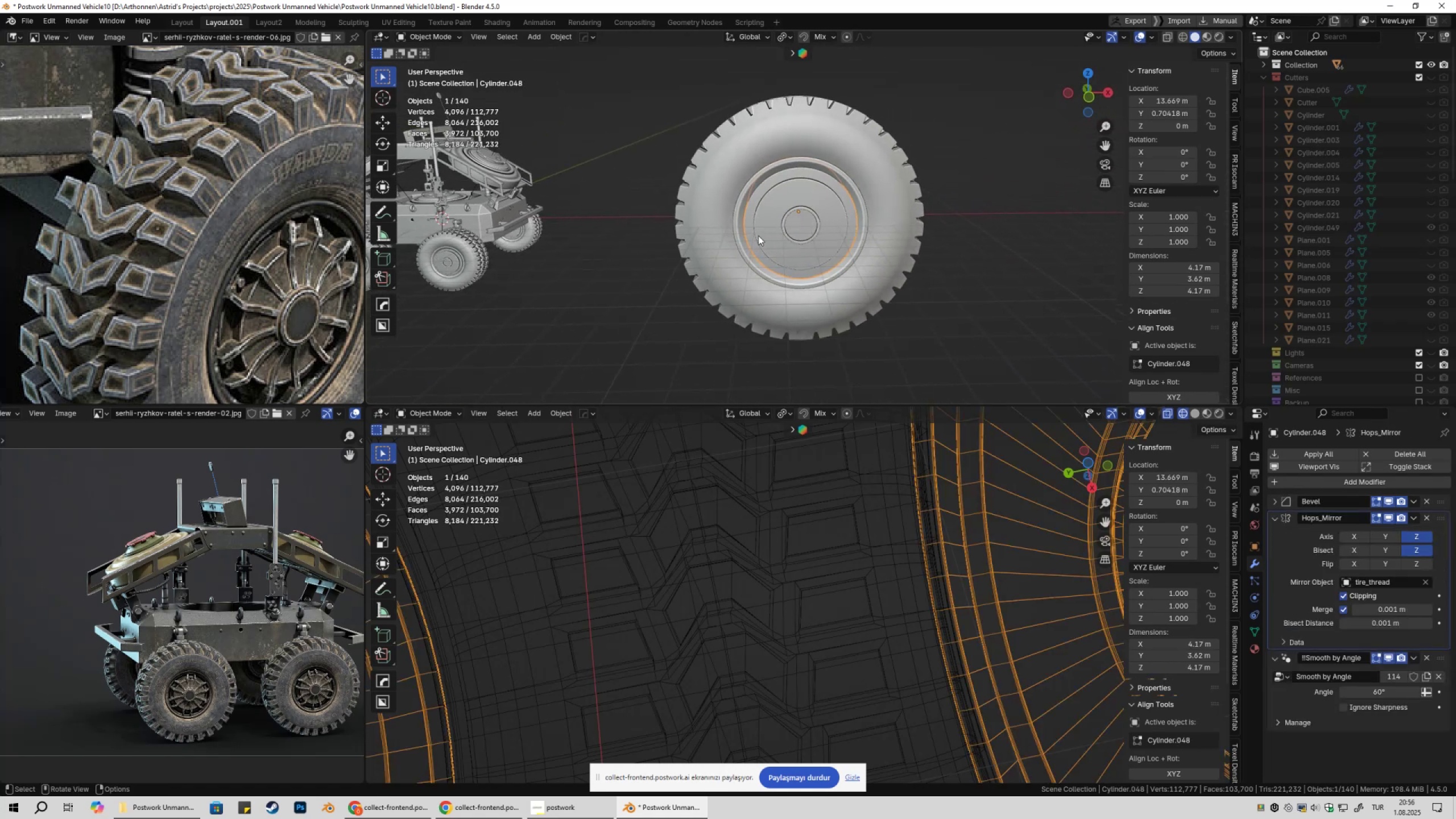 
scroll: coordinate [755, 247], scroll_direction: down, amount: 2.0
 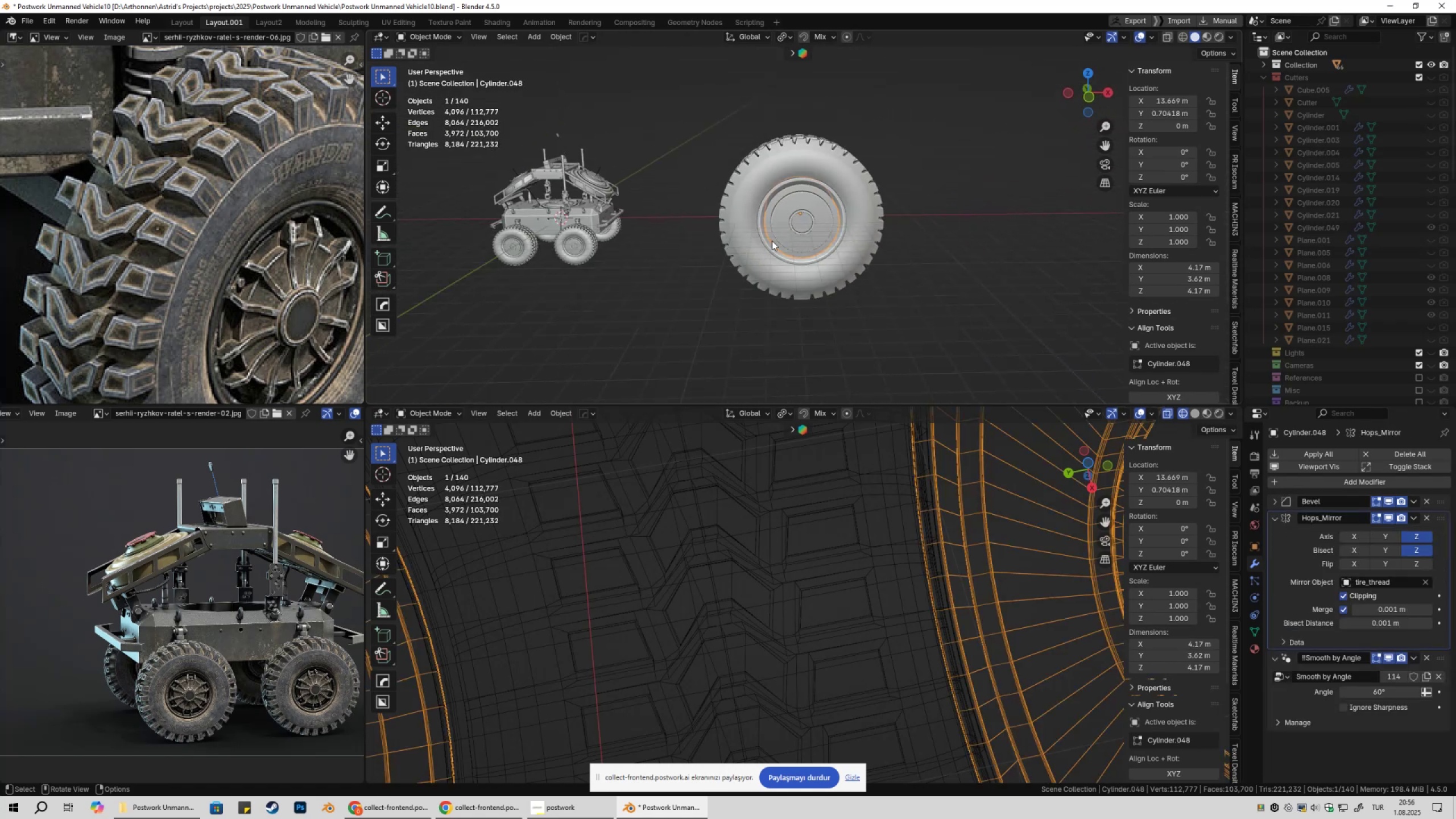 
key(Numpad1)
 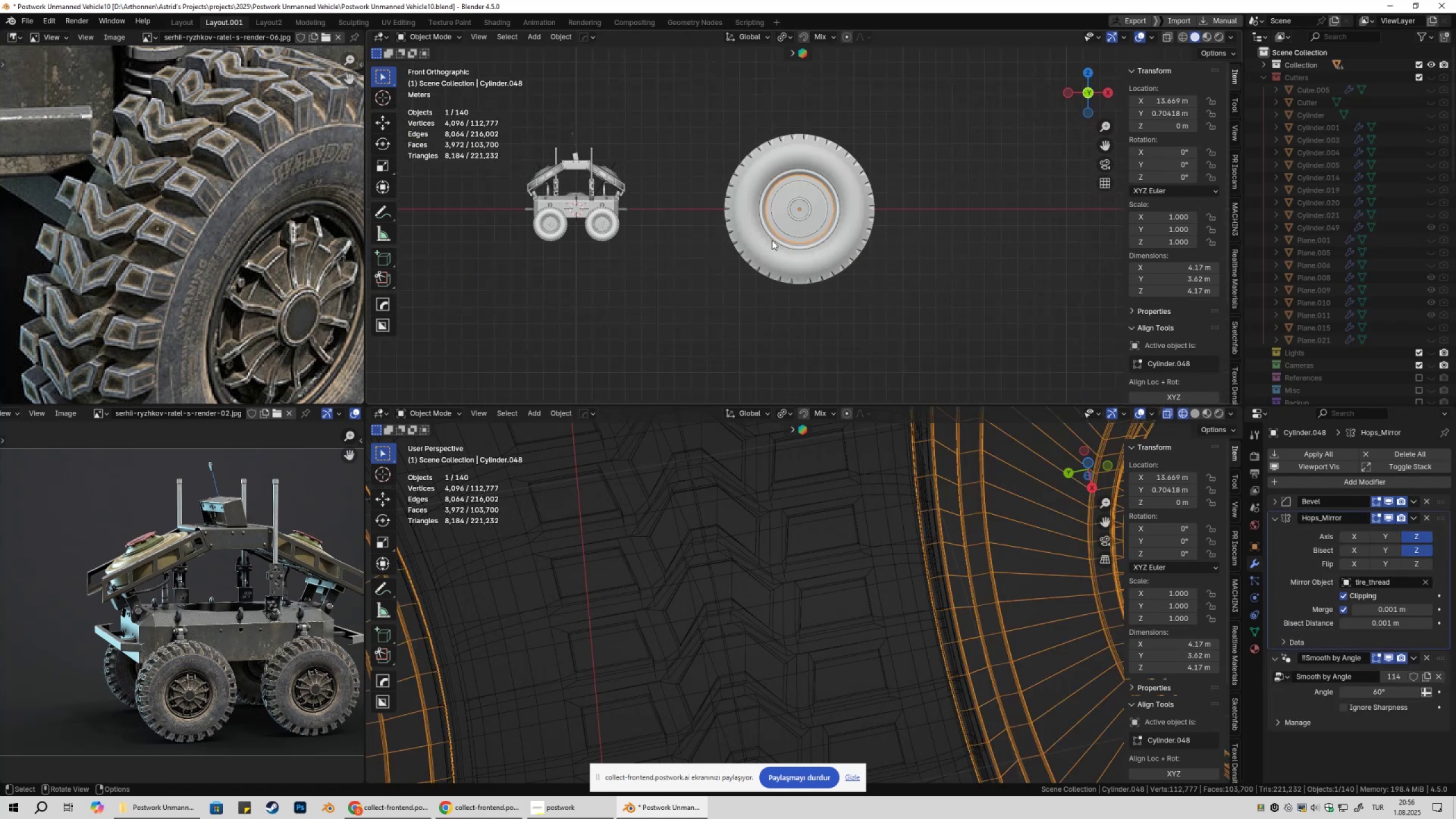 
hold_key(key=ShiftLeft, duration=0.58)
 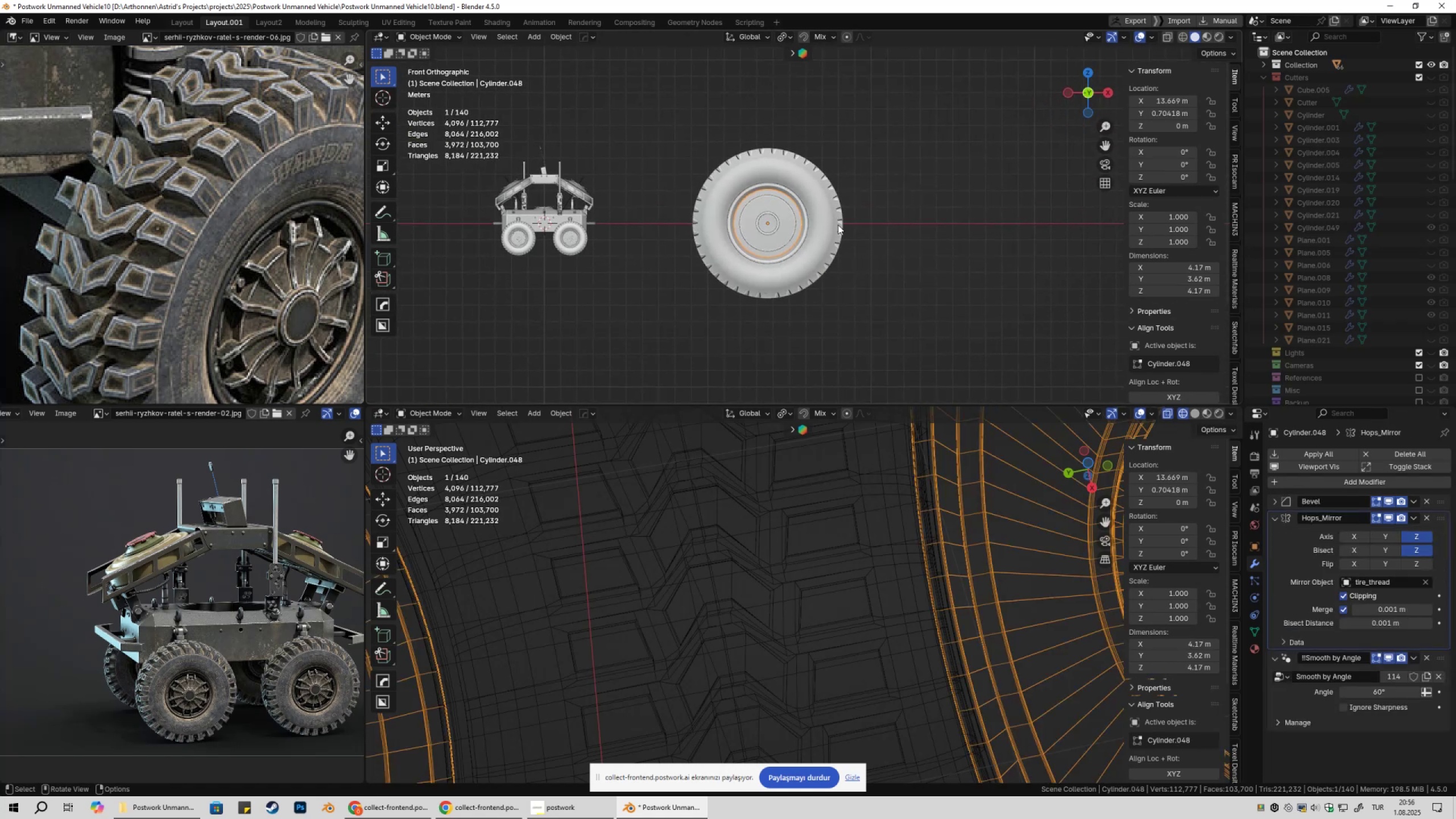 
scroll: coordinate [838, 226], scroll_direction: up, amount: 2.0
 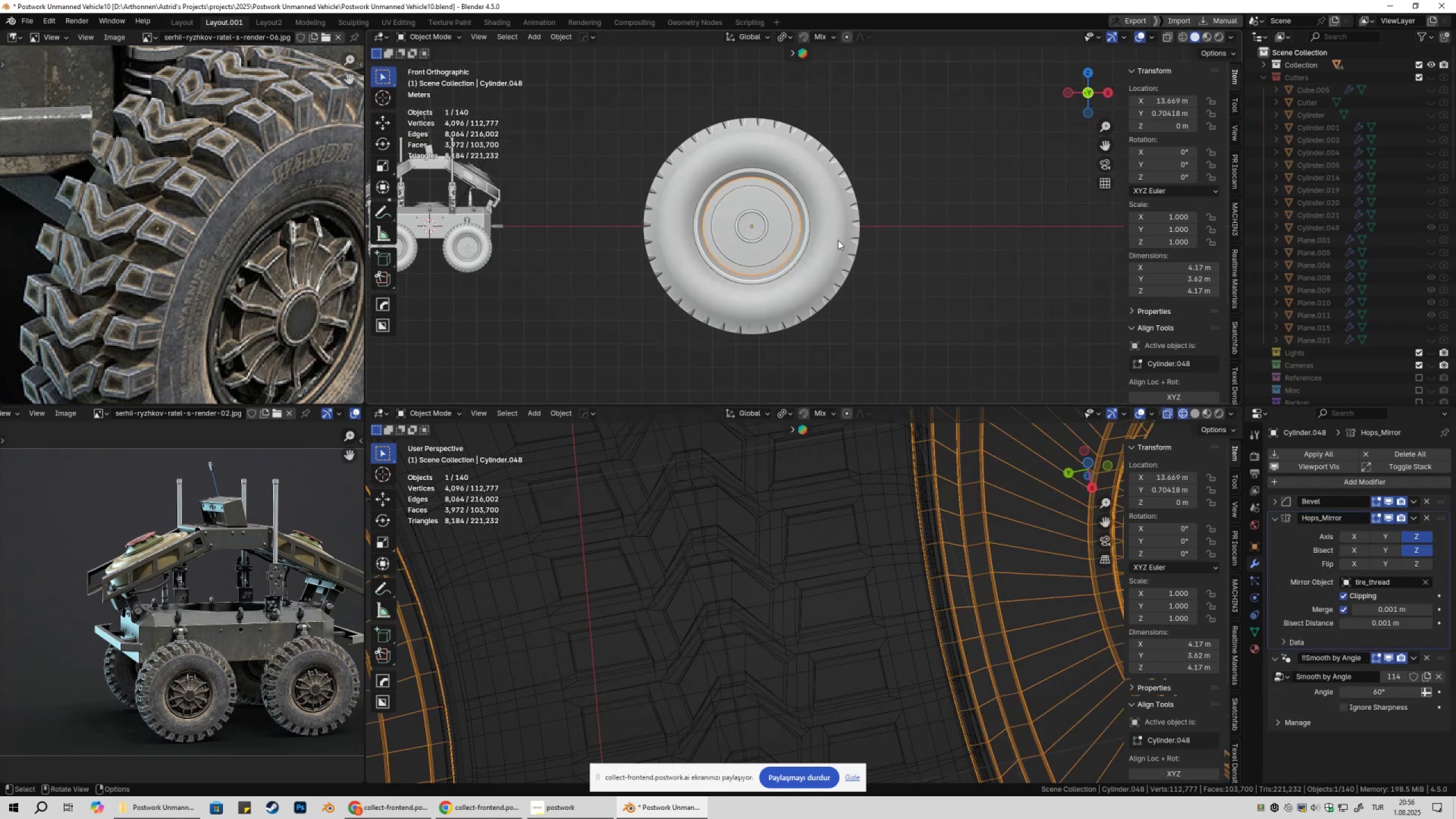 
key(Control+ControlLeft)
 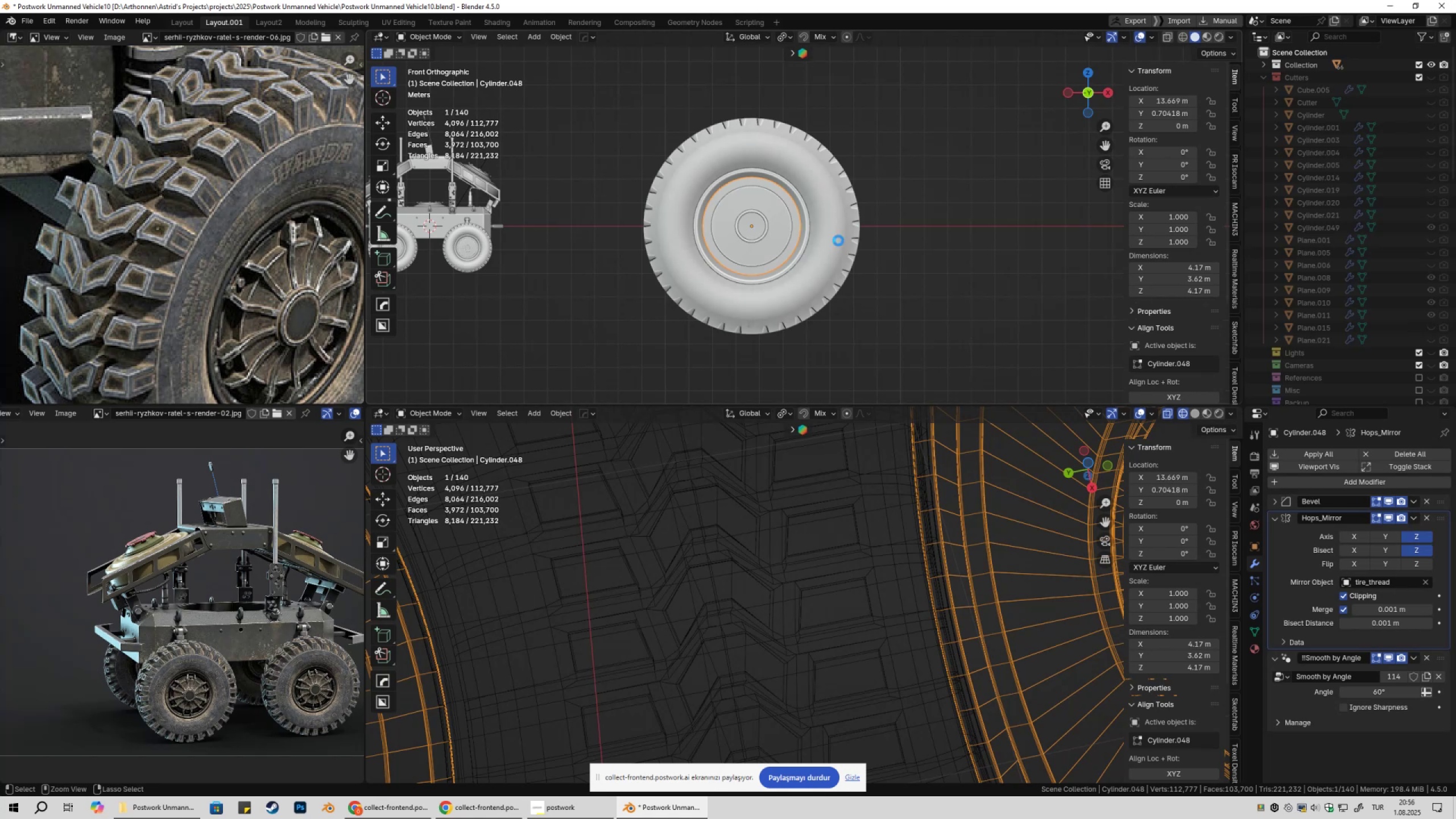 
key(Control+S)
 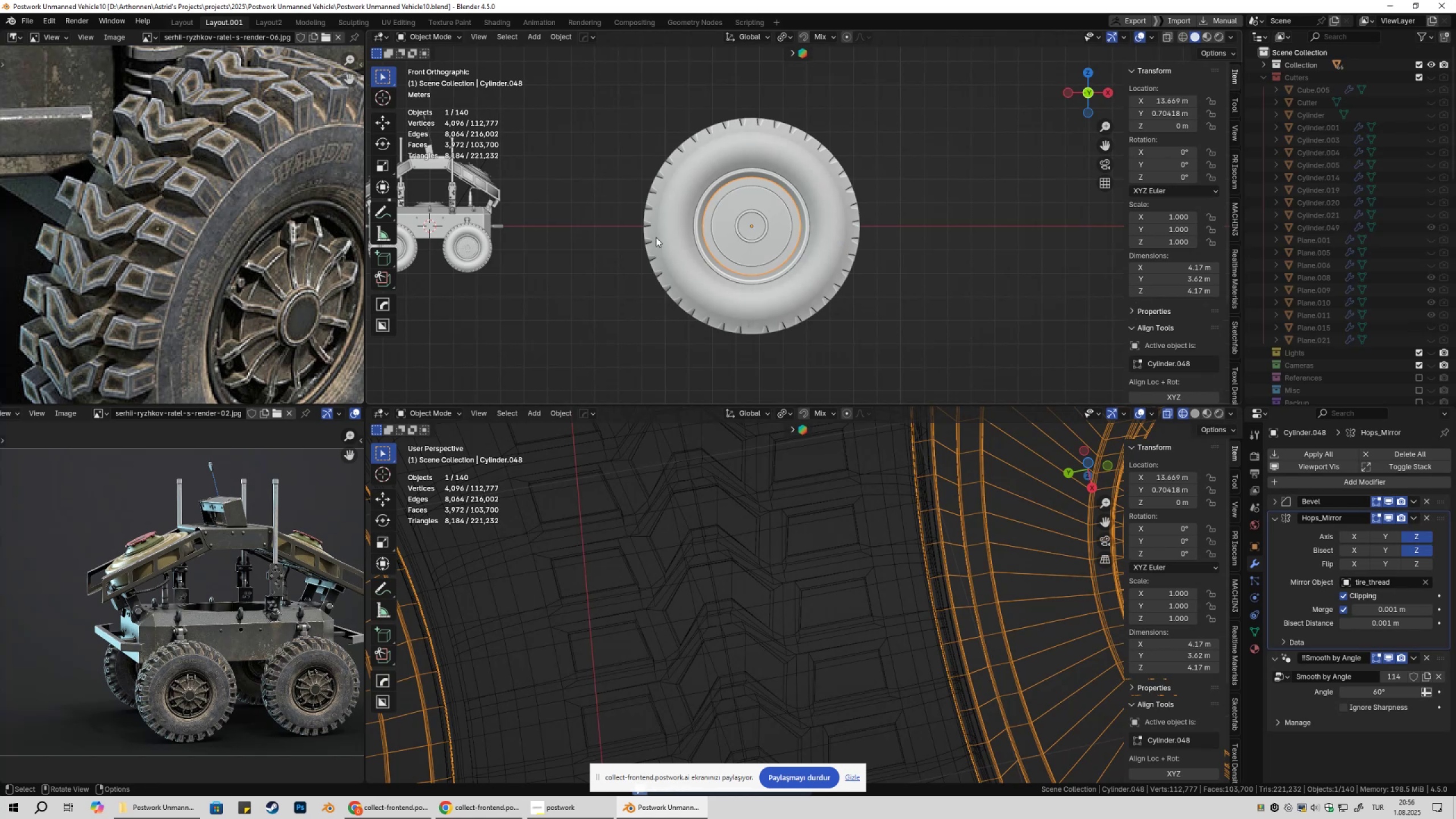 
hold_key(key=ShiftLeft, duration=0.33)
 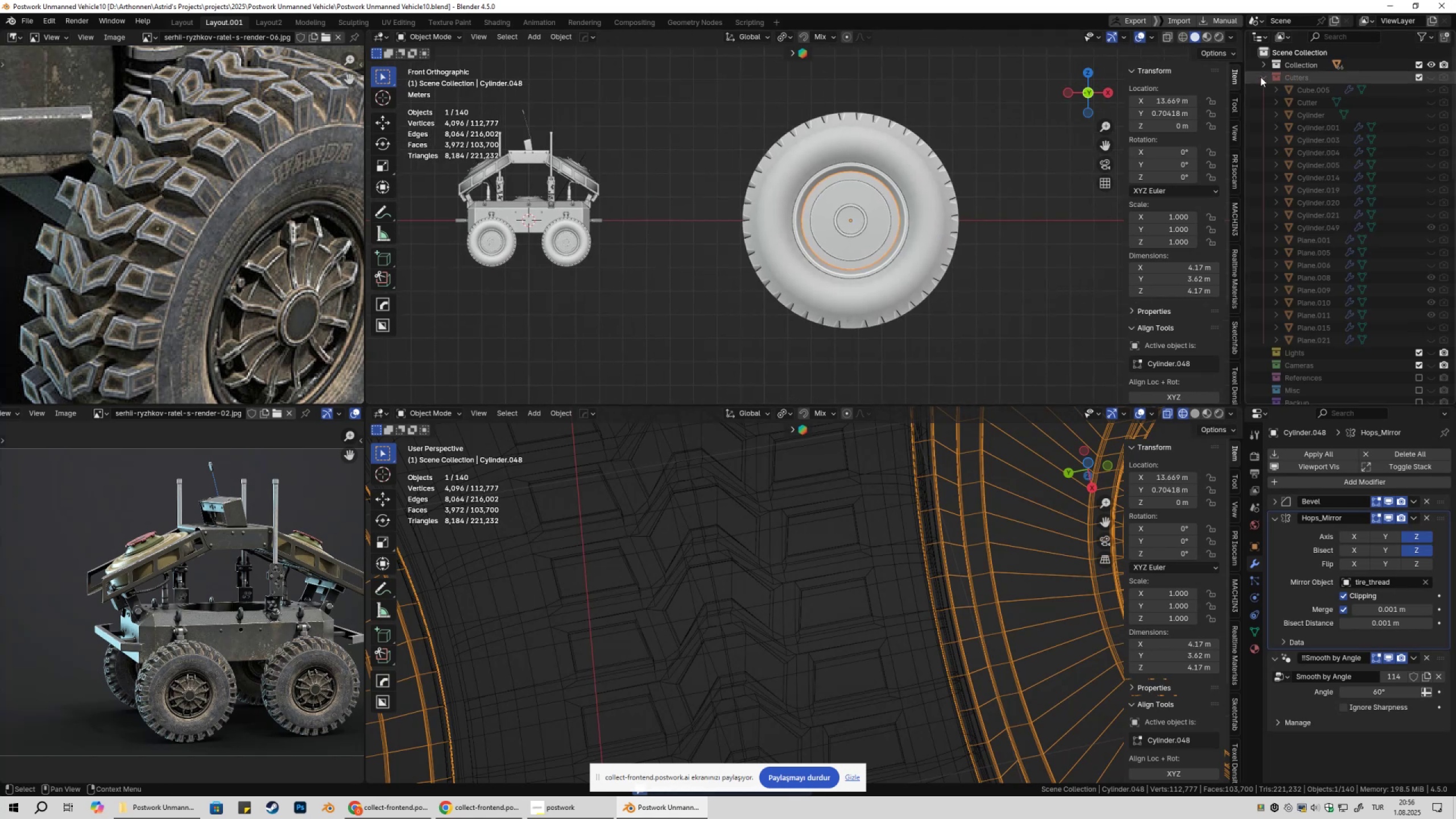 
left_click([1260, 77])
 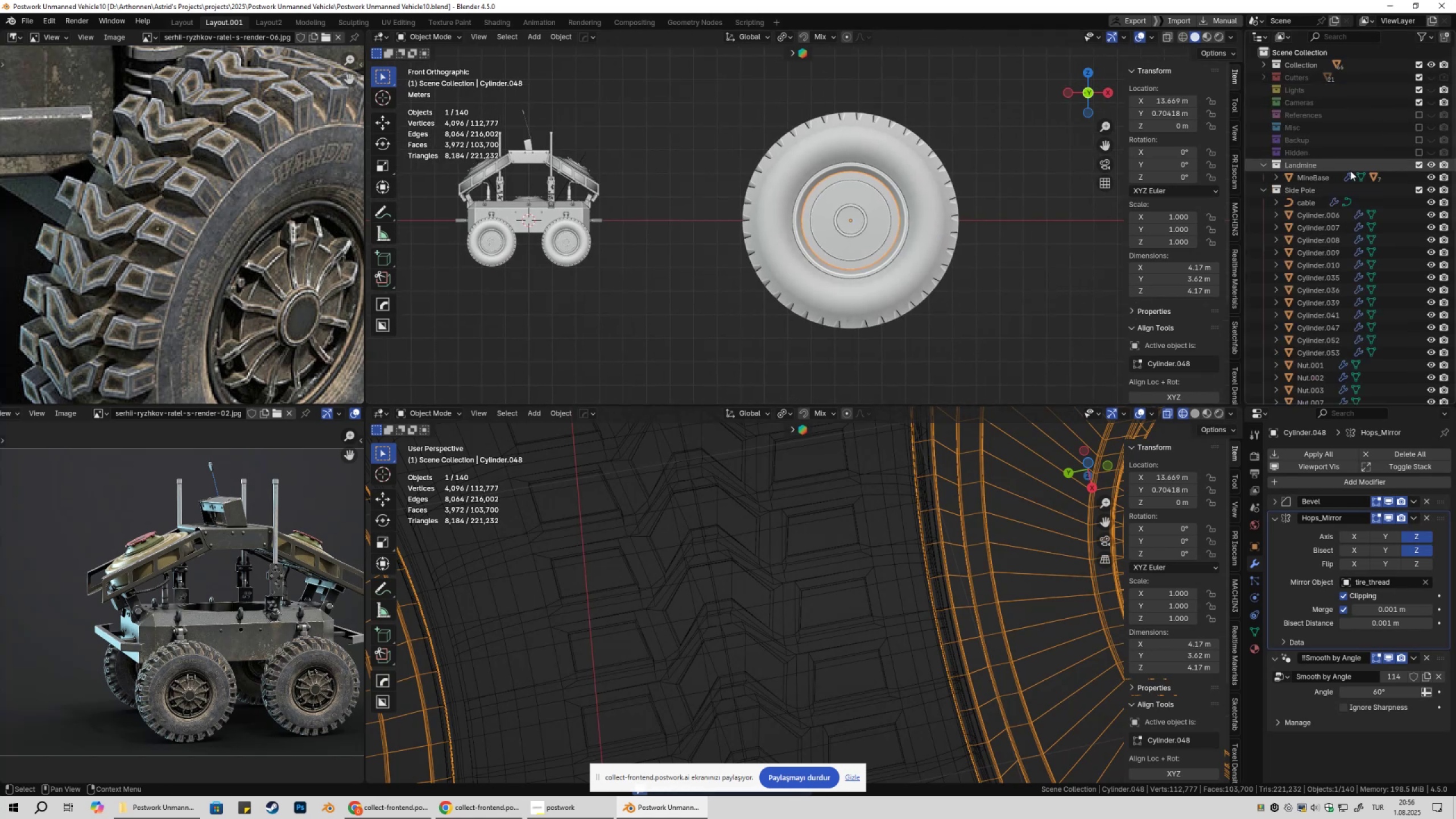 
key(NumpadSubtract)
 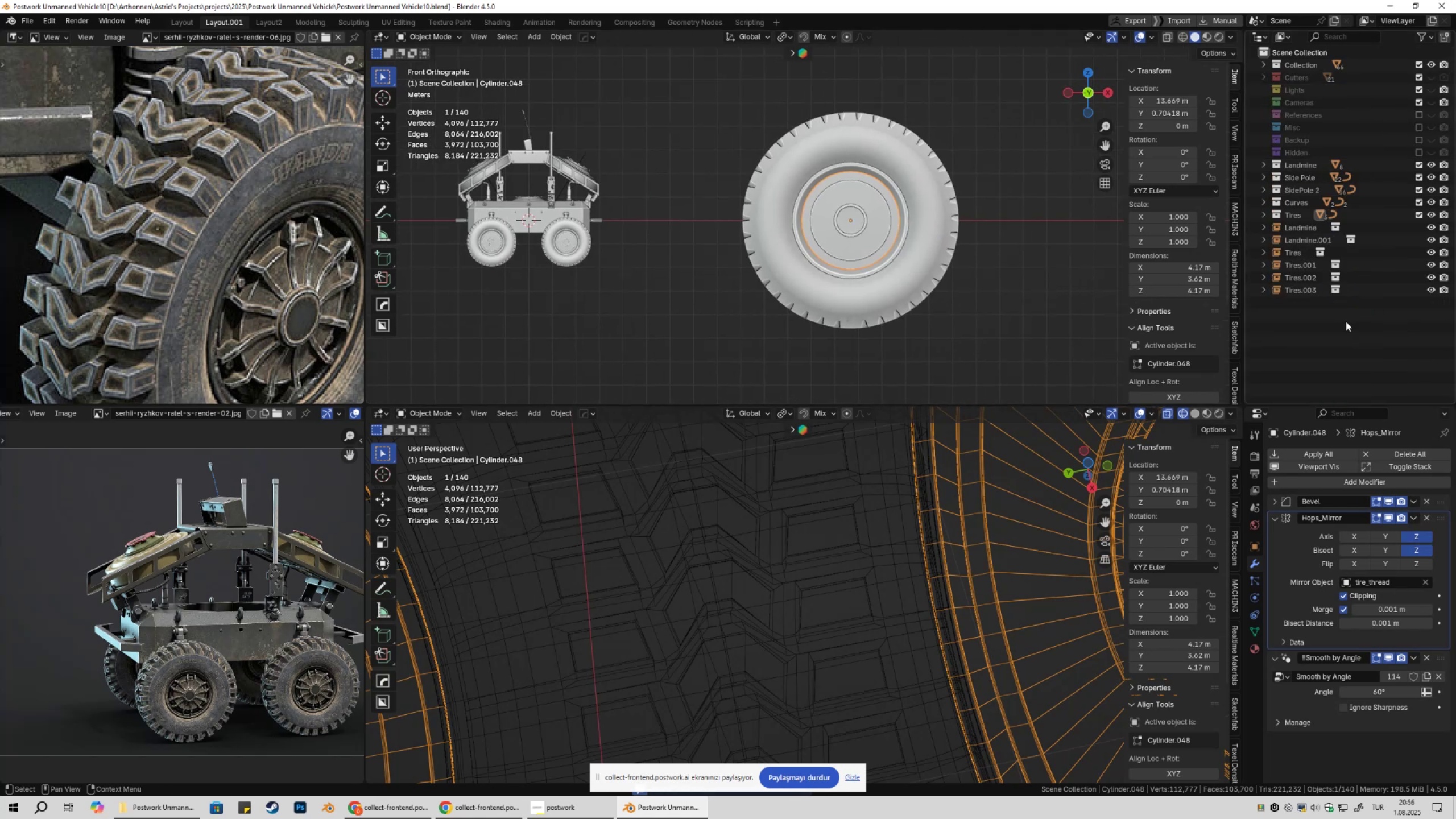 
left_click([1340, 337])
 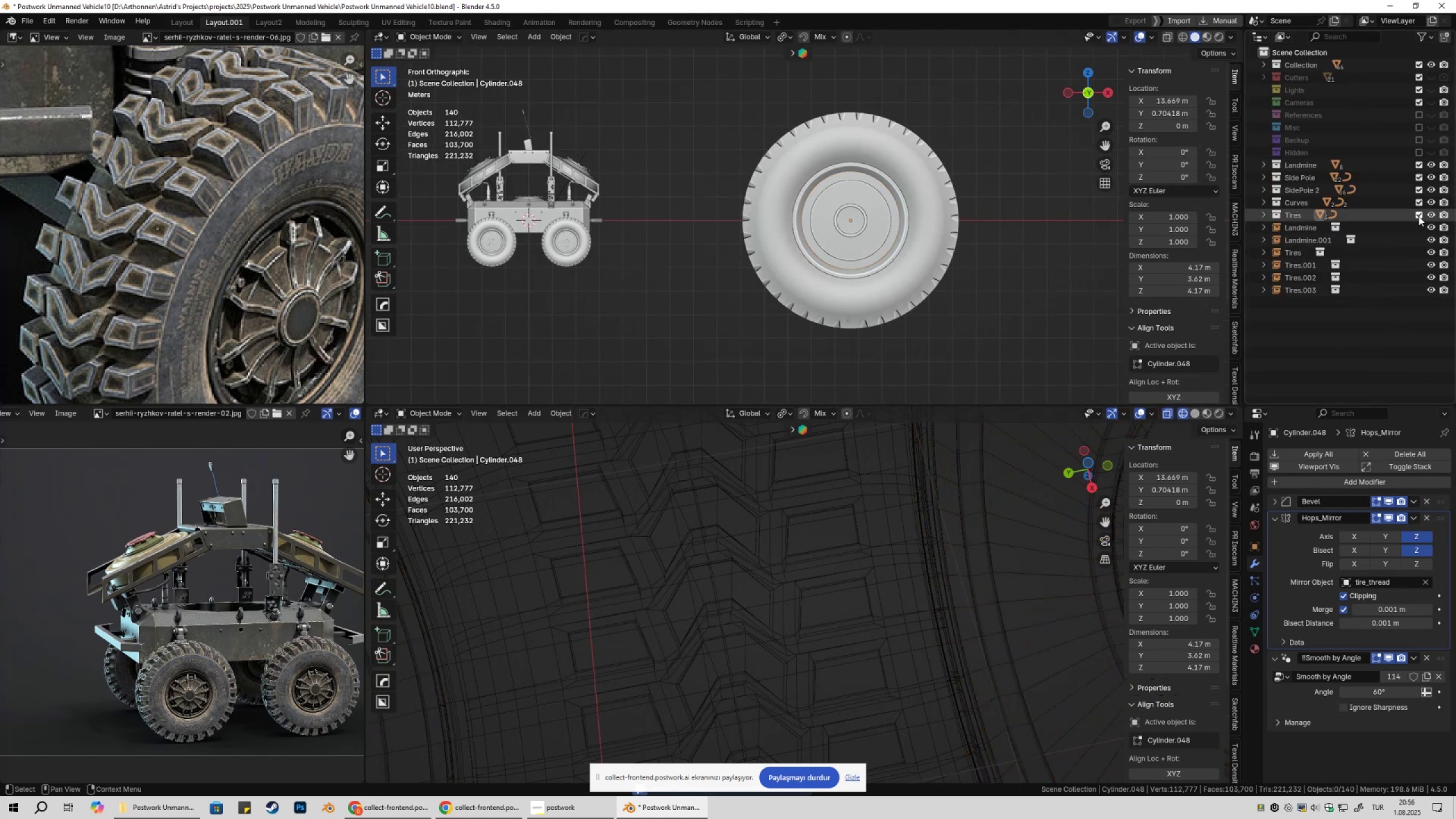 
left_click([1418, 216])
 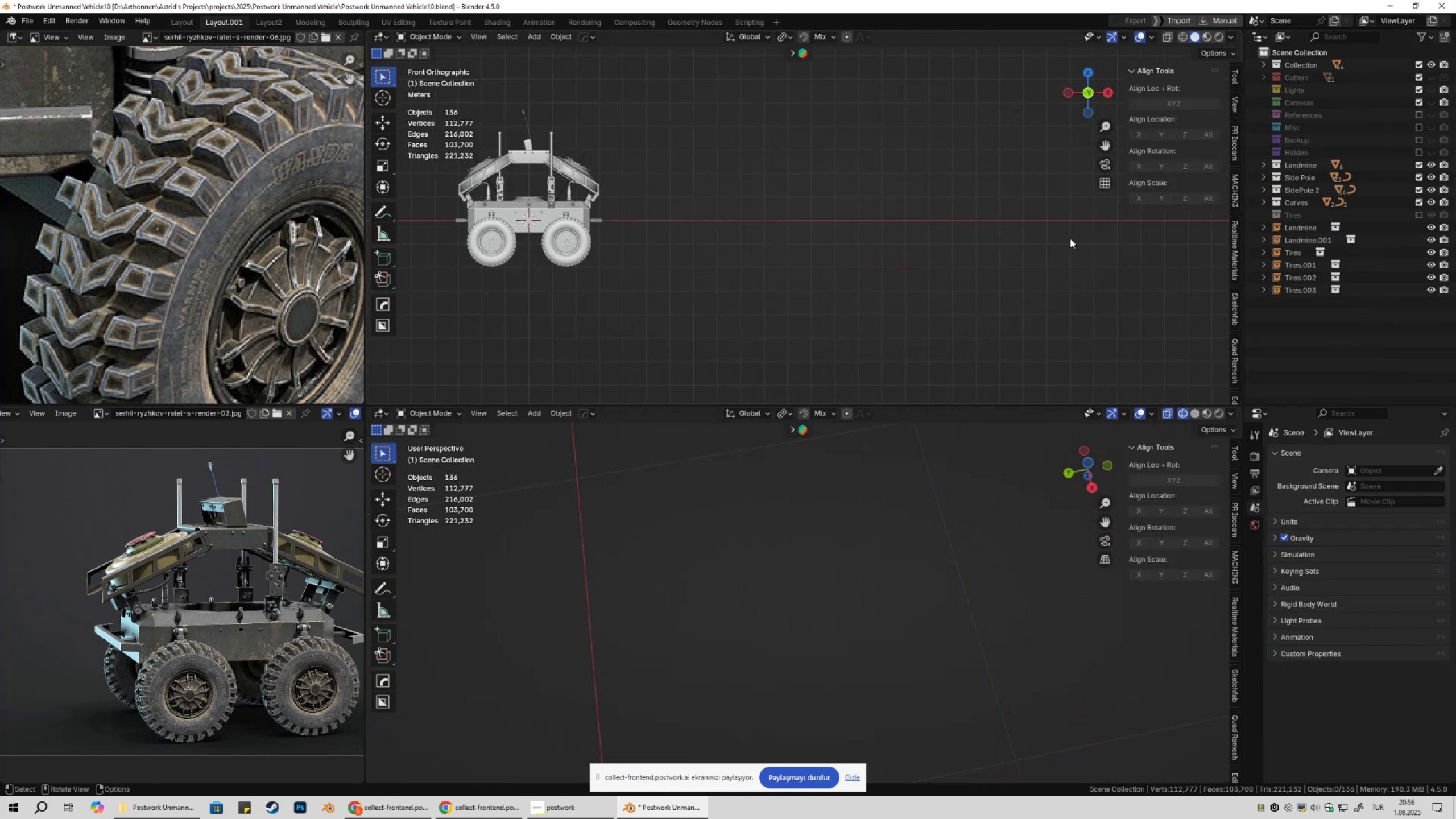 
hold_key(key=ShiftLeft, duration=0.32)
 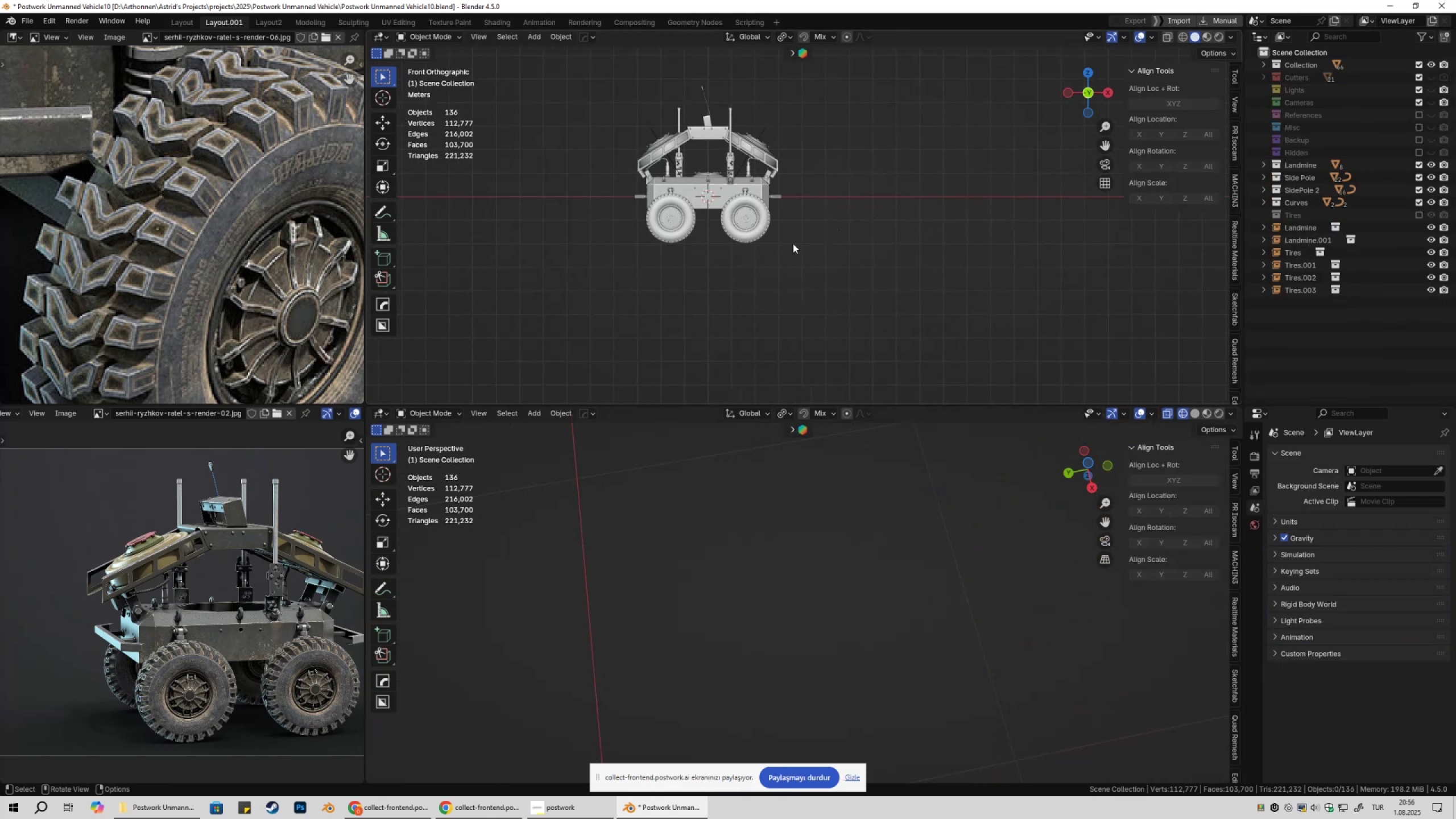 
scroll: coordinate [858, 271], scroll_direction: up, amount: 10.0
 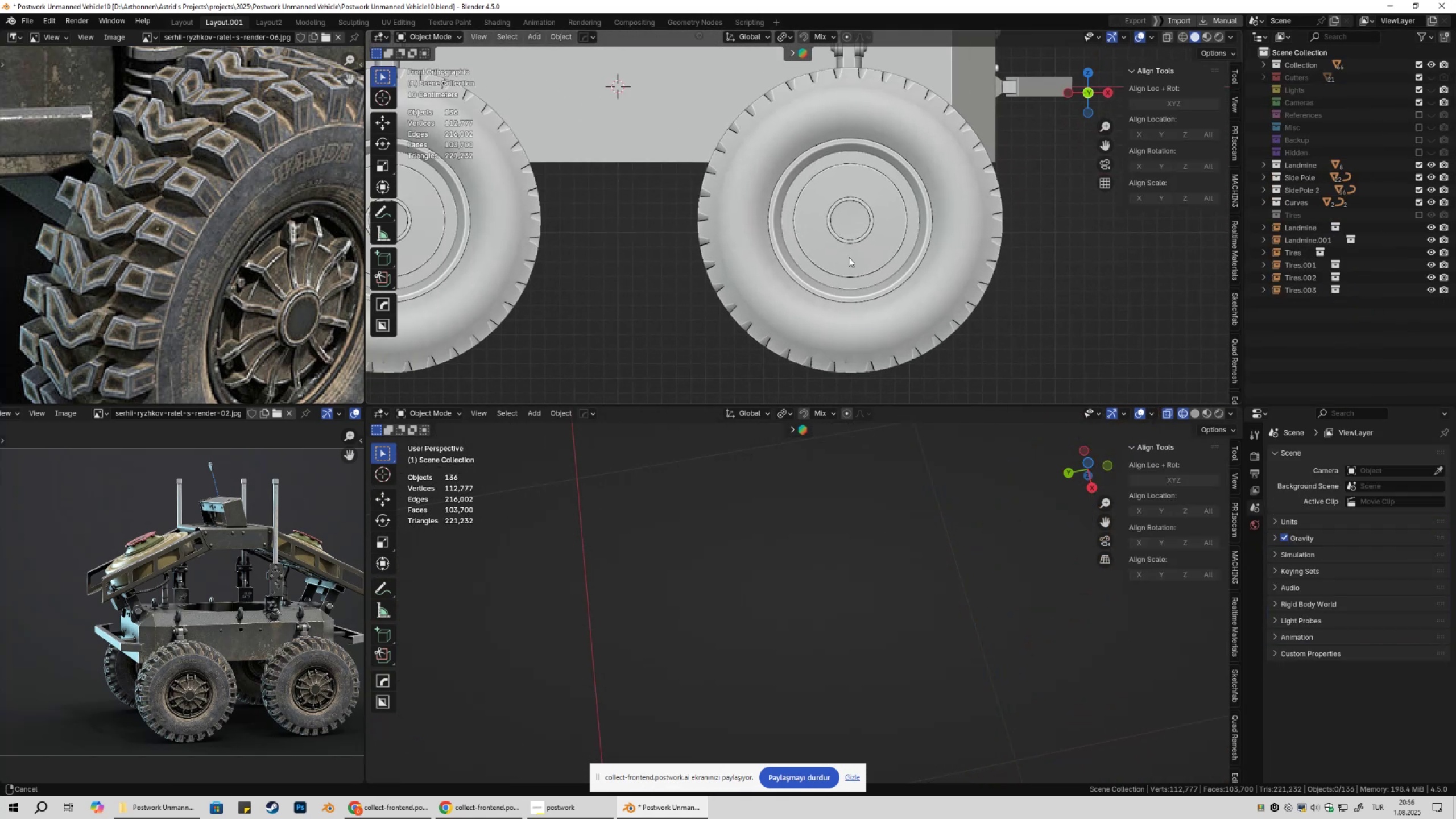 
key(Shift+ShiftLeft)
 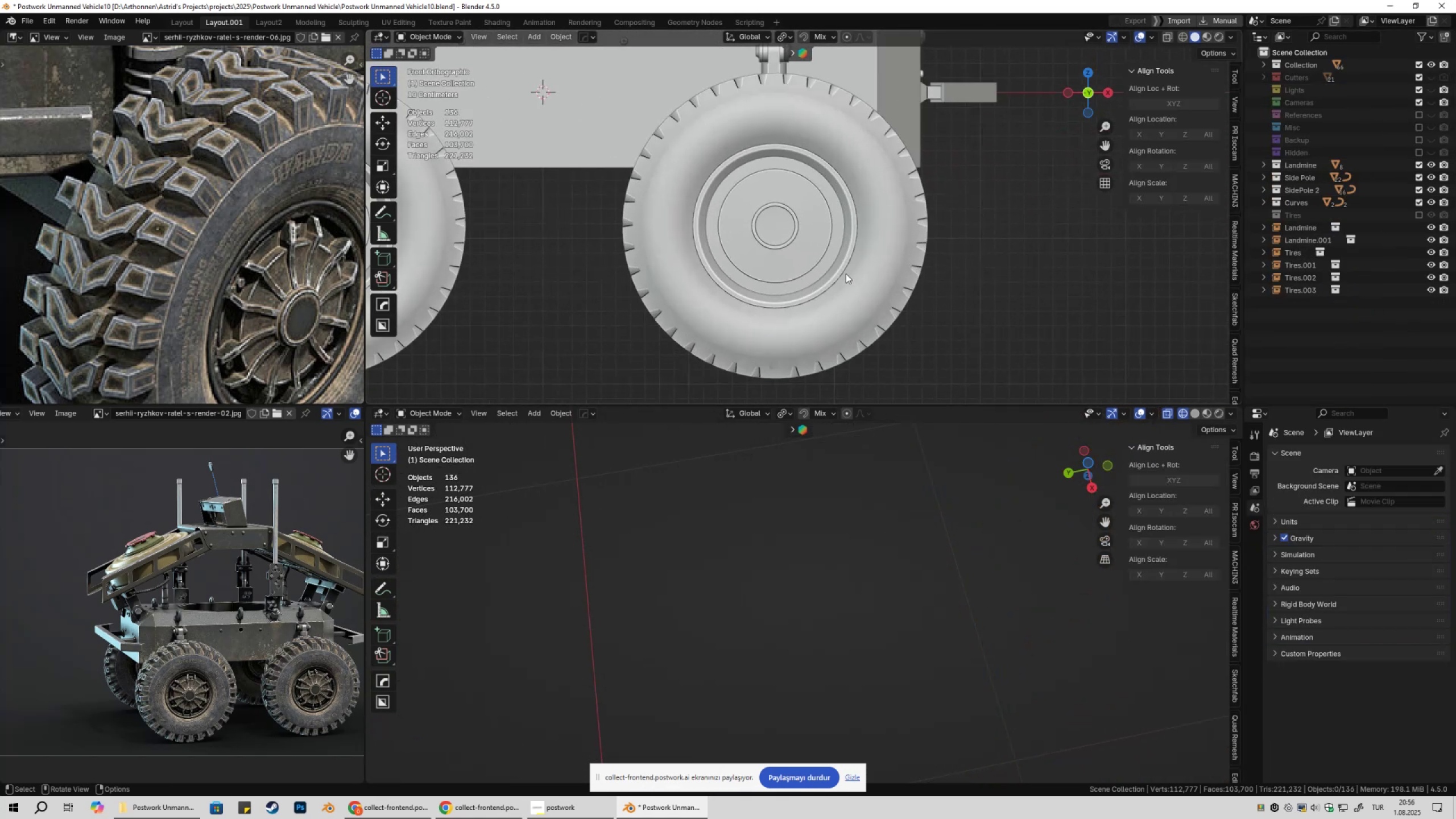 
key(Shift+ShiftLeft)
 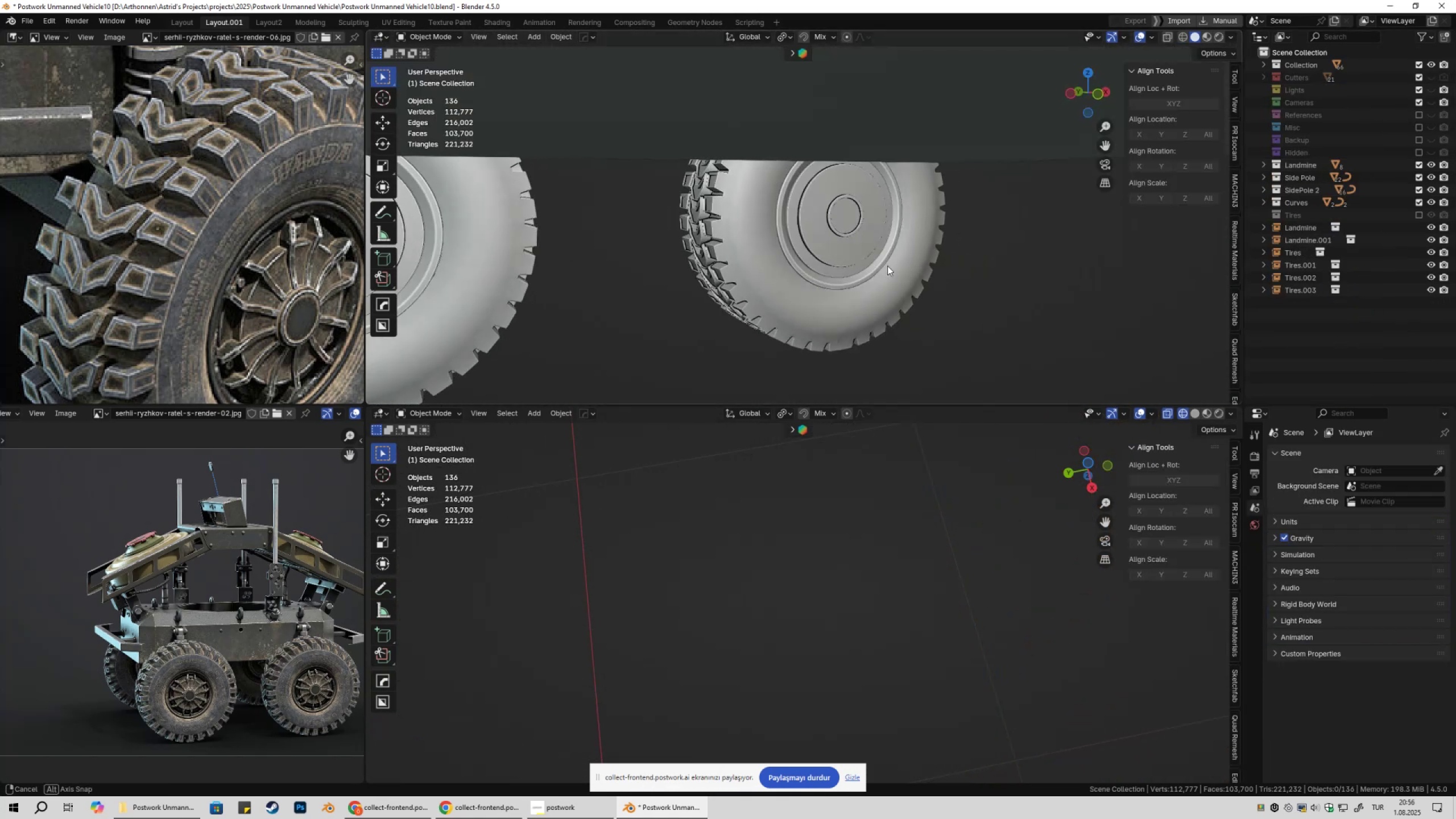 
scroll: coordinate [875, 280], scroll_direction: down, amount: 4.0
 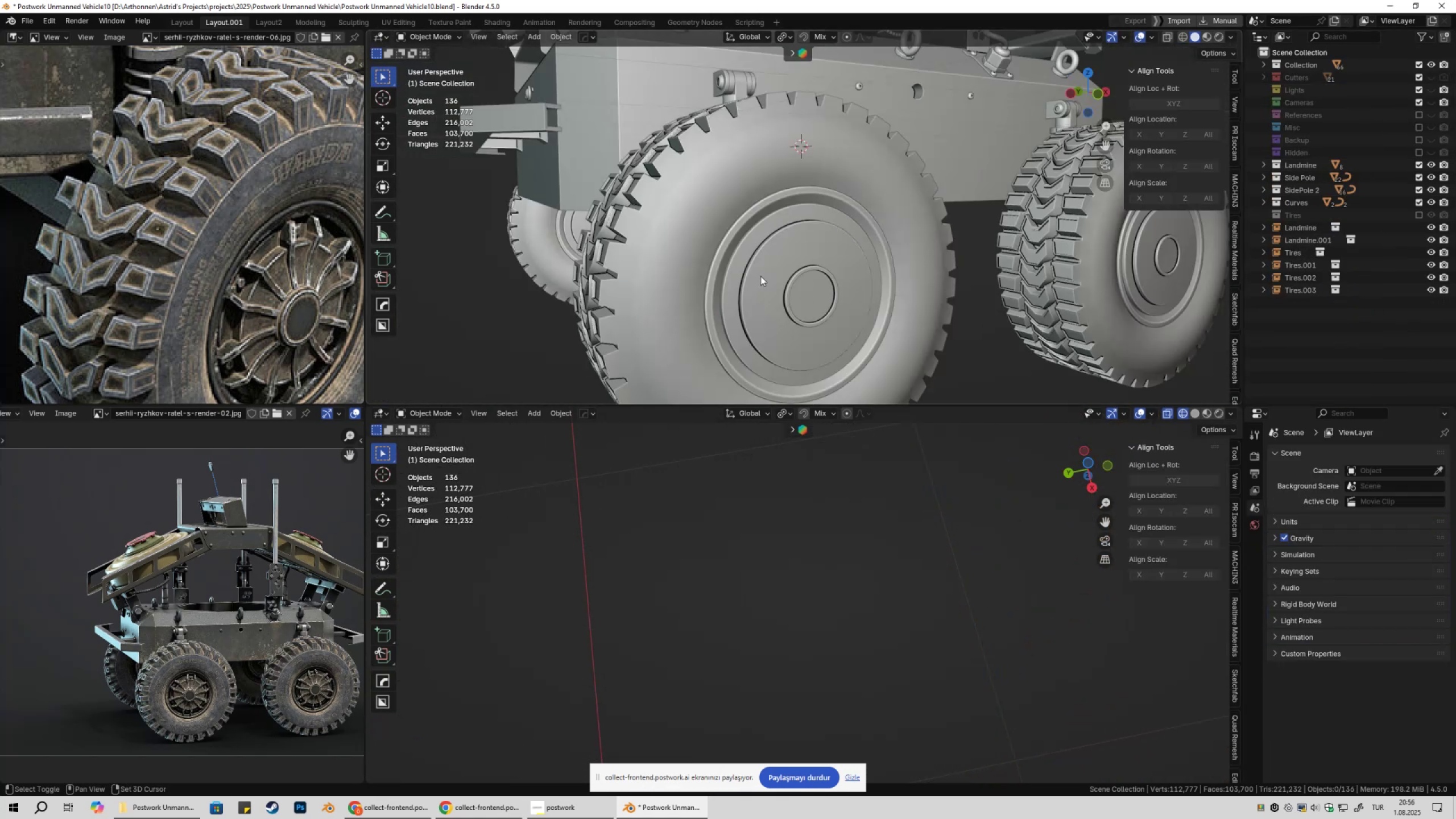 
key(Shift+ShiftLeft)
 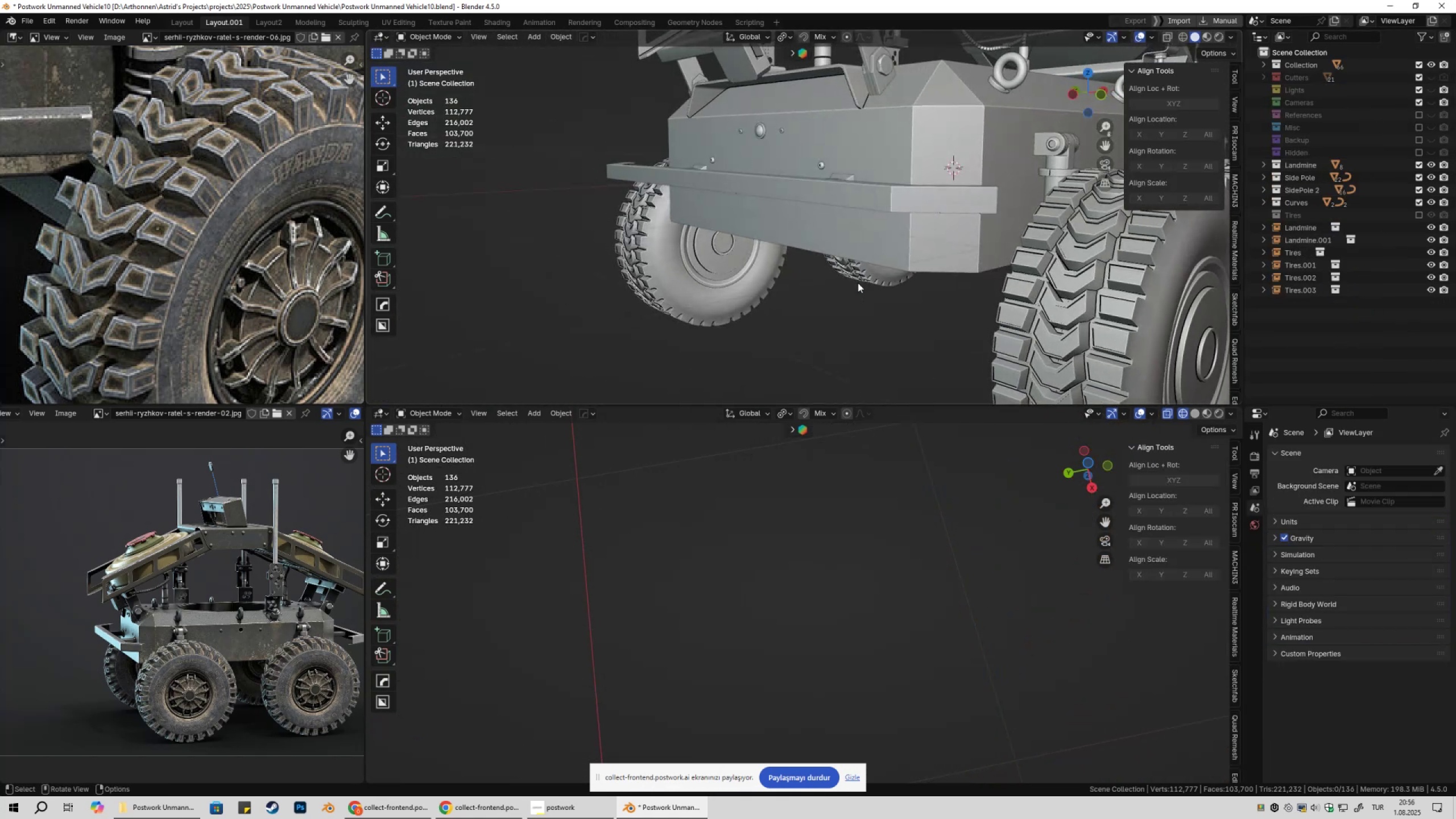 
hold_key(key=ShiftLeft, duration=0.34)
 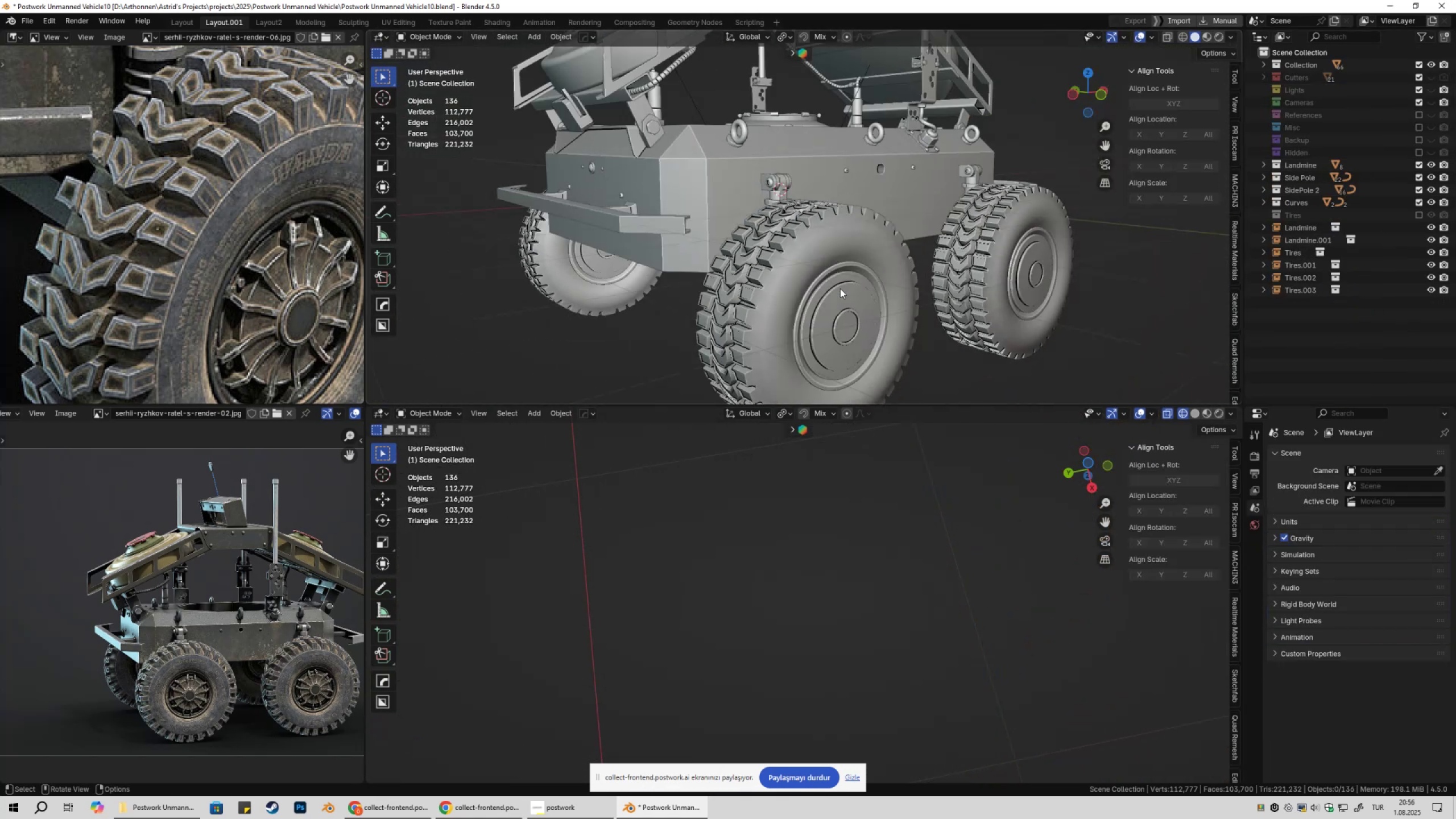 
scroll: coordinate [840, 292], scroll_direction: down, amount: 2.0
 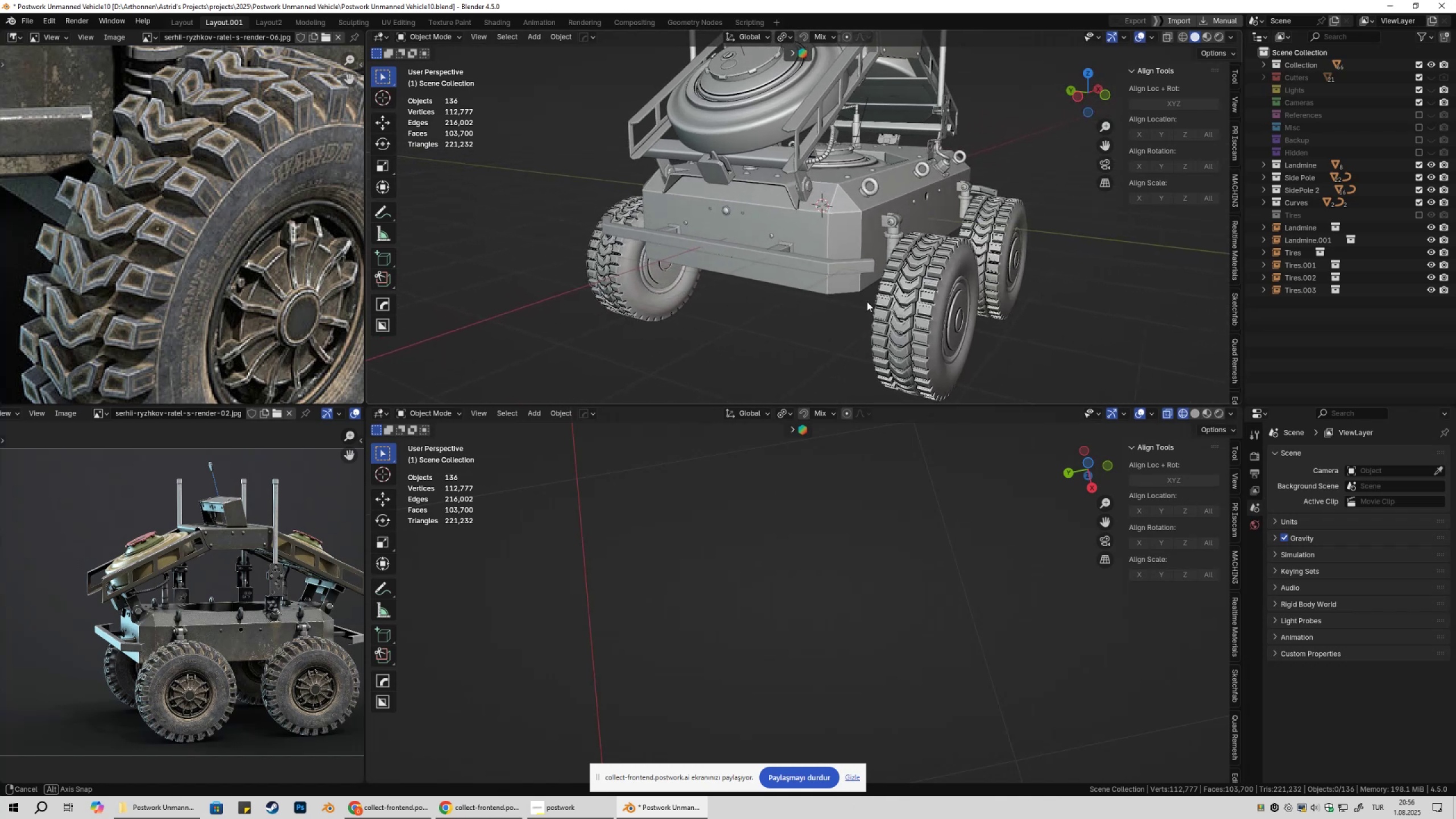 
scroll: coordinate [843, 299], scroll_direction: up, amount: 2.0
 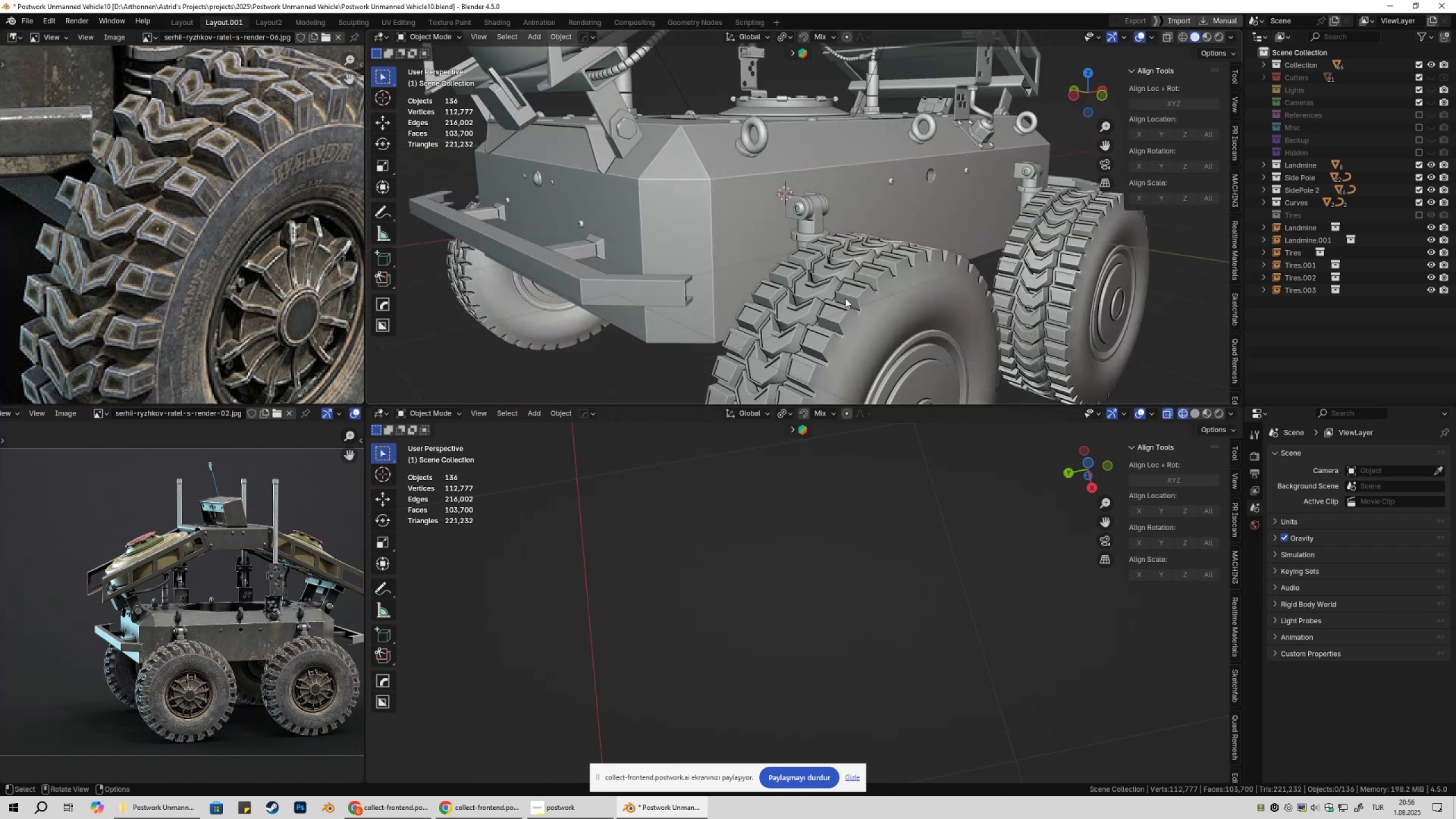 
hold_key(key=ShiftLeft, duration=0.35)
scroll: coordinate [858, 286], scroll_direction: up, amount: 2.0
 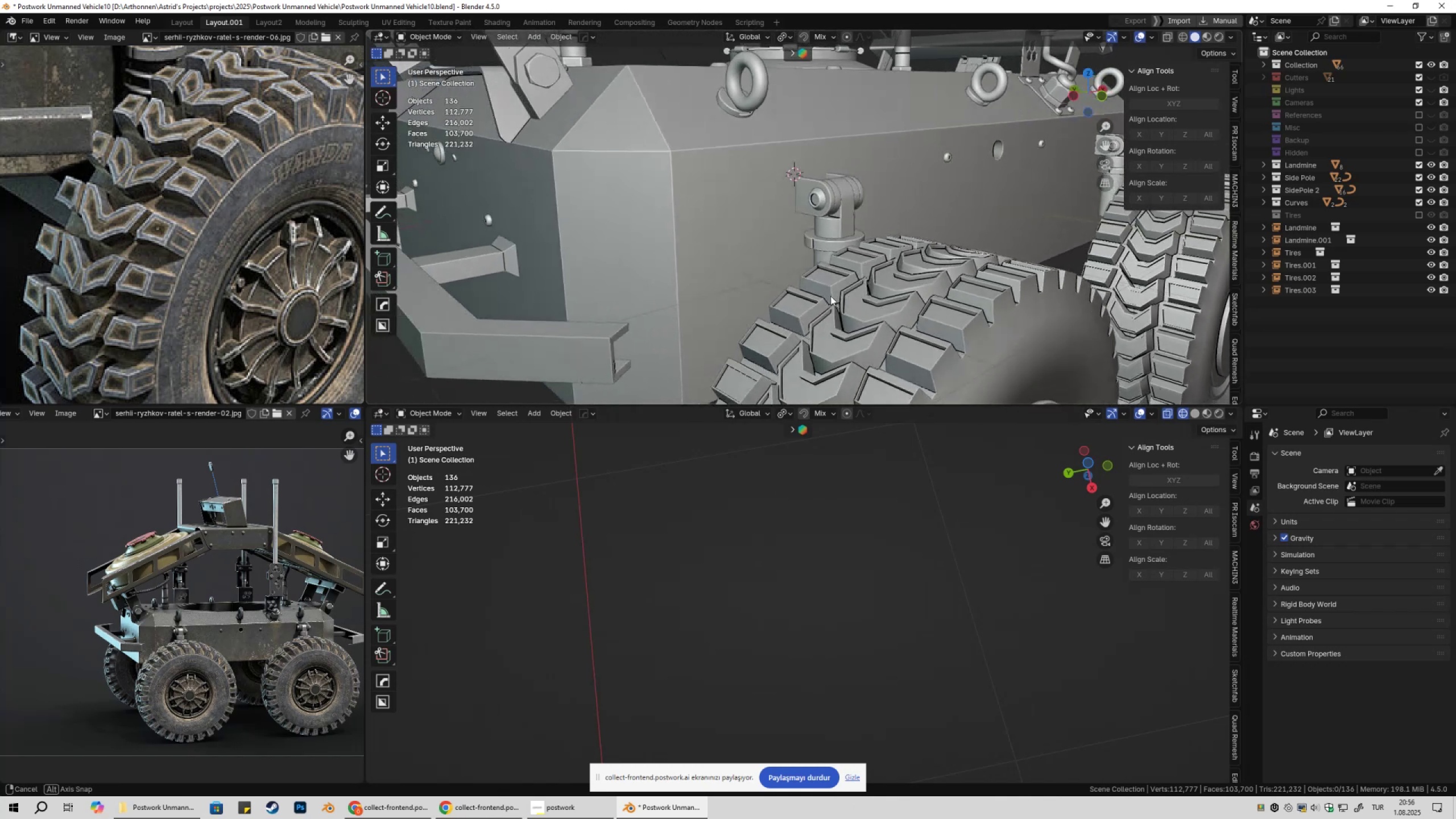 
wait(5.0)
 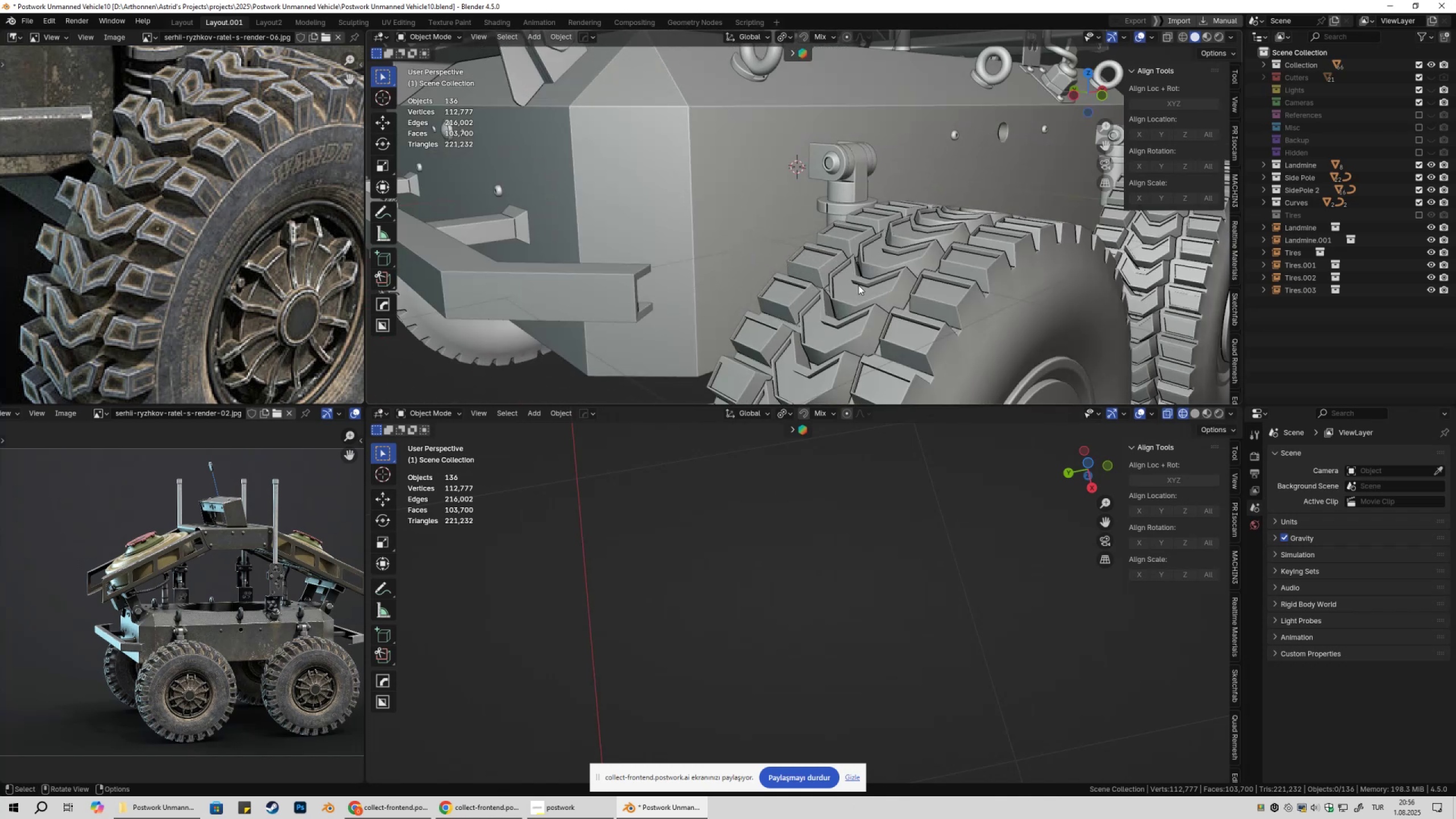 
scroll: coordinate [800, 290], scroll_direction: down, amount: 3.0
 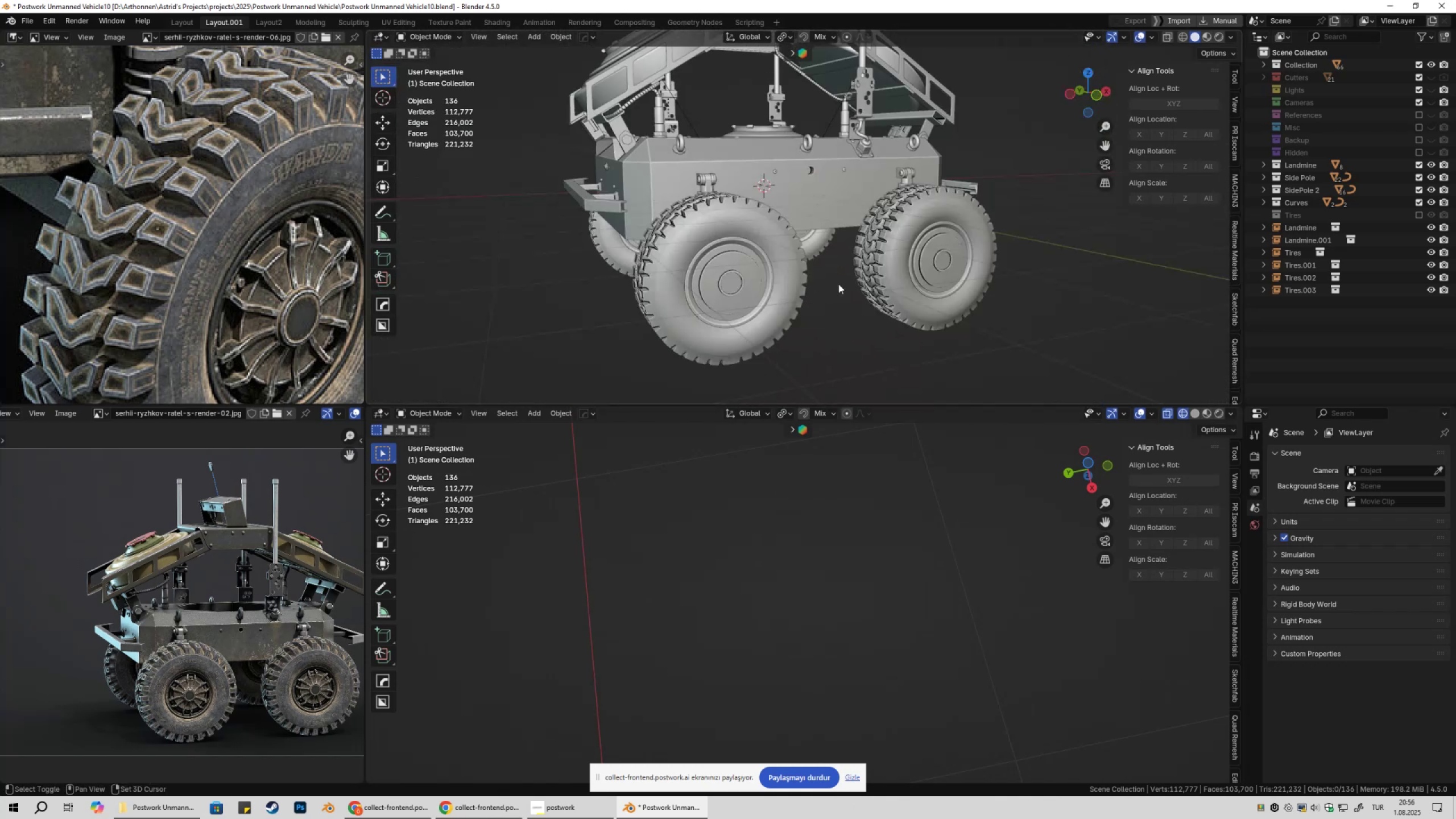 
key(Shift+ShiftLeft)
 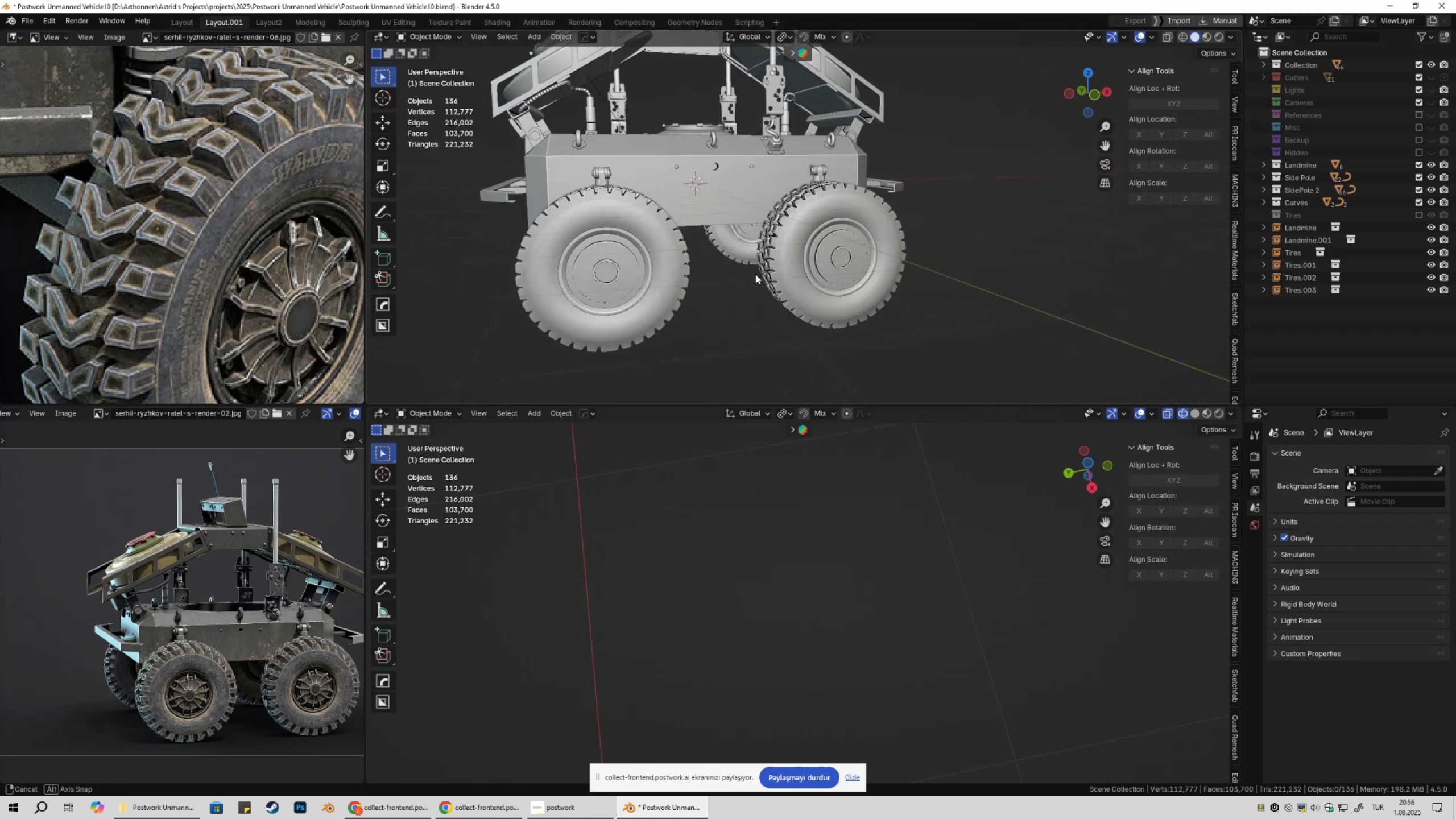 
hold_key(key=ShiftLeft, duration=0.32)
 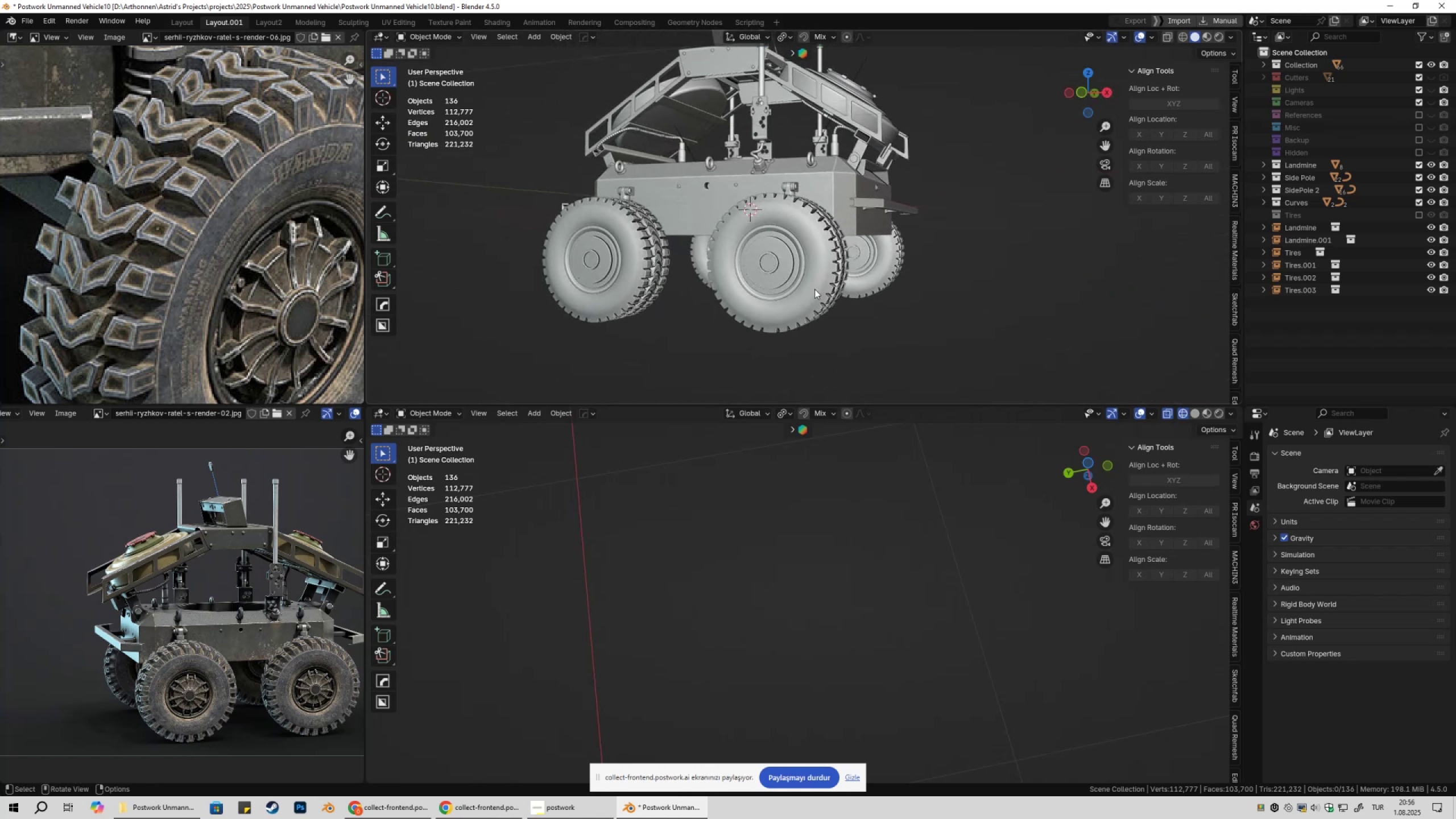 
key(Numpad1)
 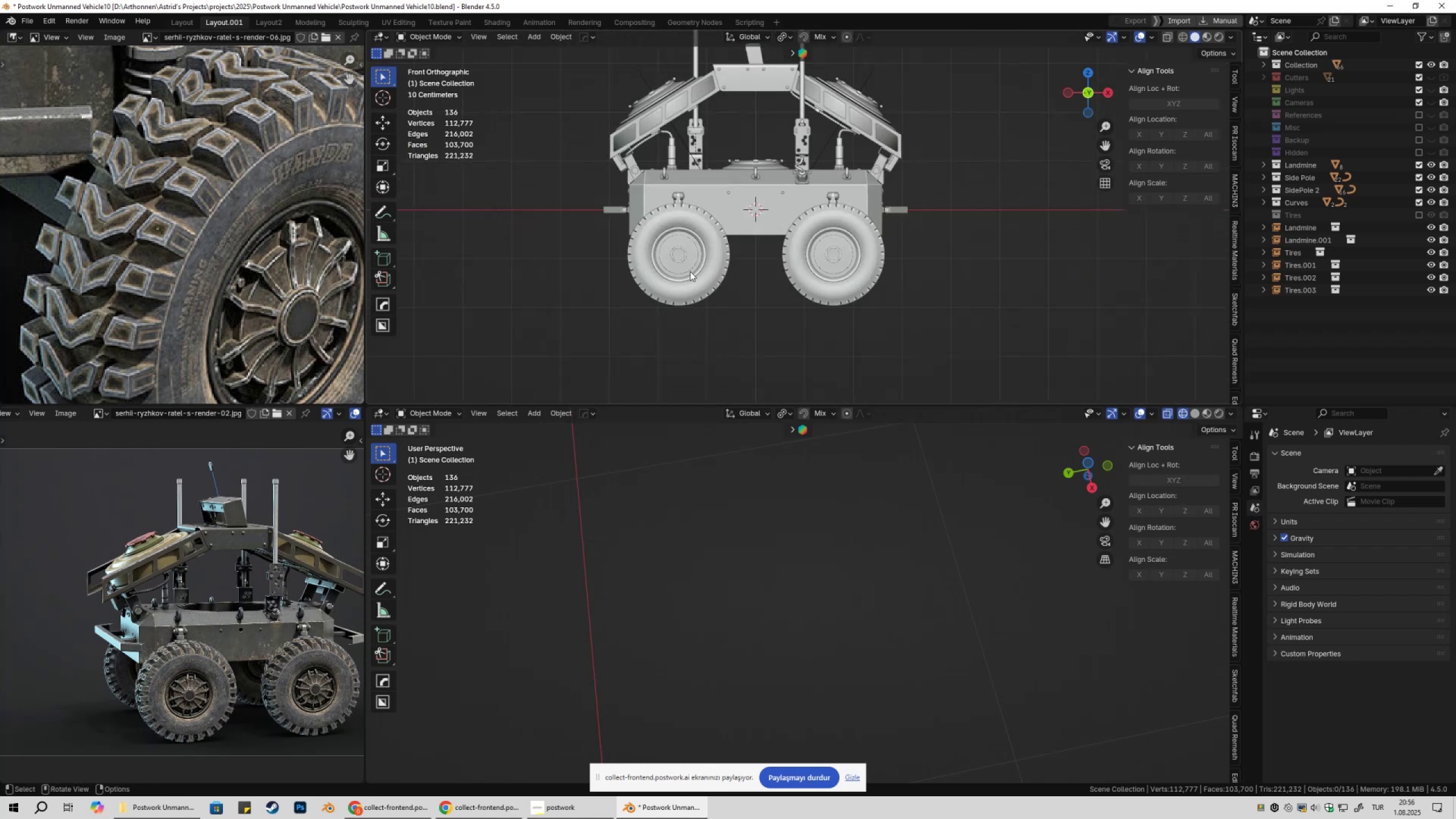 
scroll: coordinate [329, 348], scroll_direction: up, amount: 1.0
 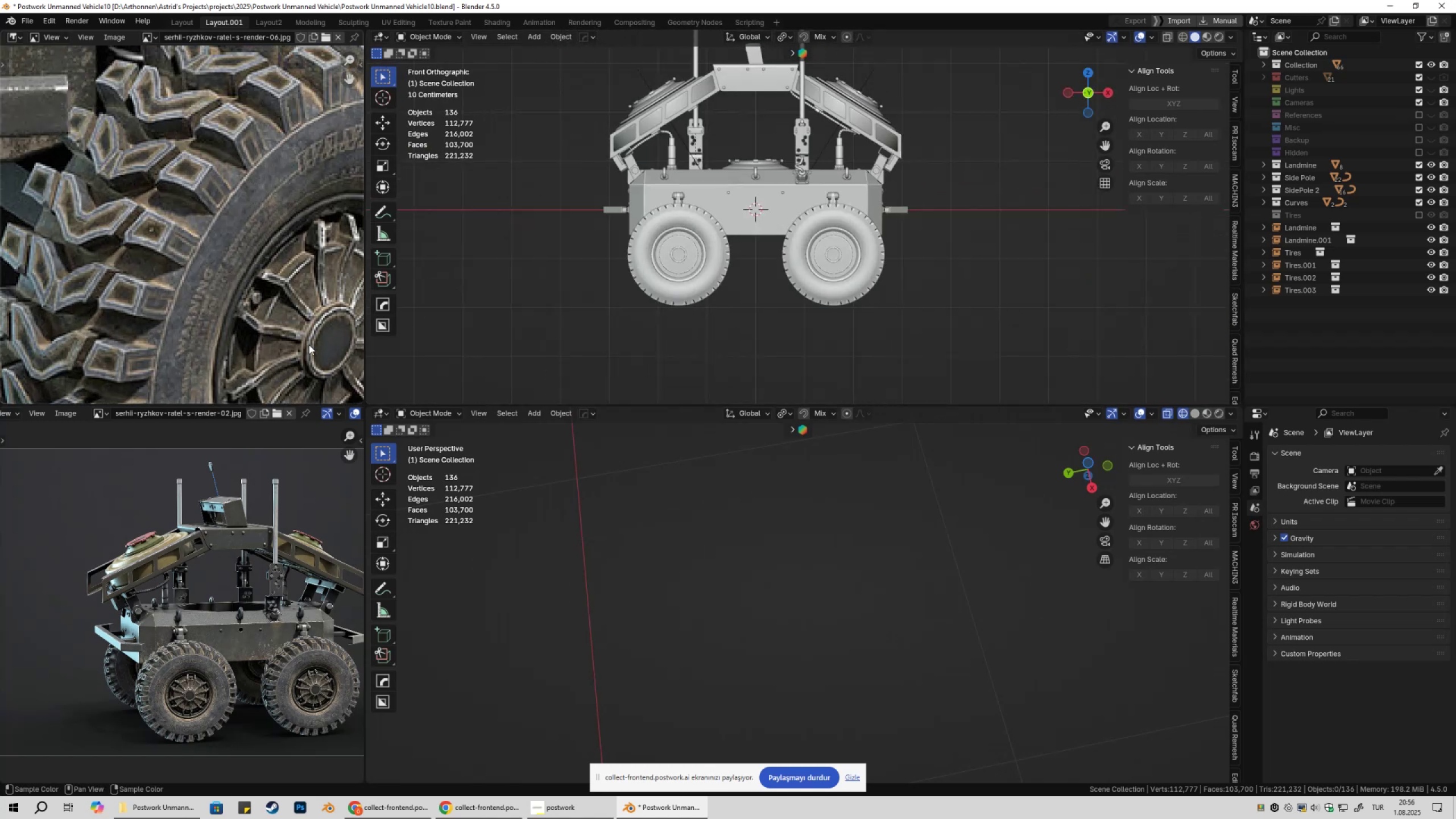 
hold_key(key=ShiftLeft, duration=0.3)
 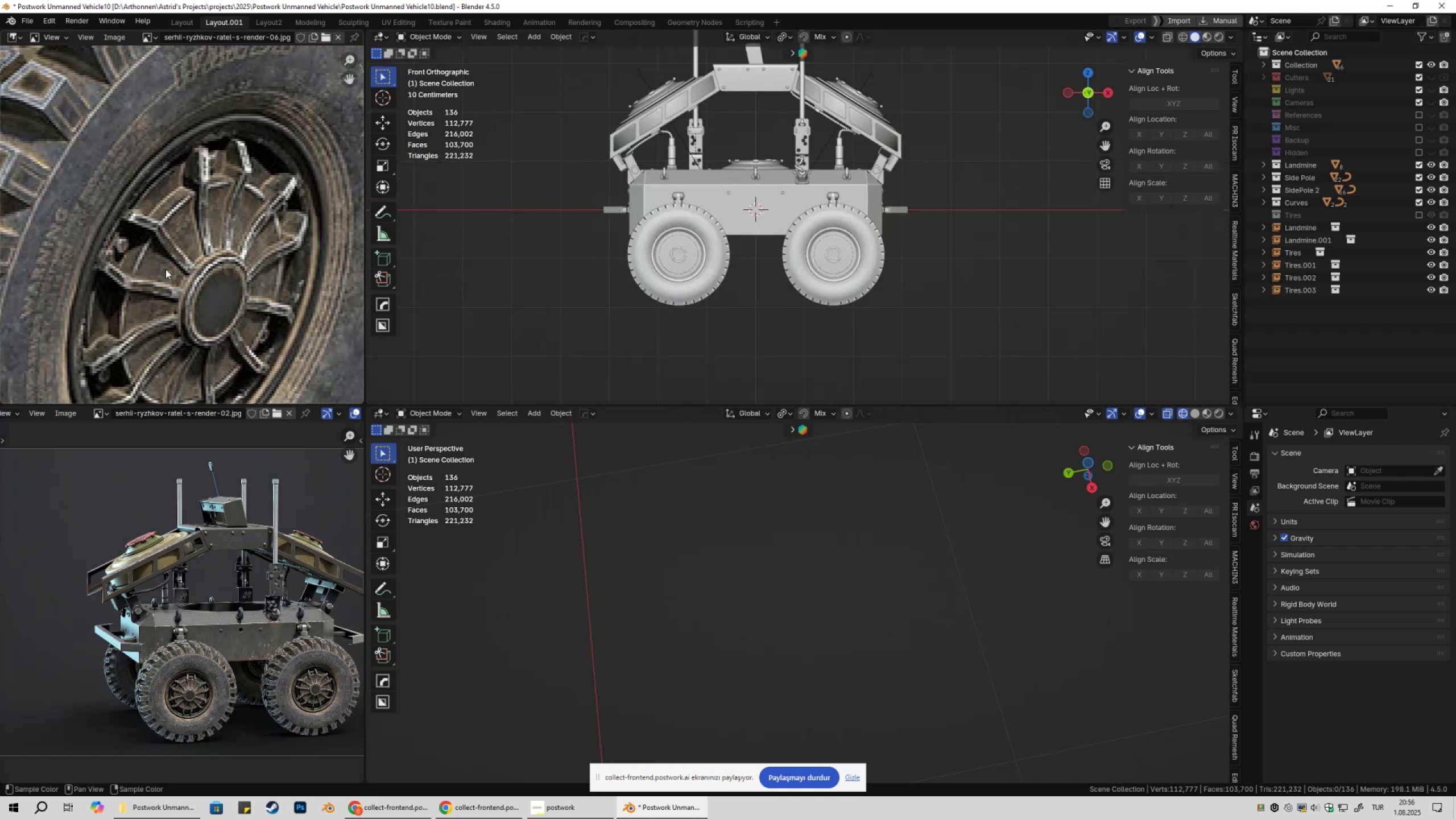 
scroll: coordinate [166, 269], scroll_direction: up, amount: 1.0
 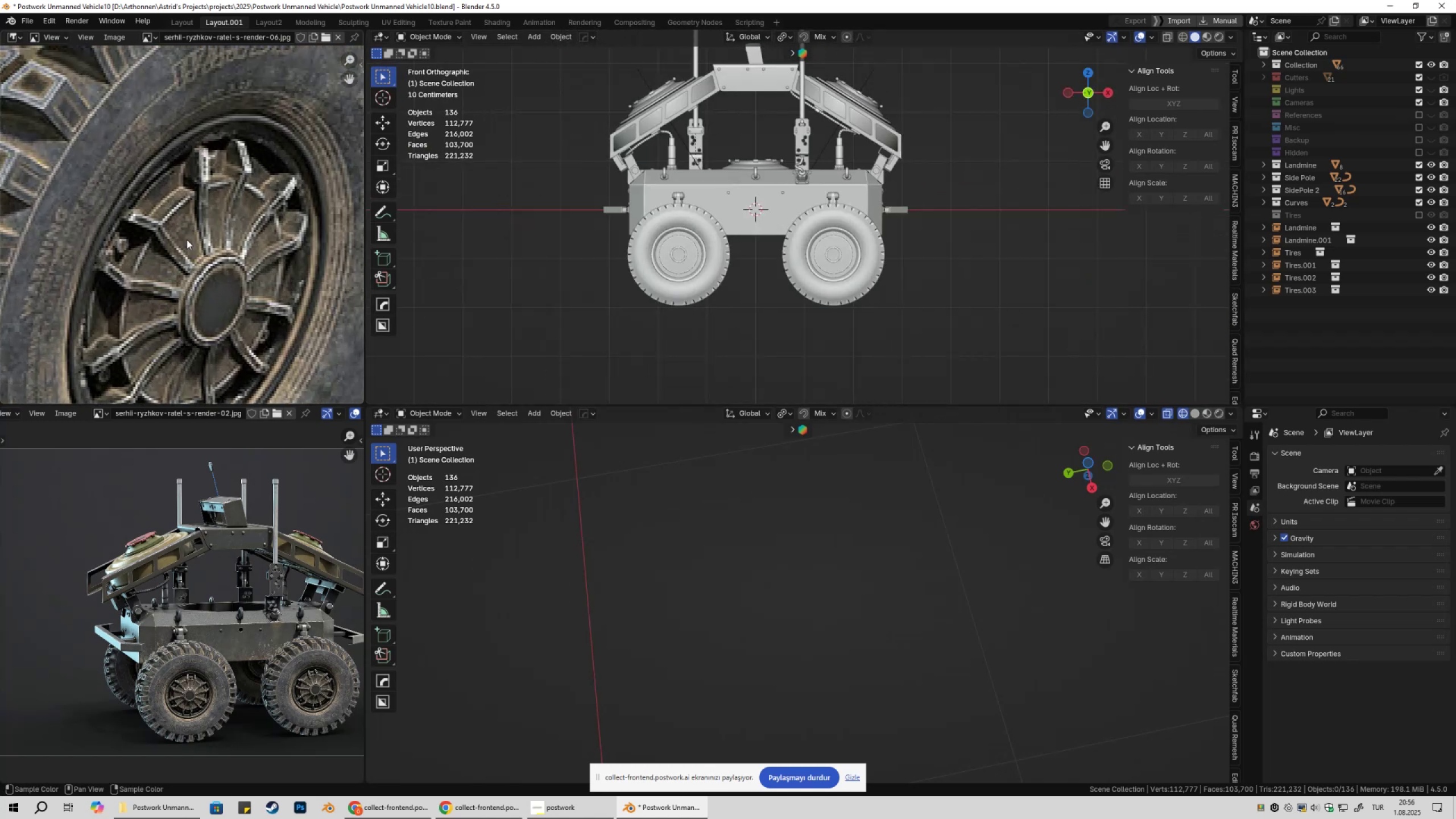 
hold_key(key=ShiftLeft, duration=0.33)
 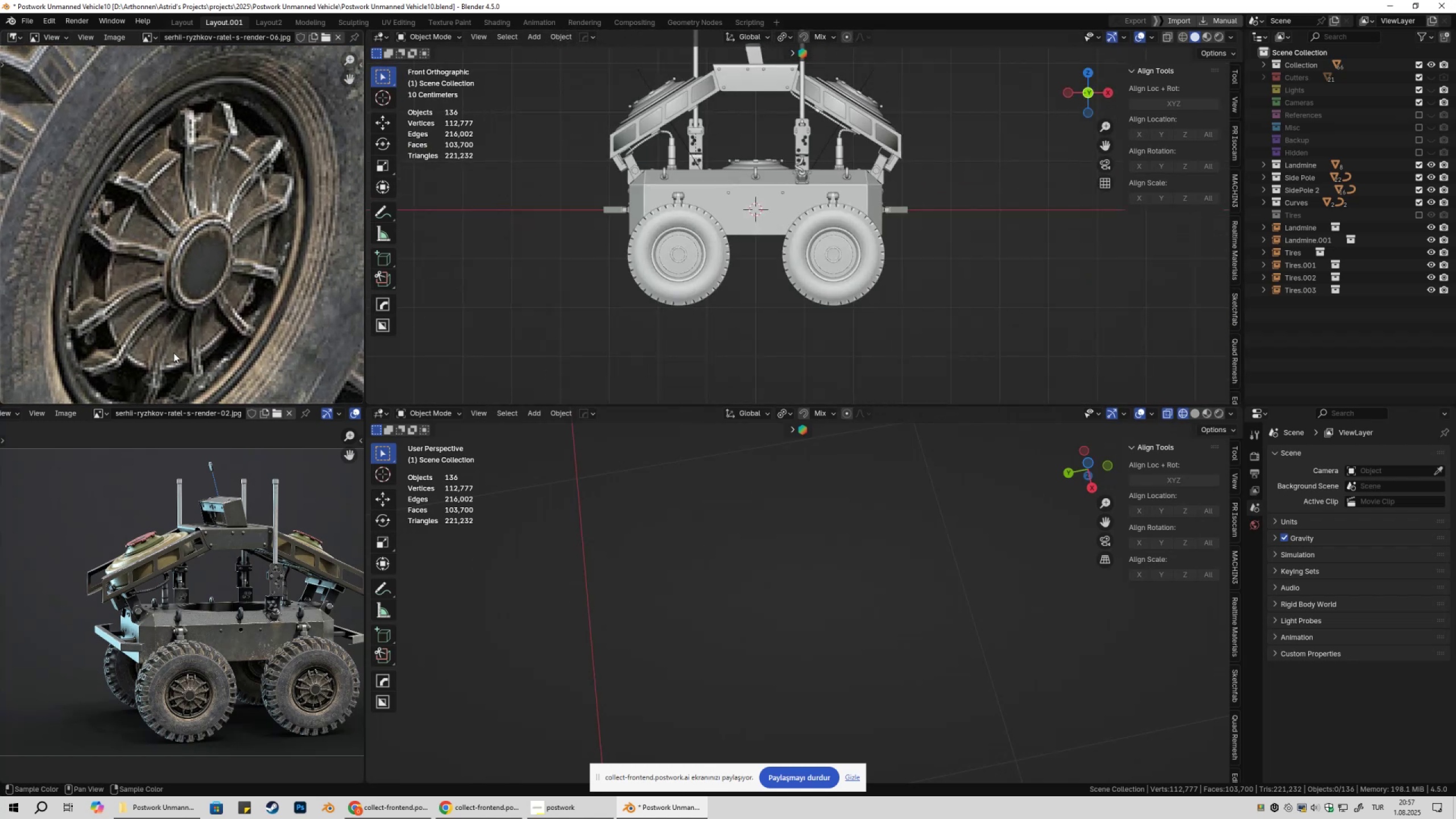 
wait(5.87)
 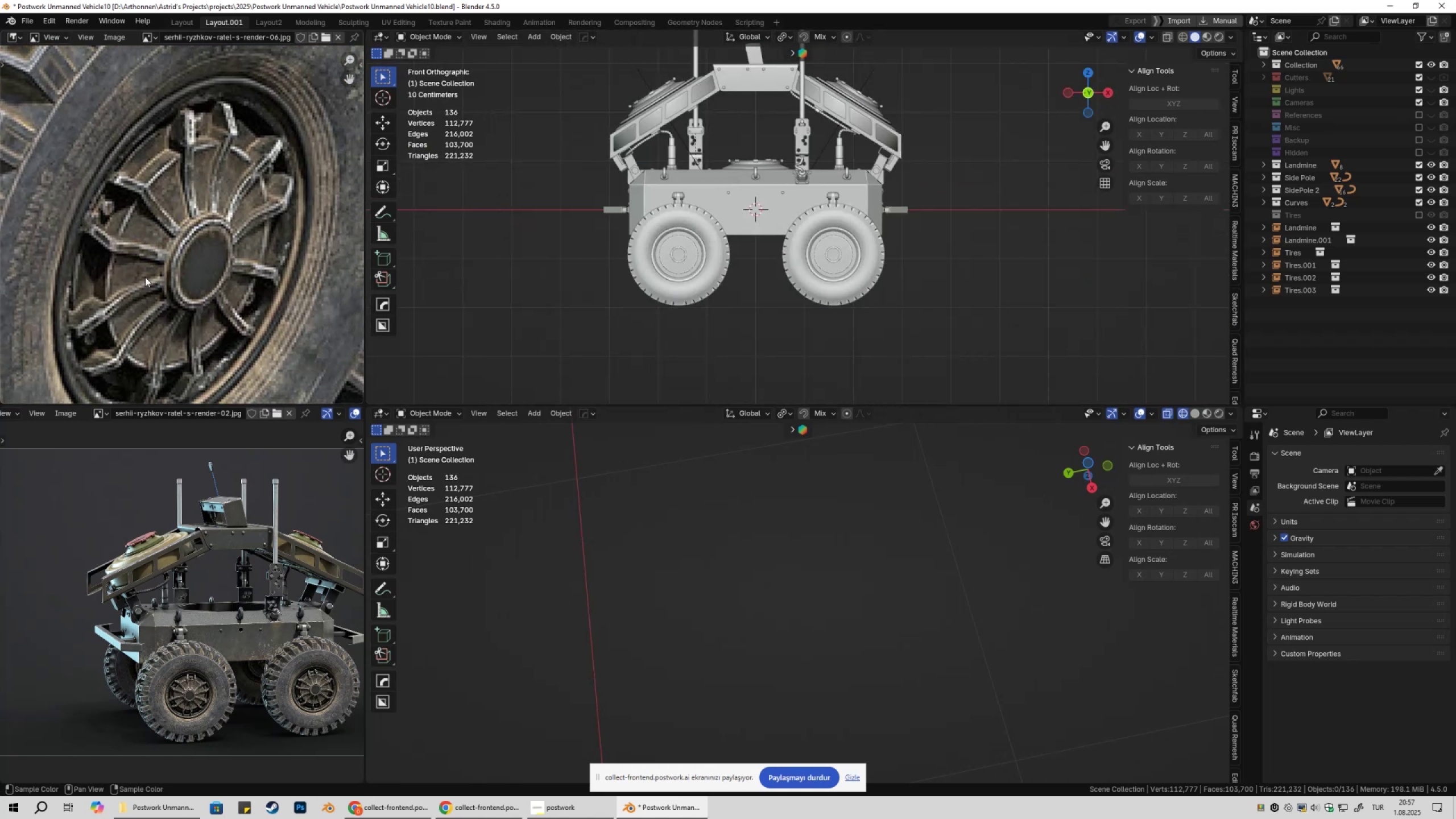 
hold_key(key=ShiftLeft, duration=0.47)
 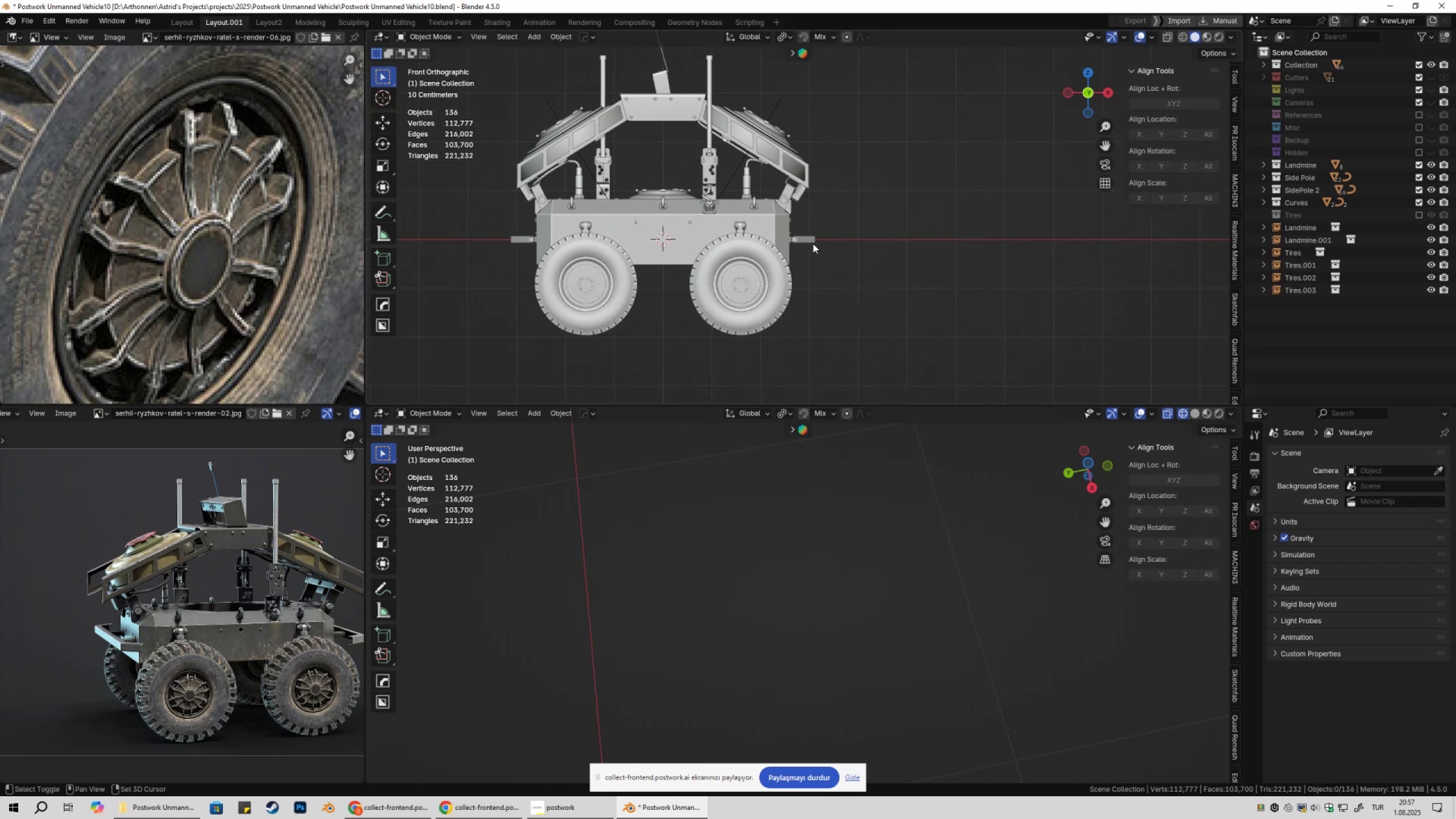 
hold_key(key=ShiftLeft, duration=0.3)
 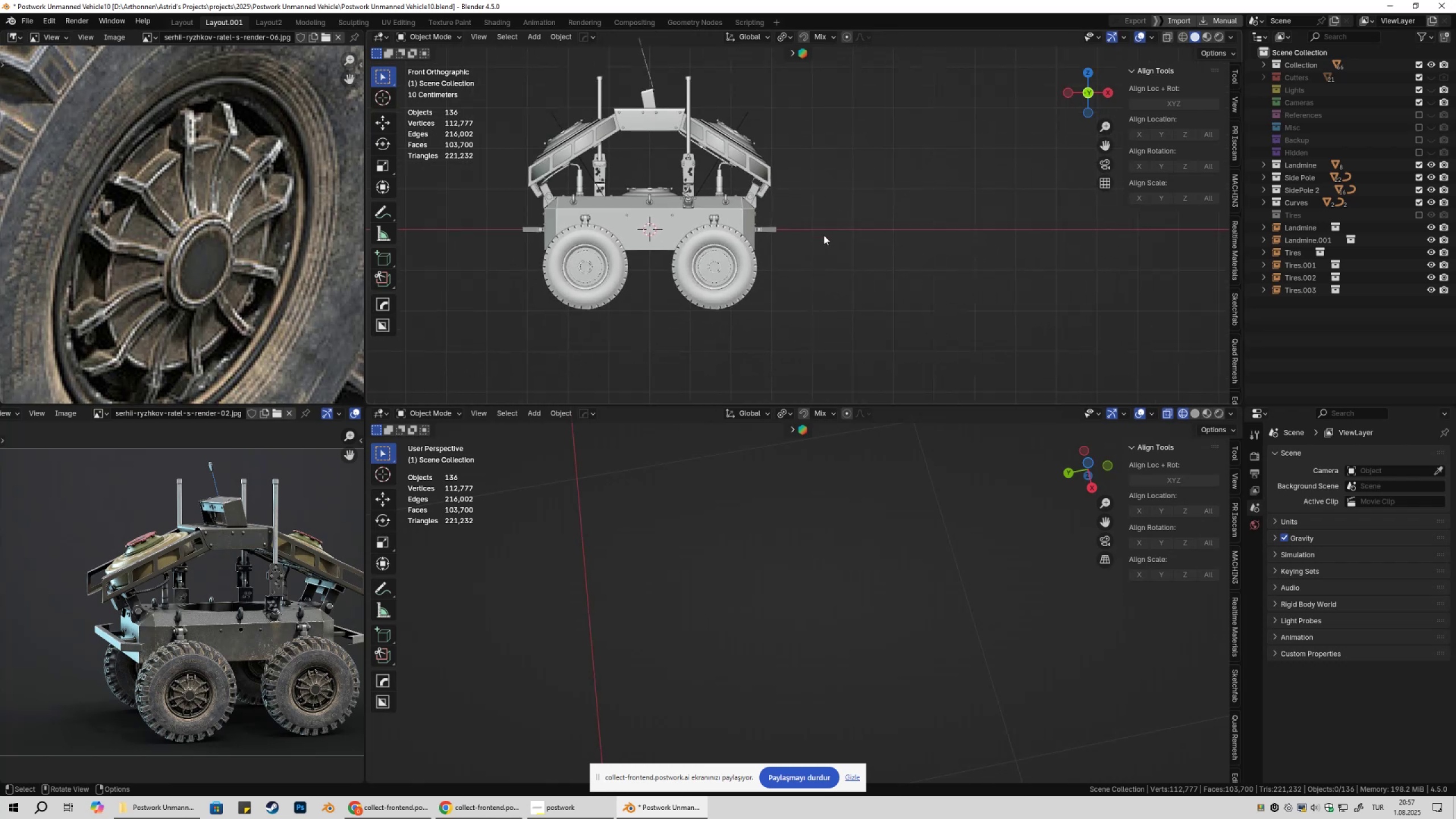 
scroll: coordinate [824, 235], scroll_direction: down, amount: 2.0
 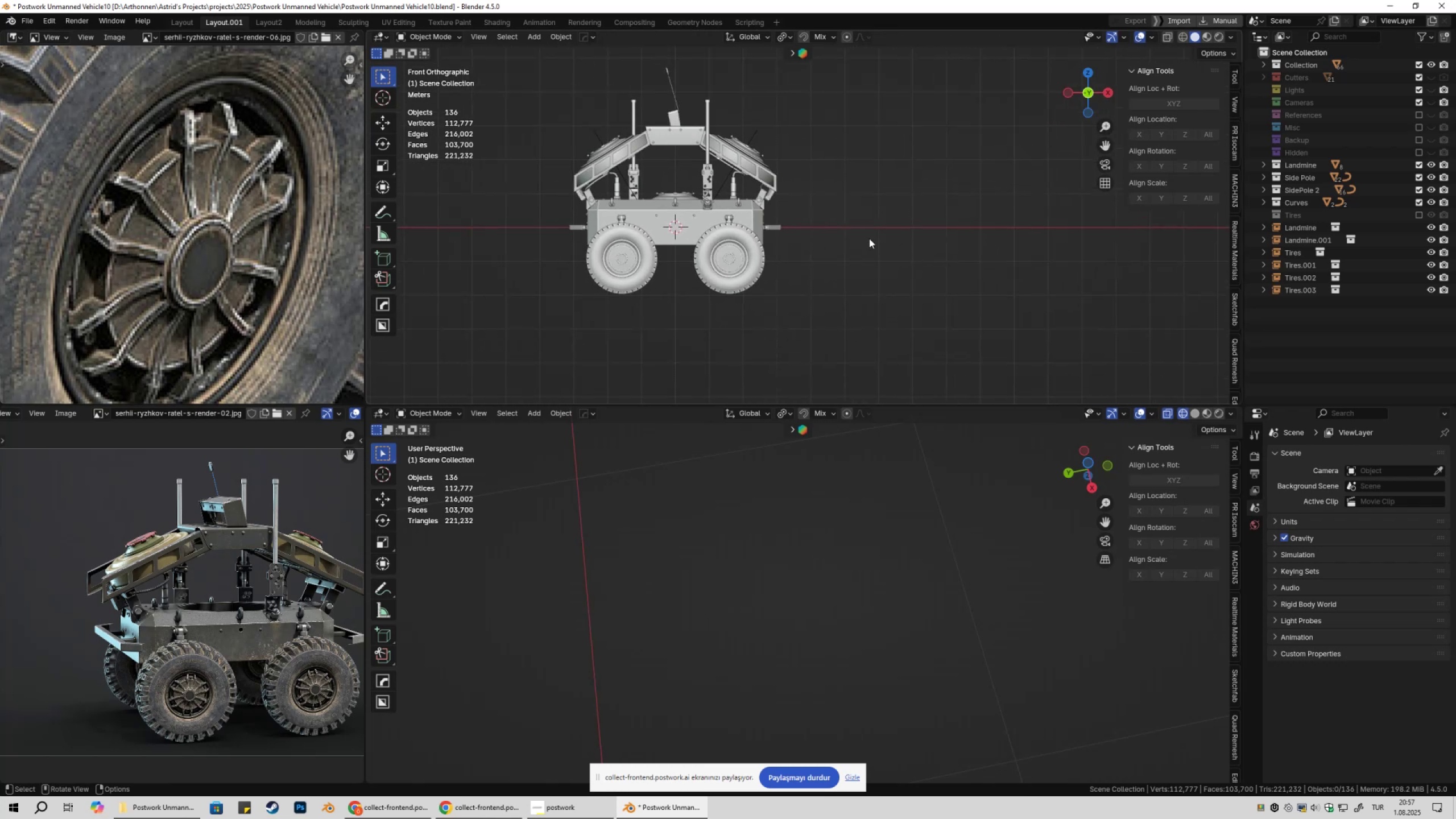 
key(Shift+ShiftLeft)
 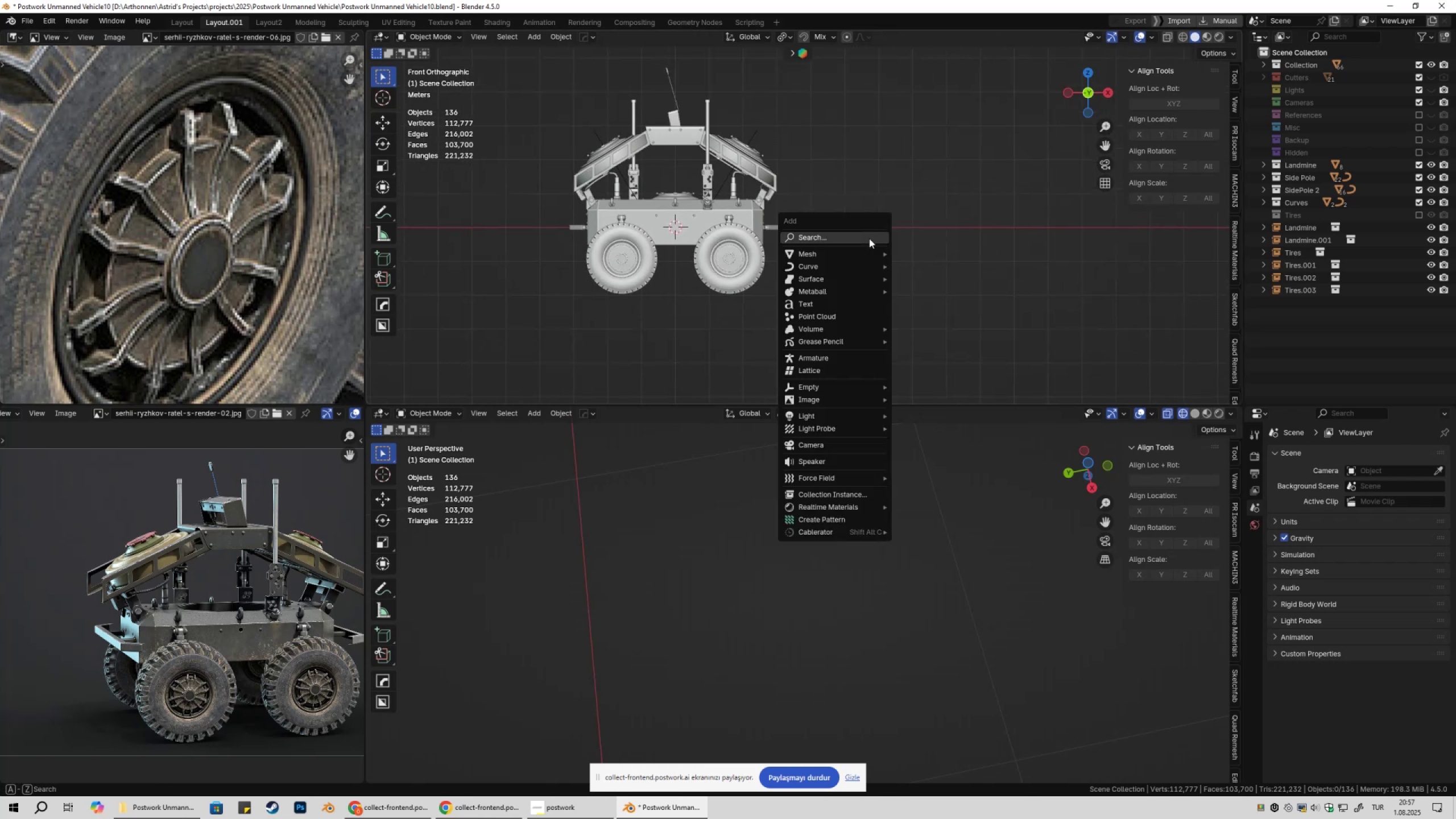 
key(Shift+A)
 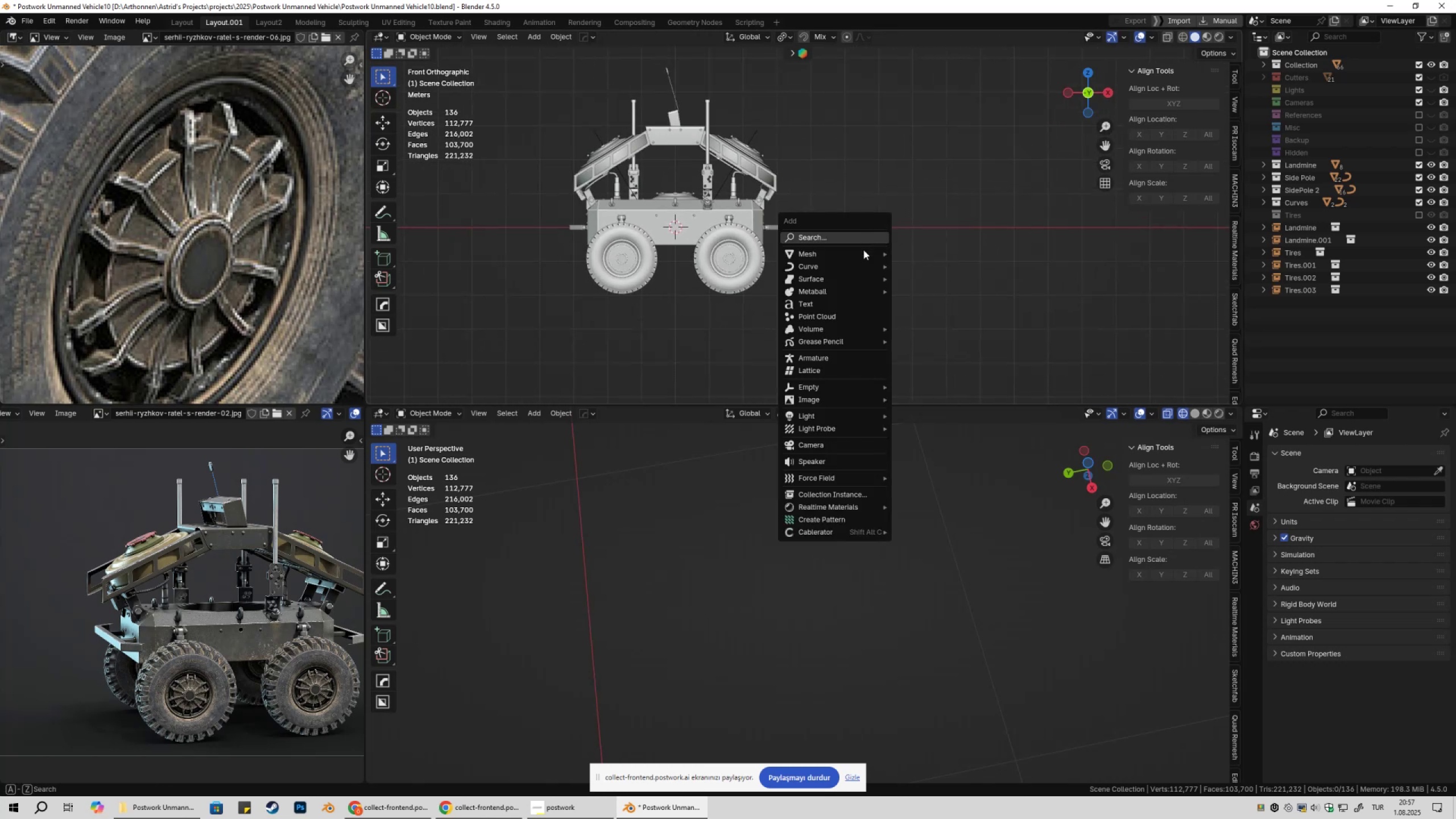 
mouse_move([875, 255])
 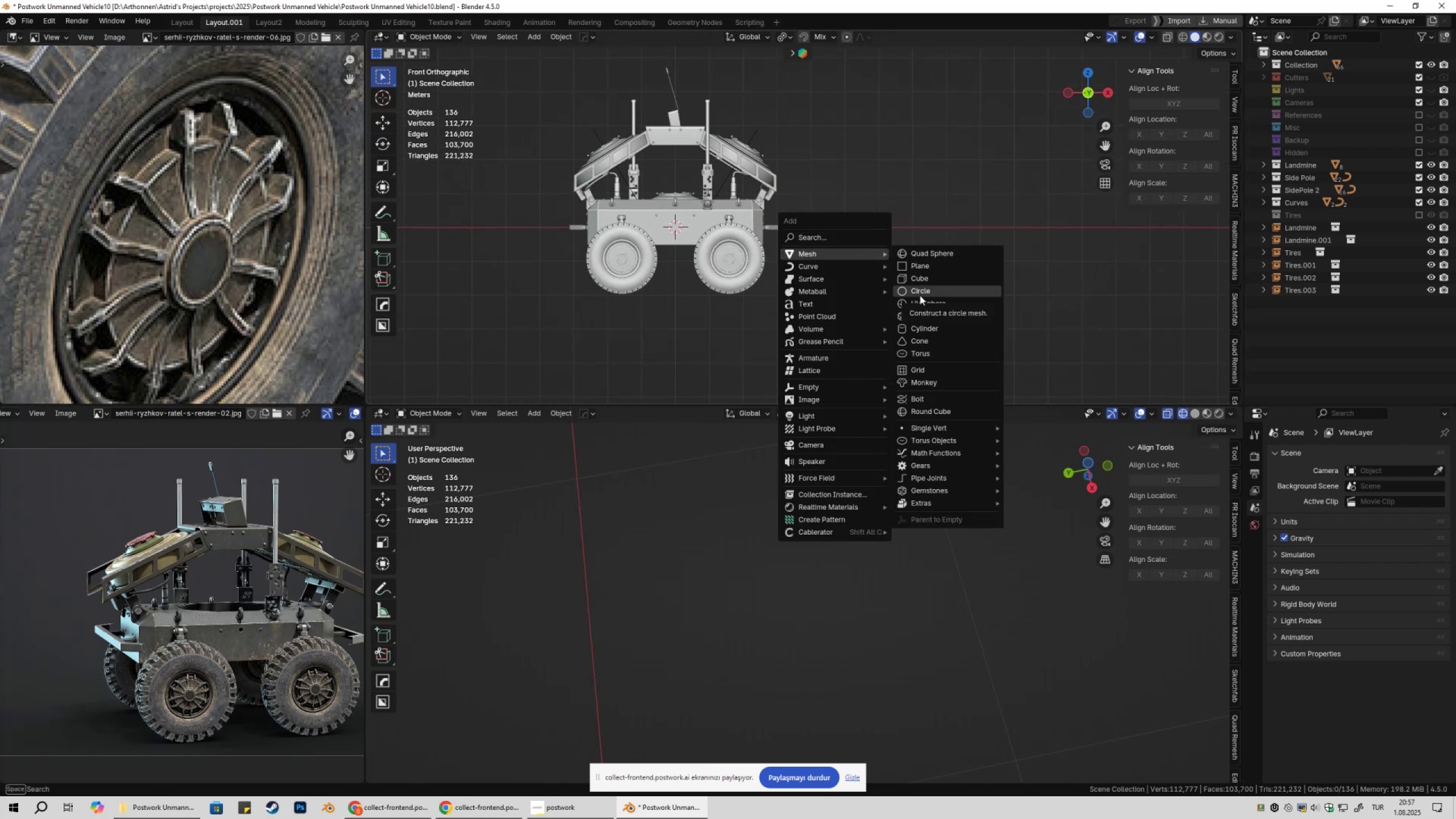 
left_click([920, 295])
 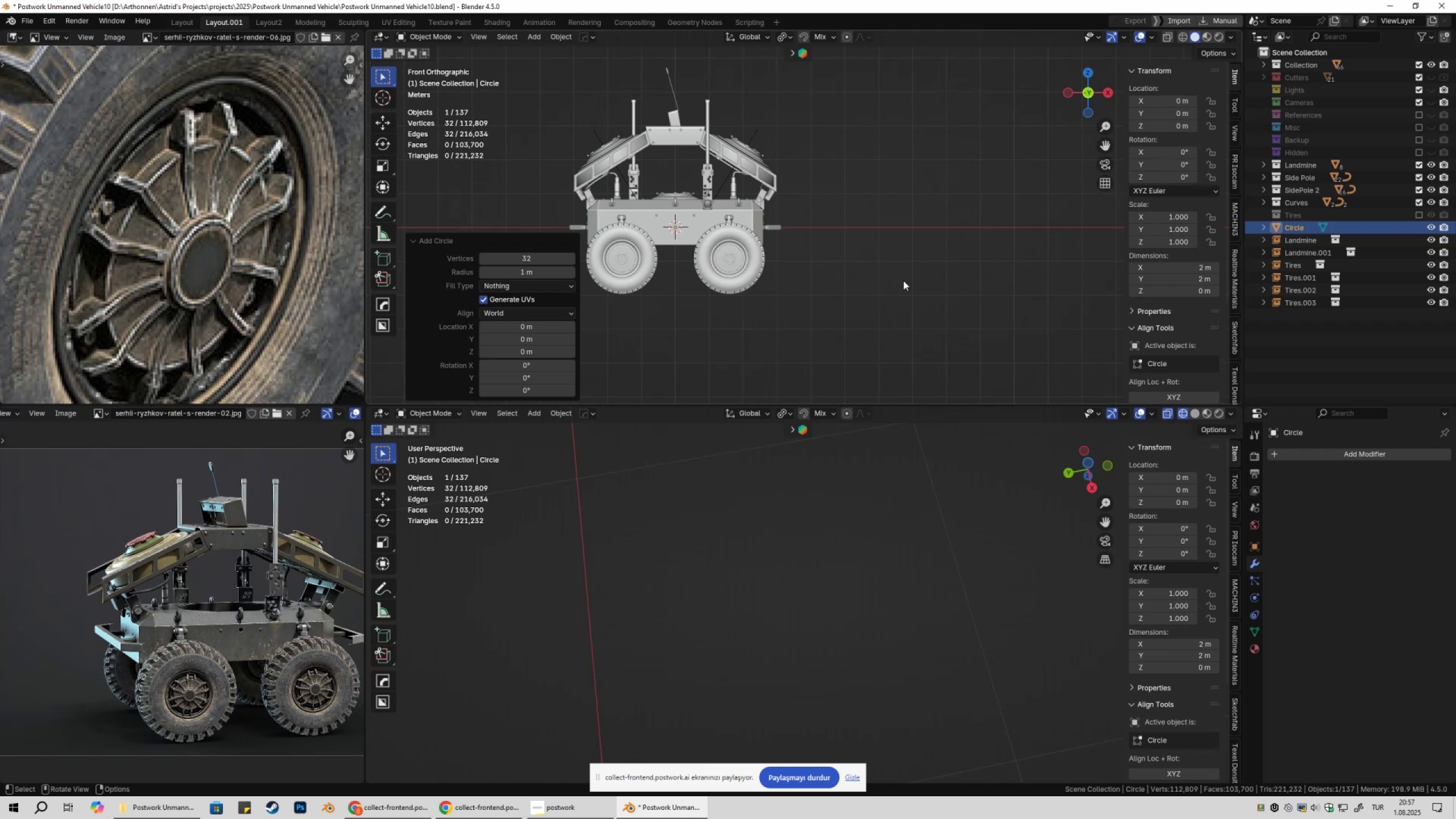 
wait(11.76)
 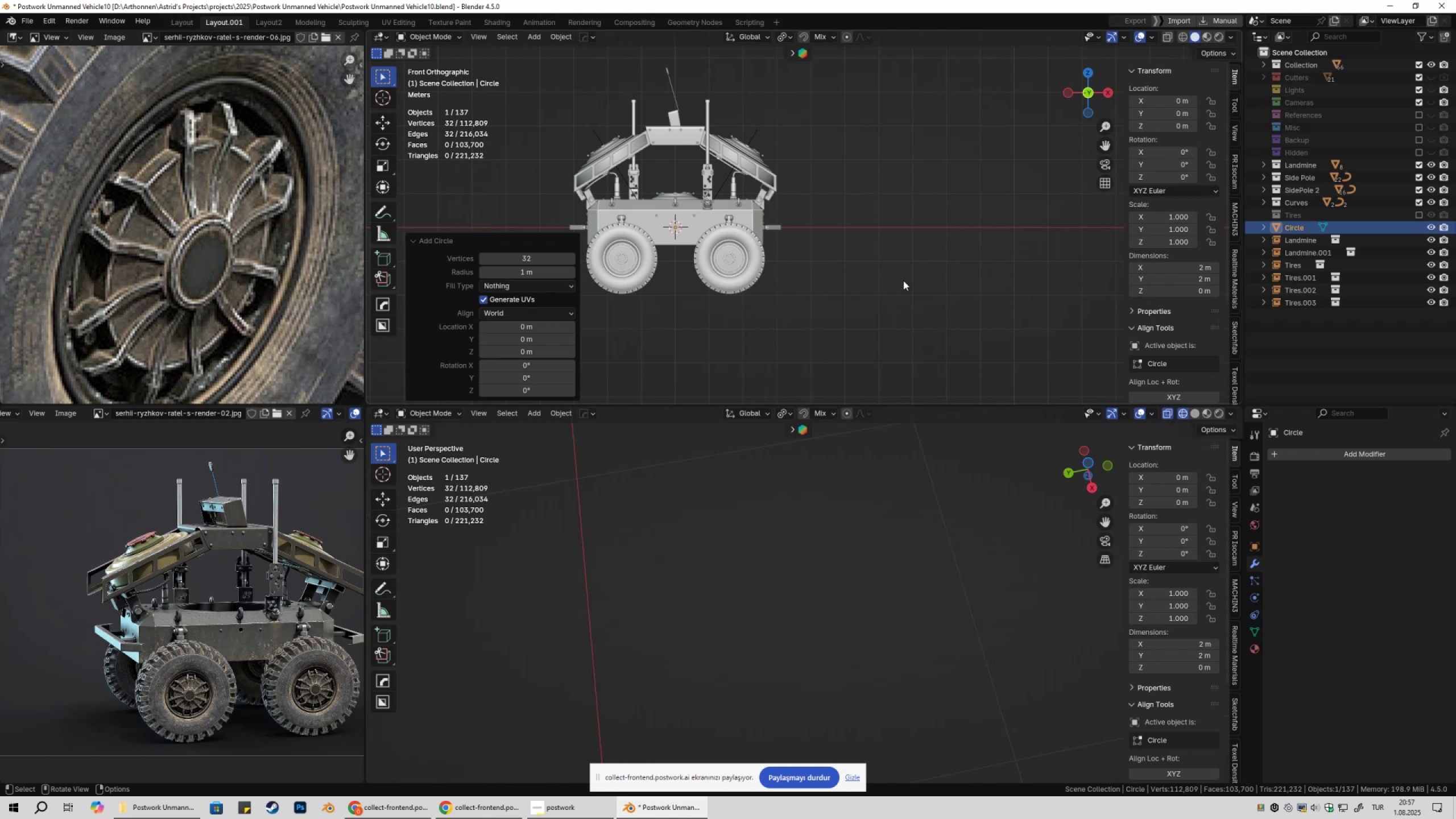 
left_click([537, 258])
 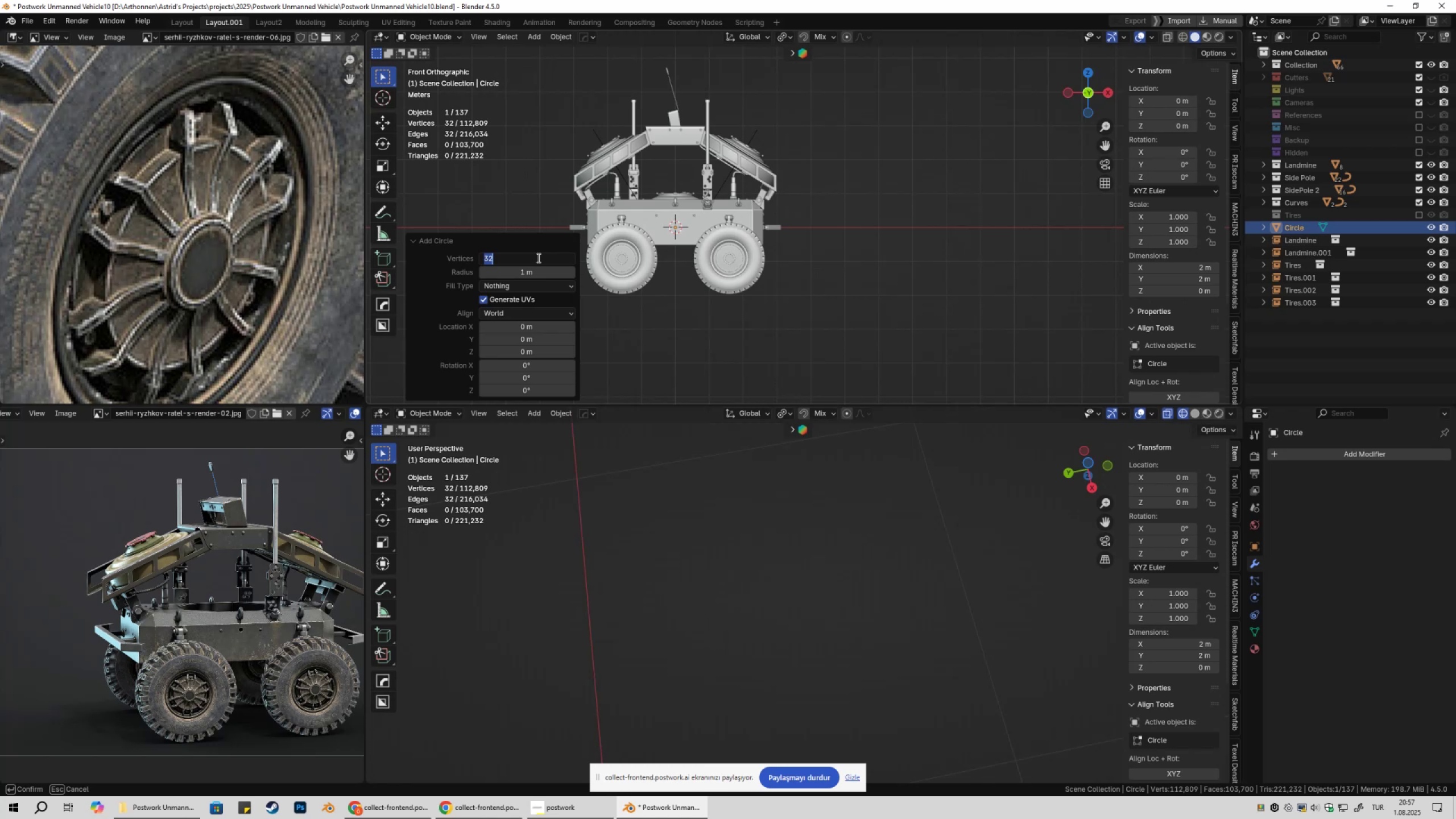 
type(12*10)
key(NumpadEnter)
type(gx)
 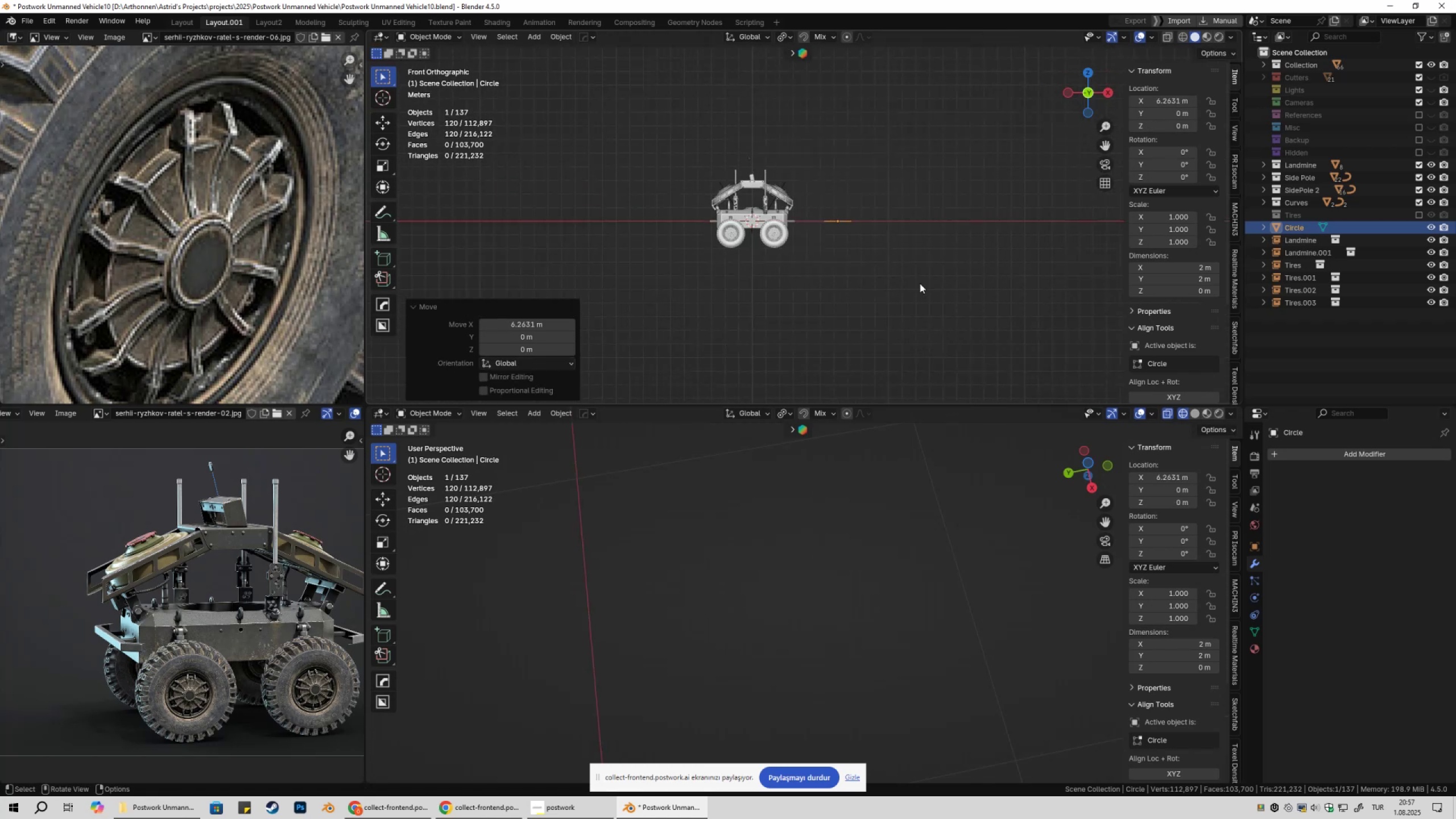 
scroll: coordinate [839, 280], scroll_direction: down, amount: 5.0
 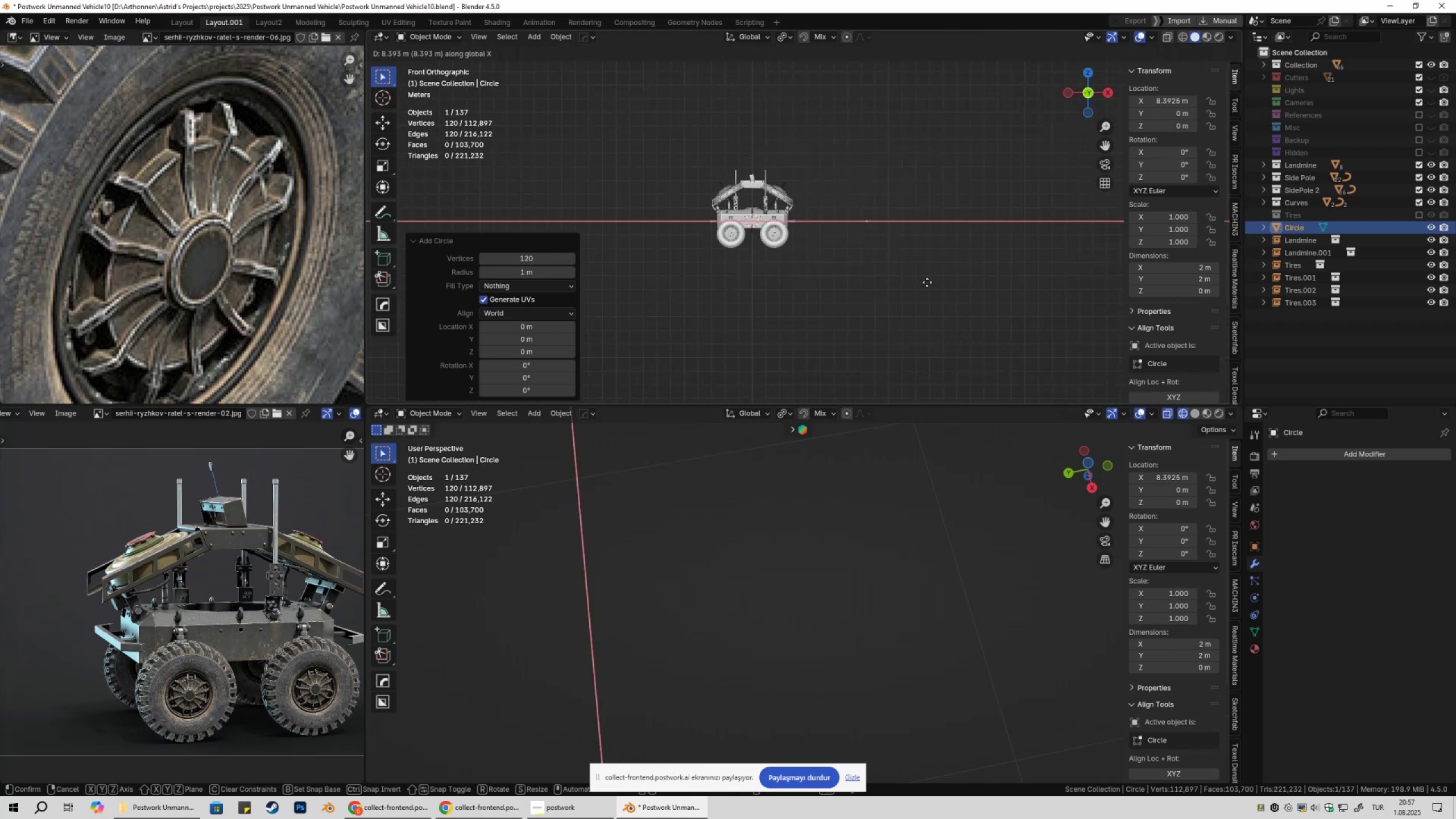 
left_click([920, 283])
 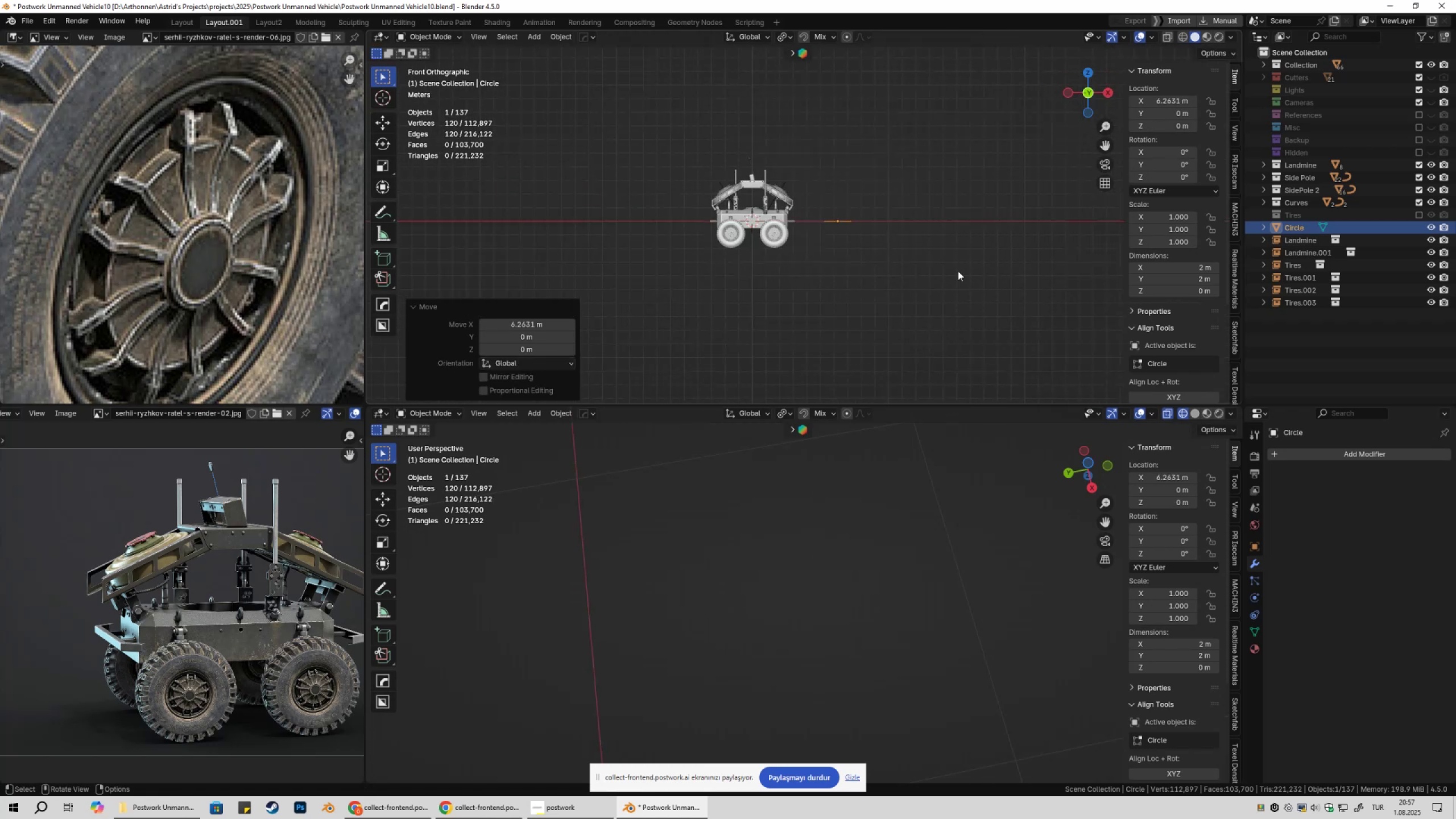 
type(rx90)
key(NumpadEnter)
type(gx)
 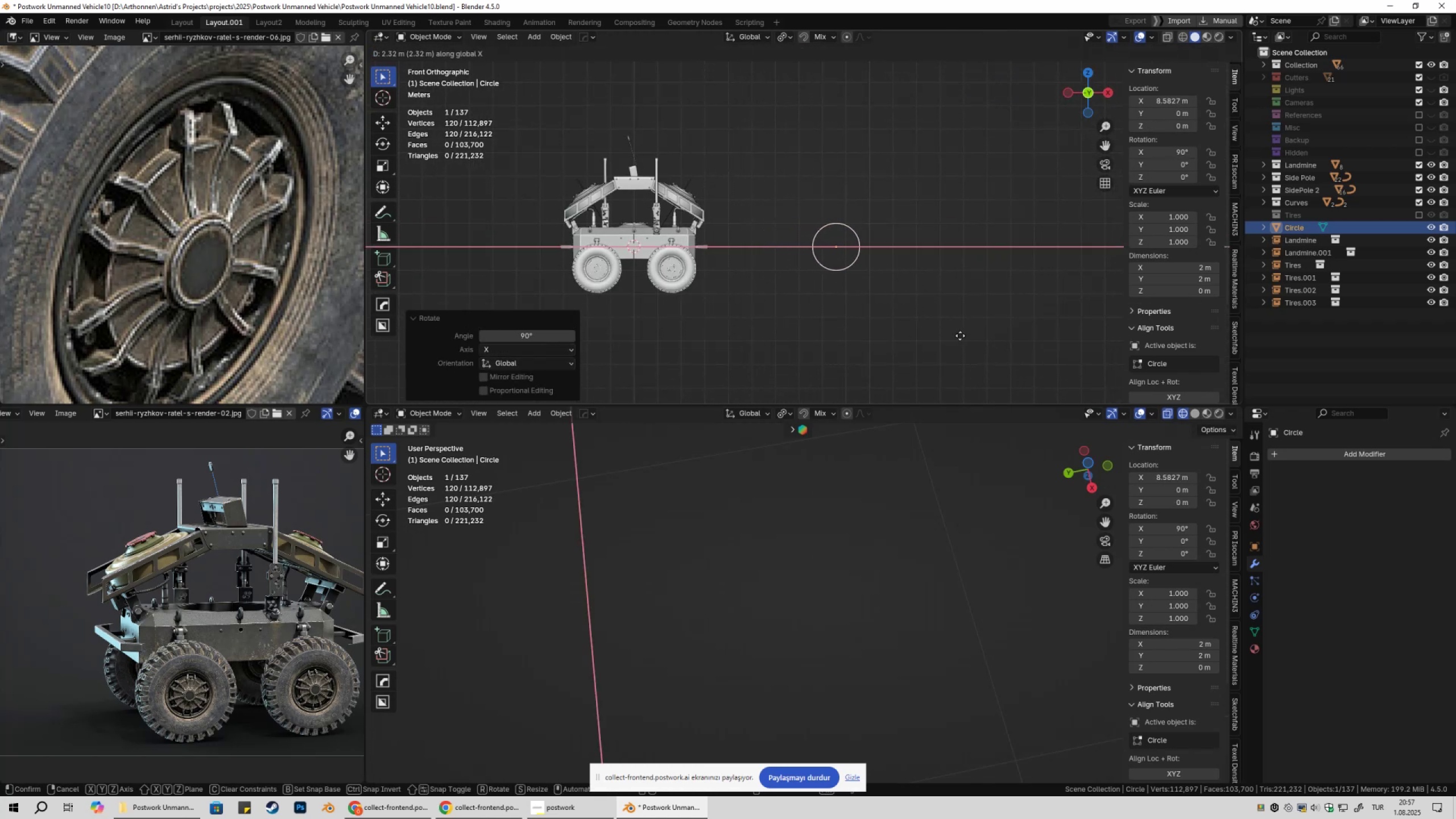 
scroll: coordinate [896, 279], scroll_direction: up, amount: 3.0
 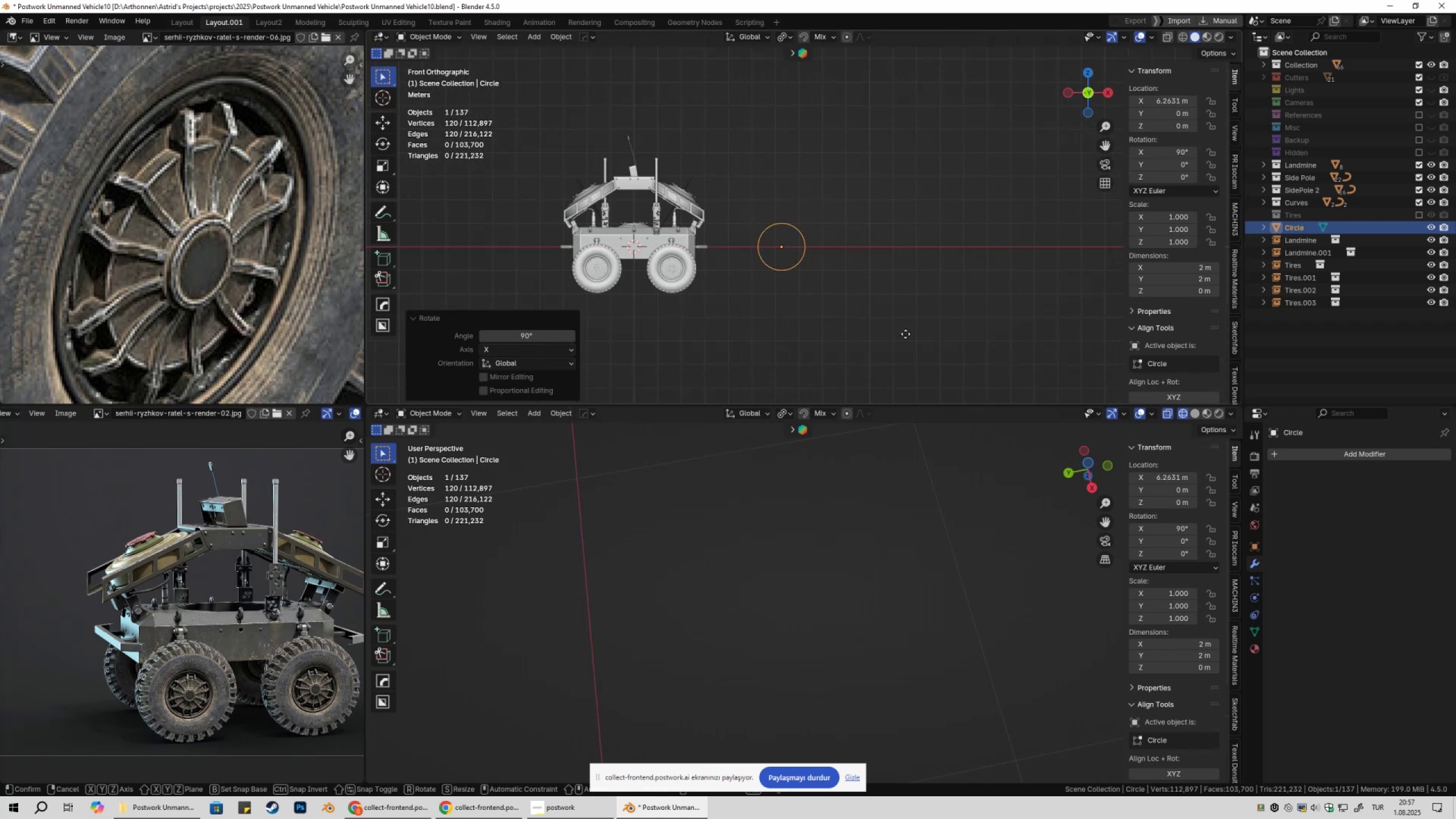 
left_click([960, 336])
 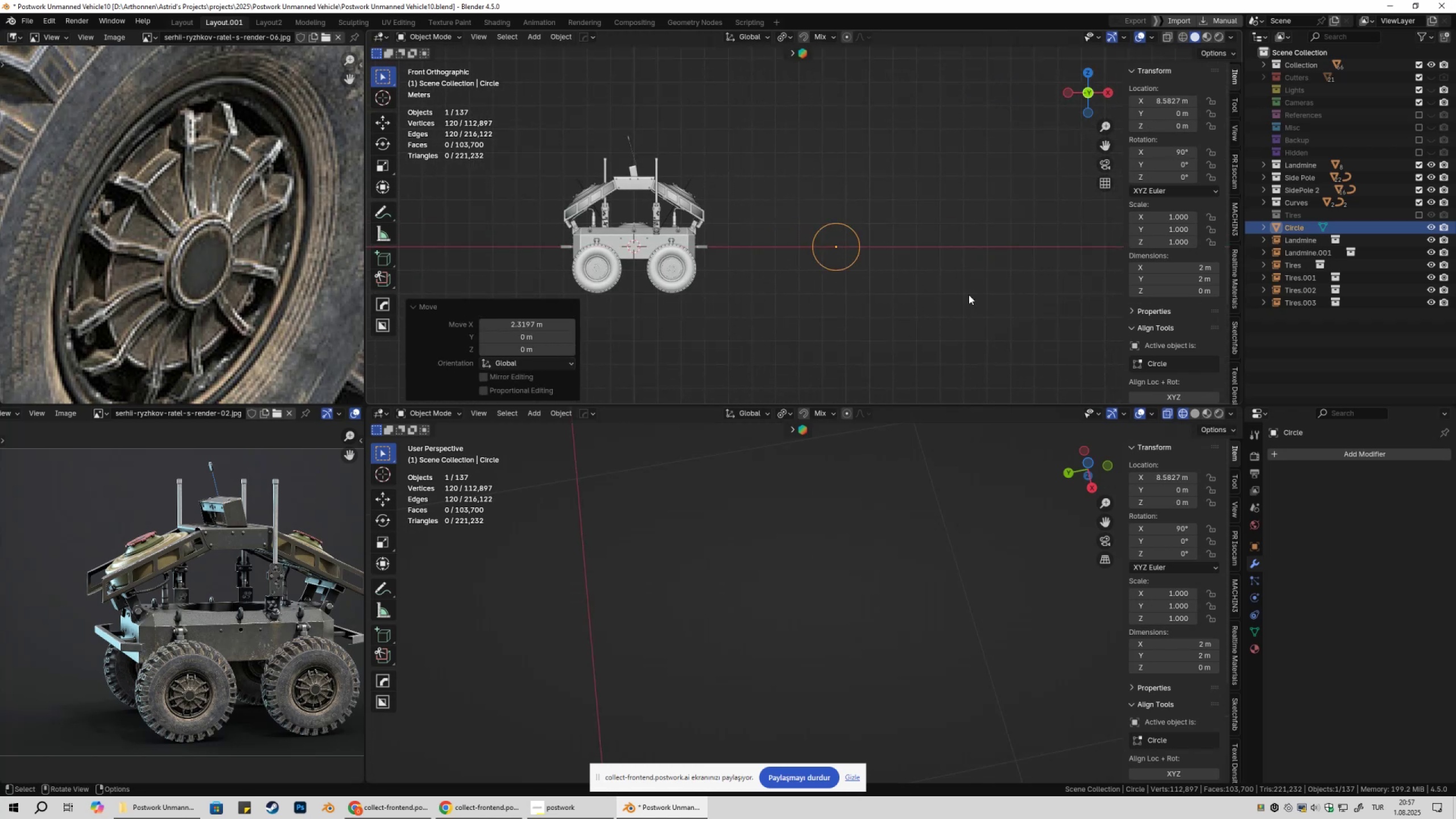 
key(Shift+ShiftLeft)
 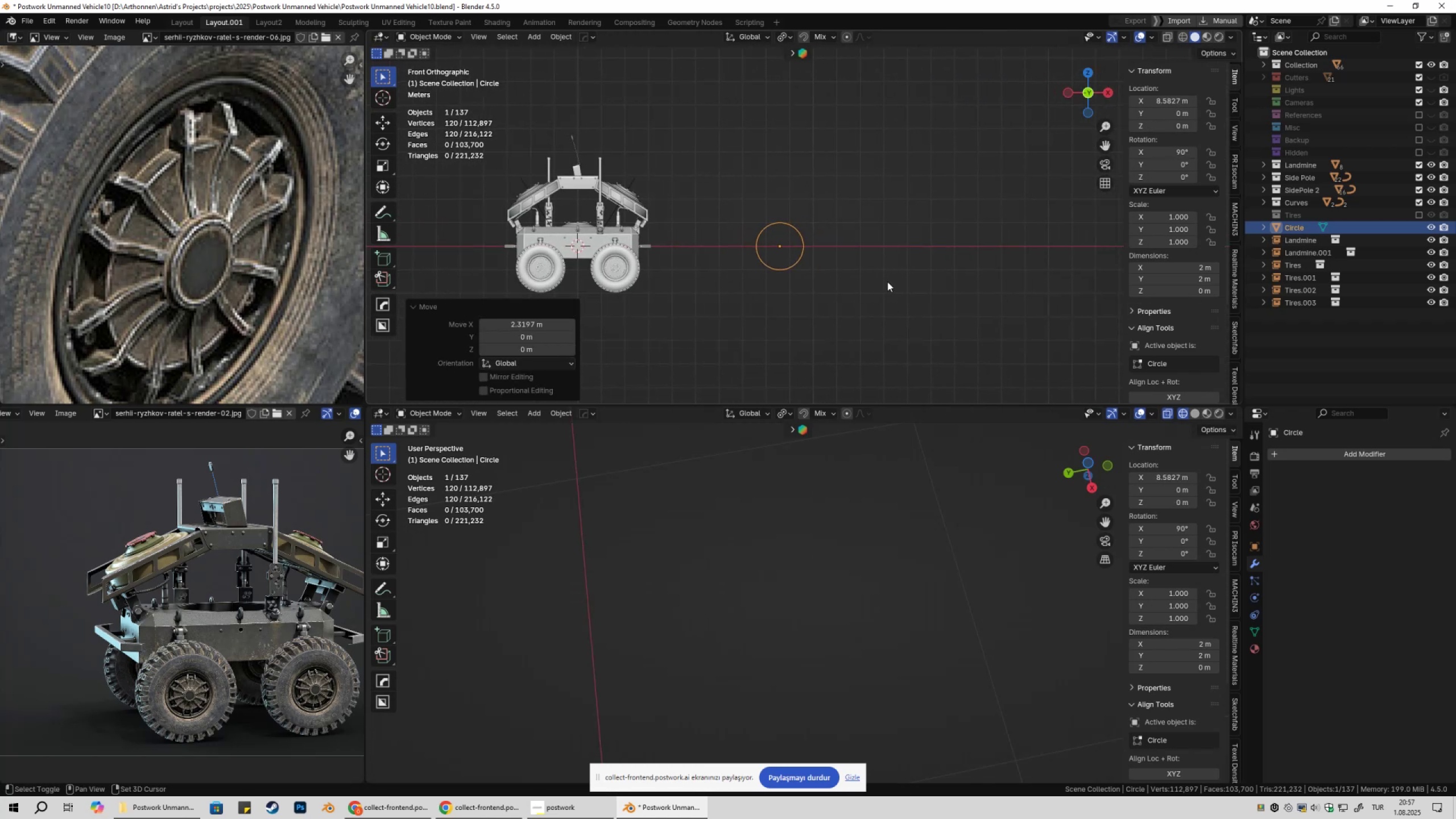 
scroll: coordinate [889, 289], scroll_direction: up, amount: 7.0
 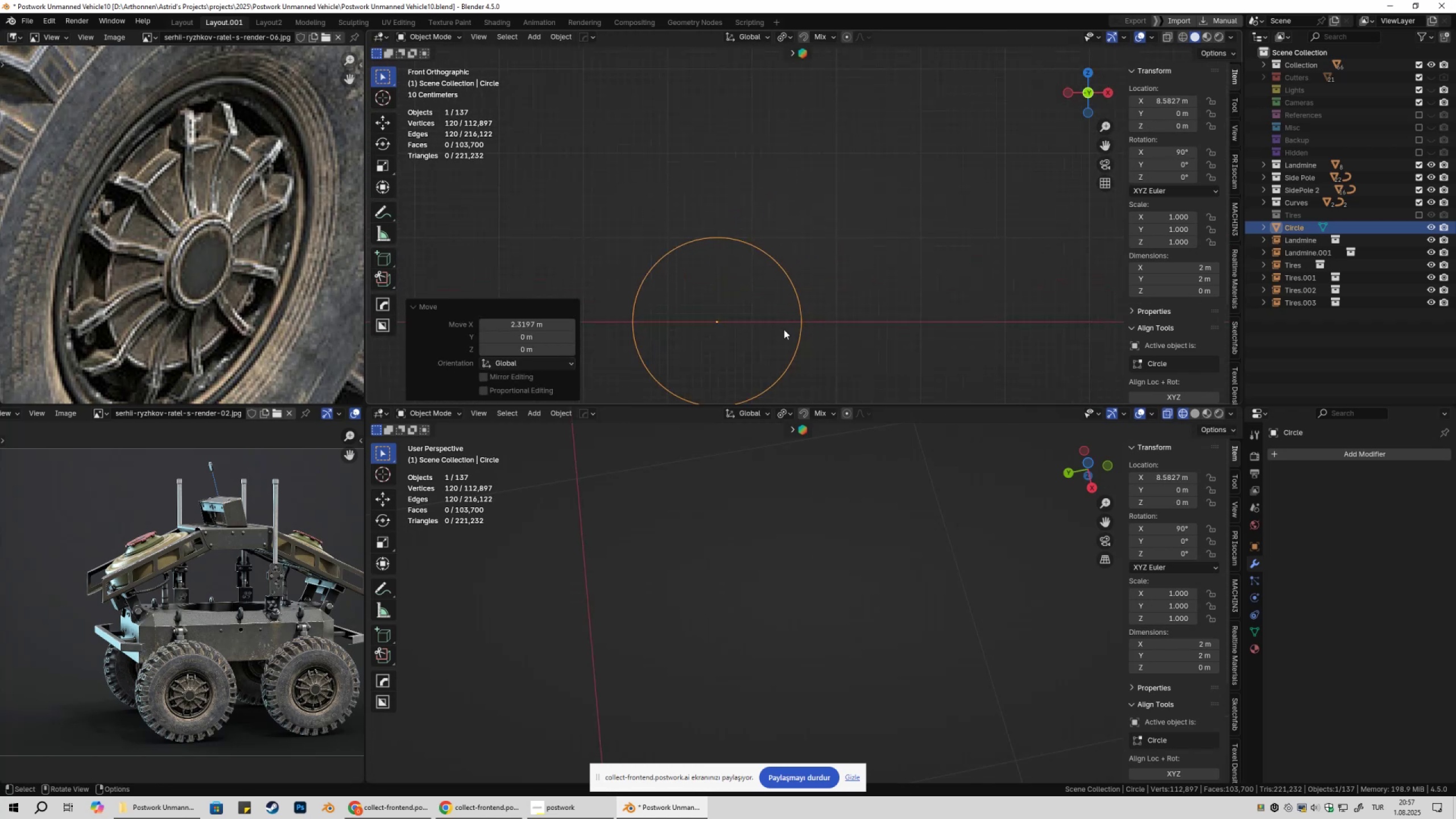 
key(Shift+ShiftLeft)
 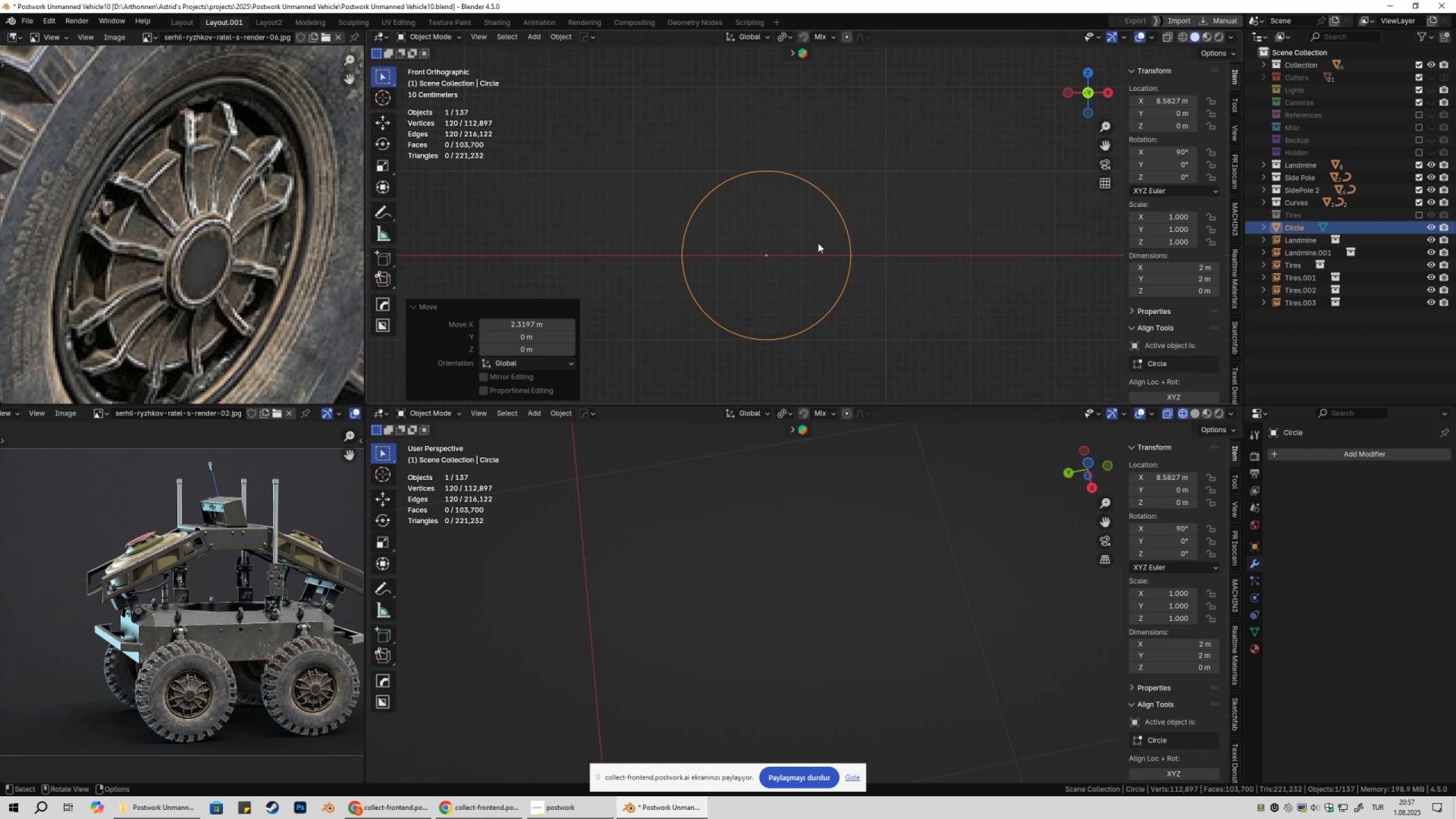 
scroll: coordinate [818, 242], scroll_direction: up, amount: 2.0
 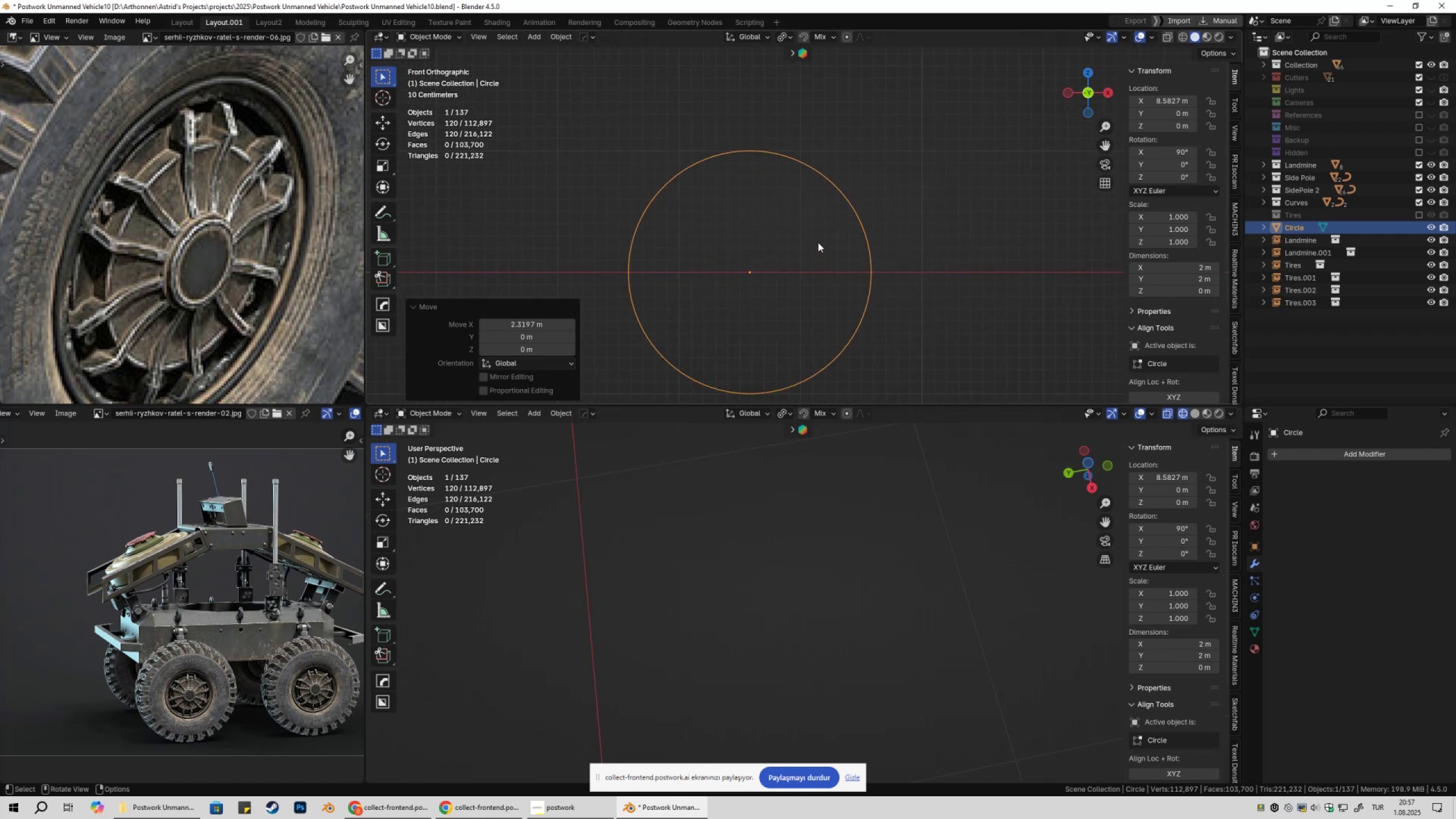 
key(Tab)
 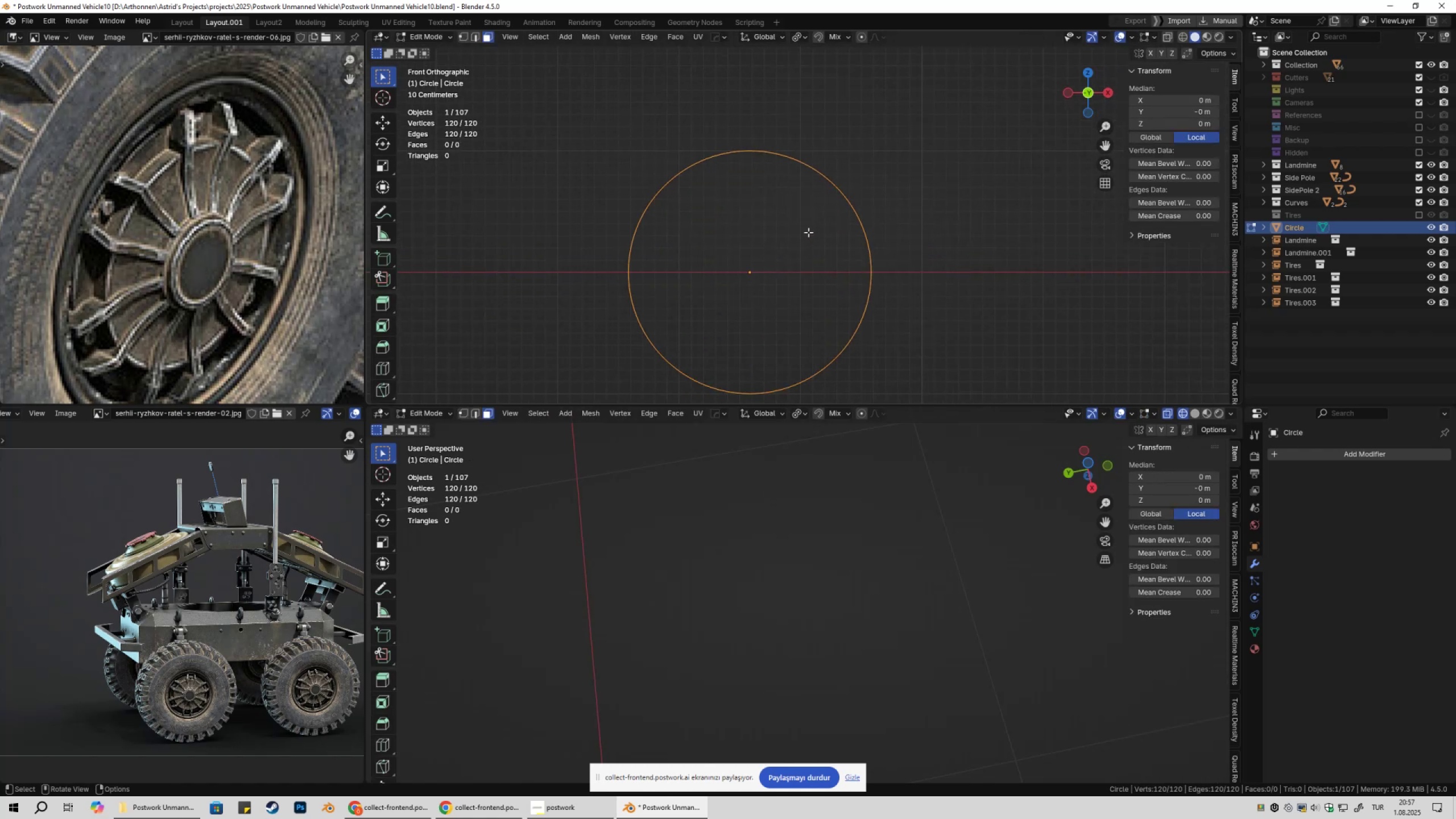 
scroll: coordinate [798, 263], scroll_direction: down, amount: 3.0
 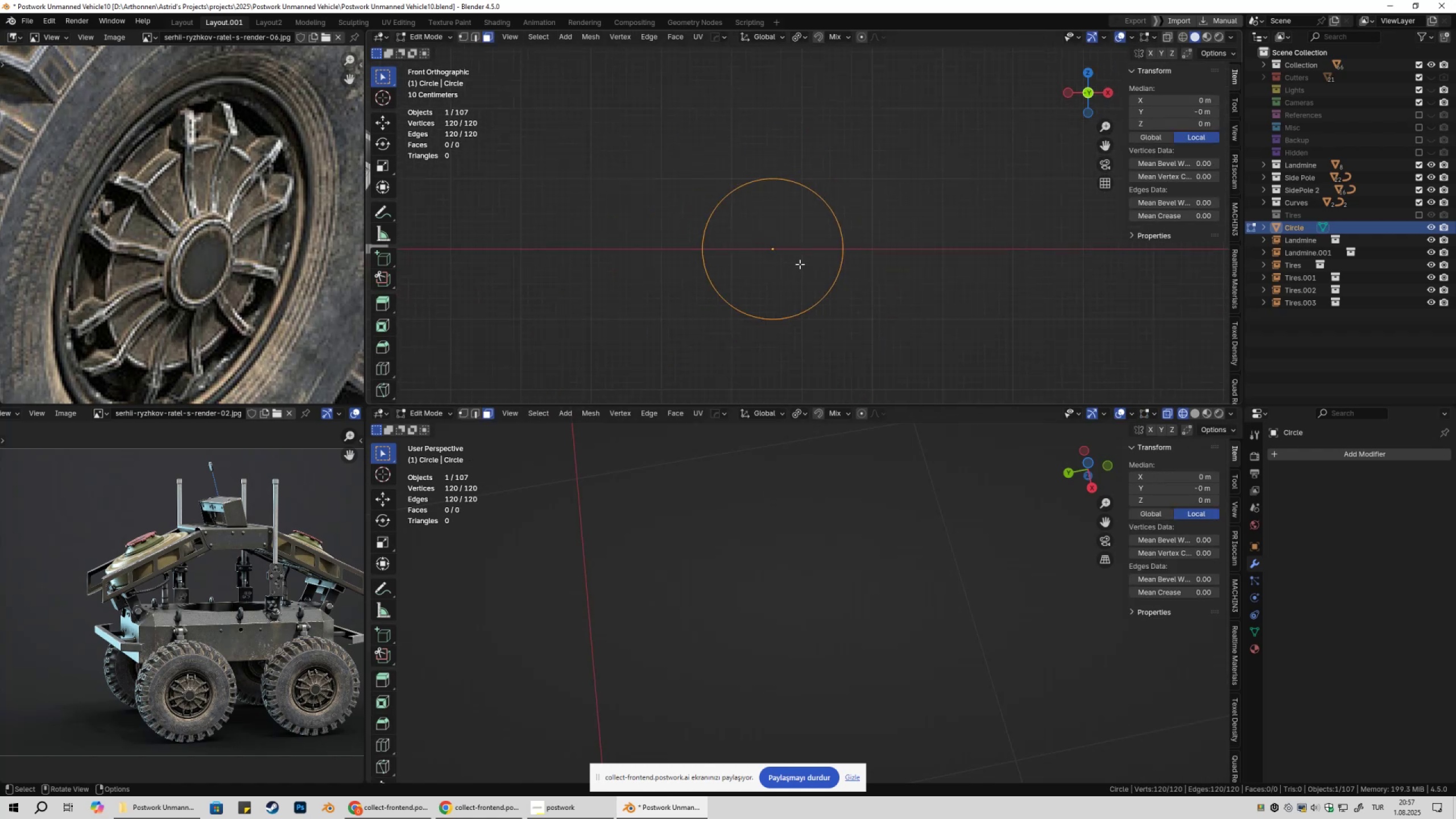 
key(Tab)
 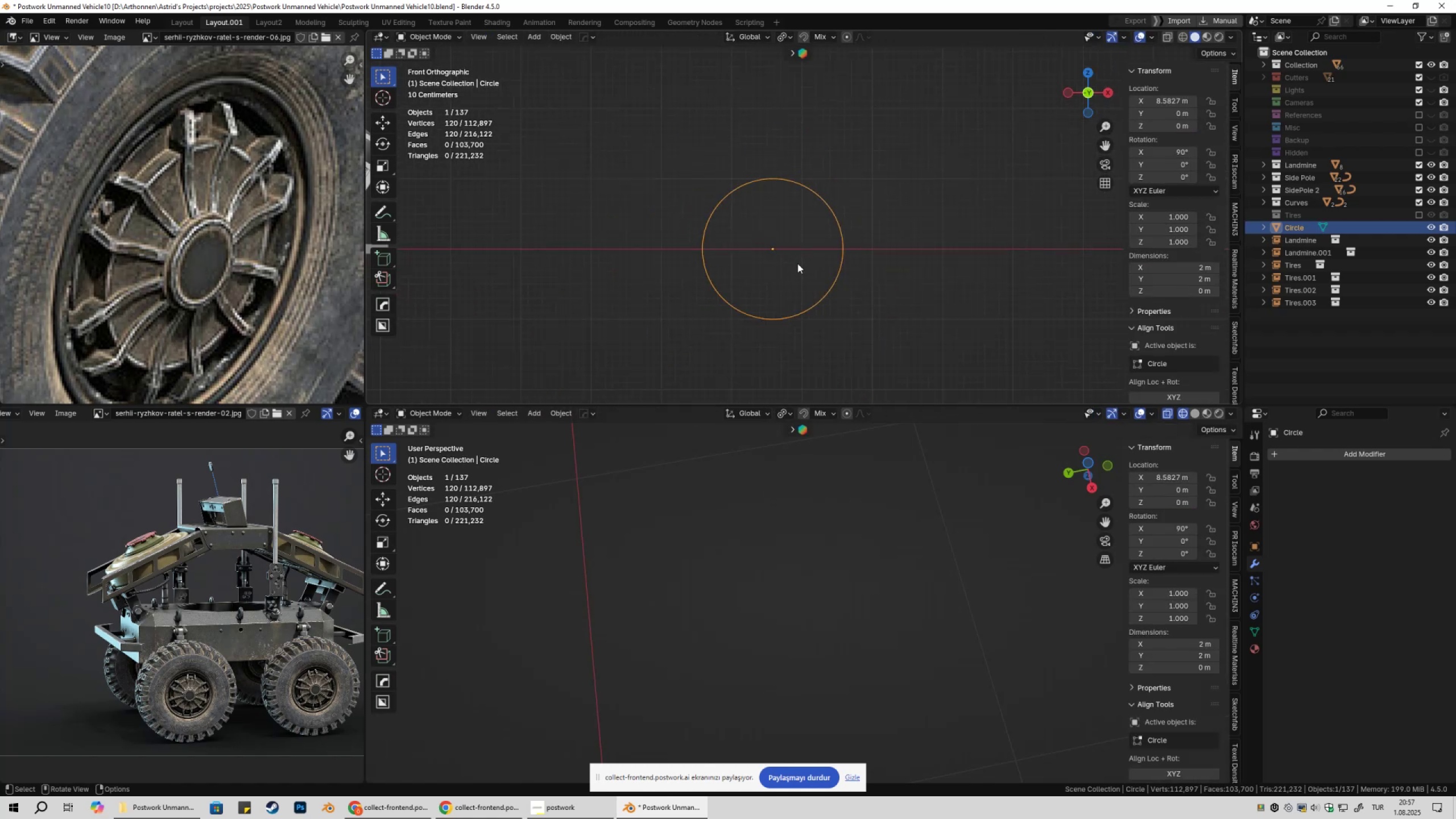 
key(Tab)
 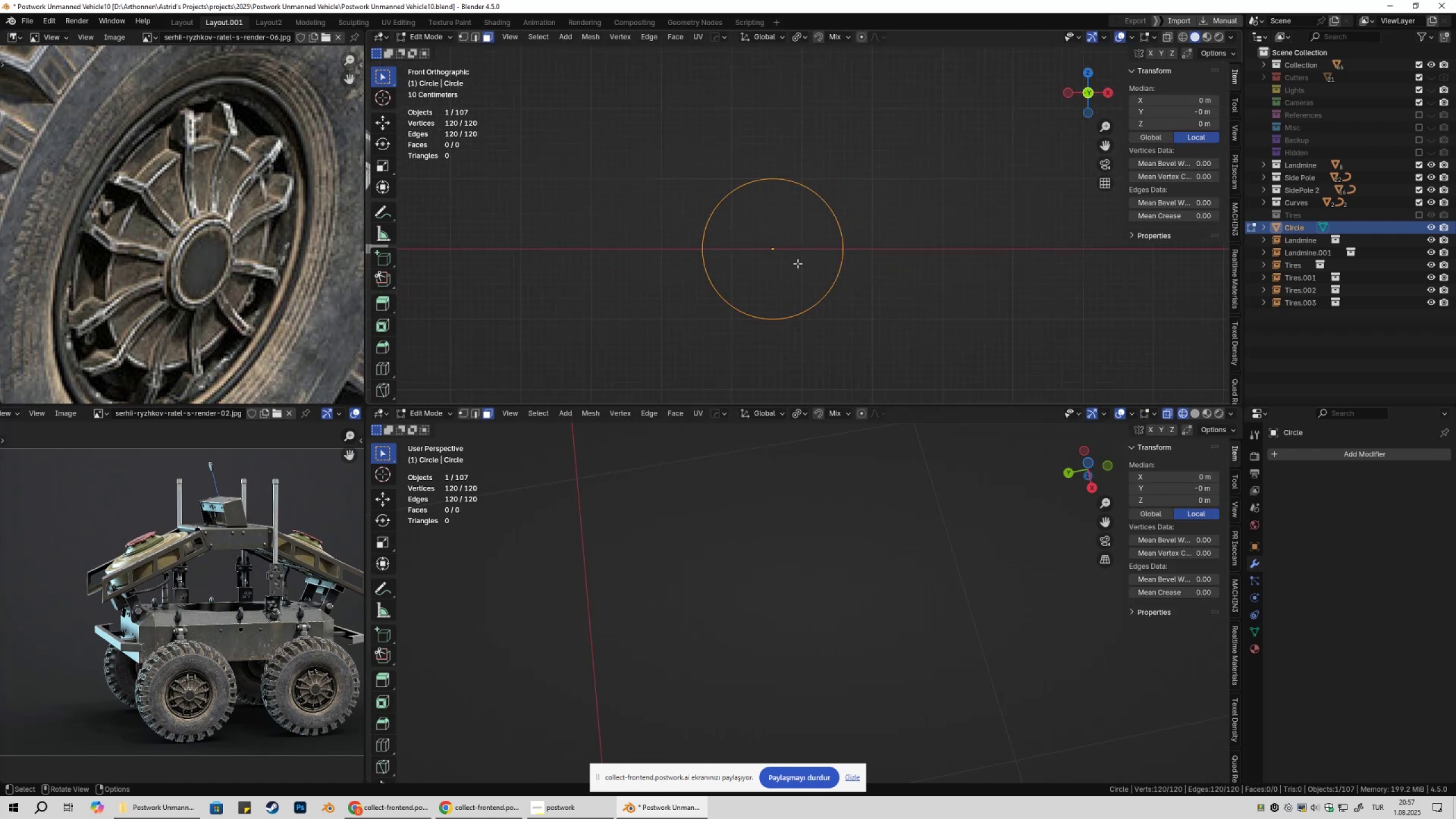 
key(1)
 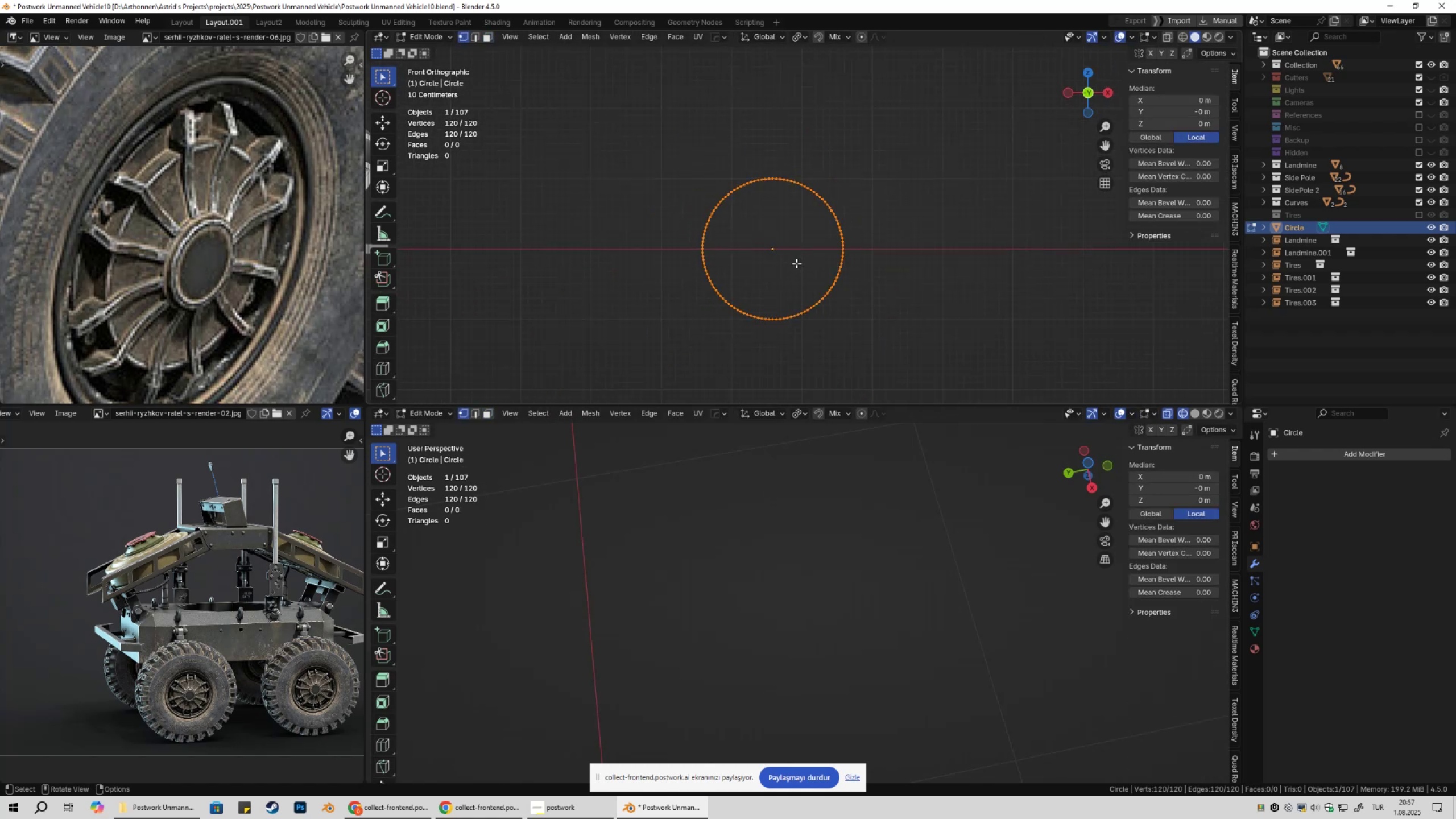 
scroll: coordinate [800, 258], scroll_direction: up, amount: 6.0
 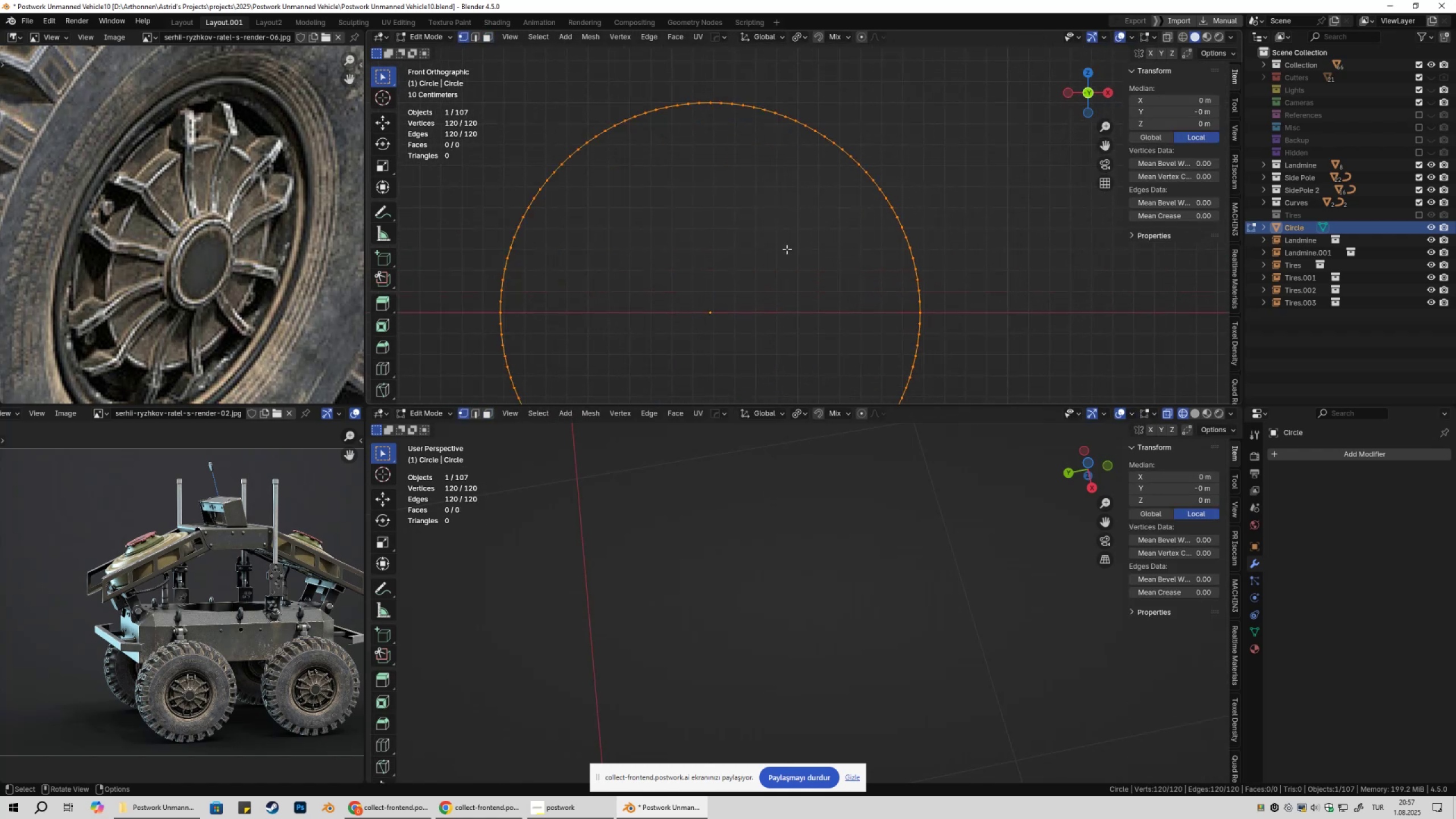 
hold_key(key=ShiftLeft, duration=0.39)
 